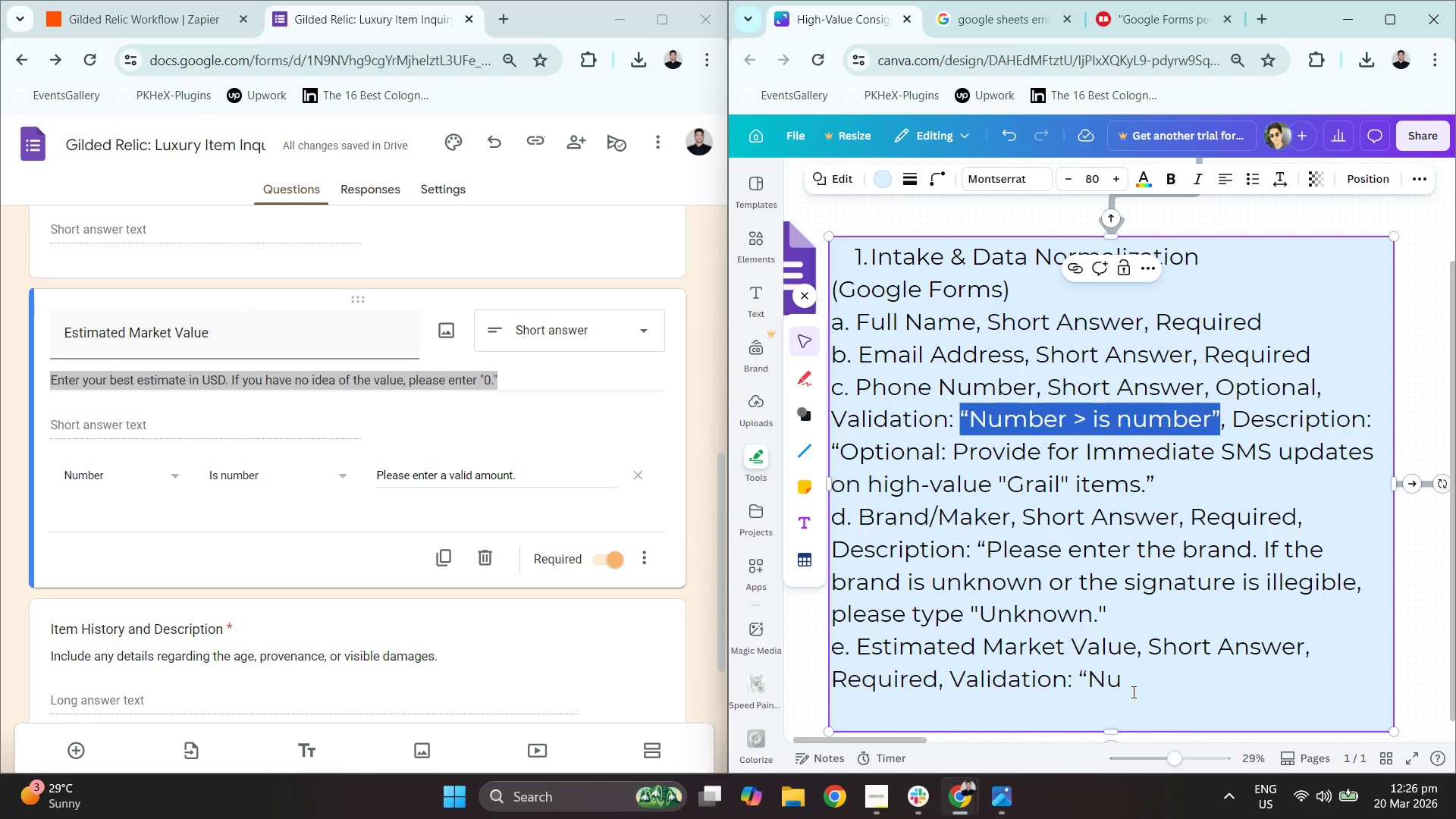 
key(Control+C)
 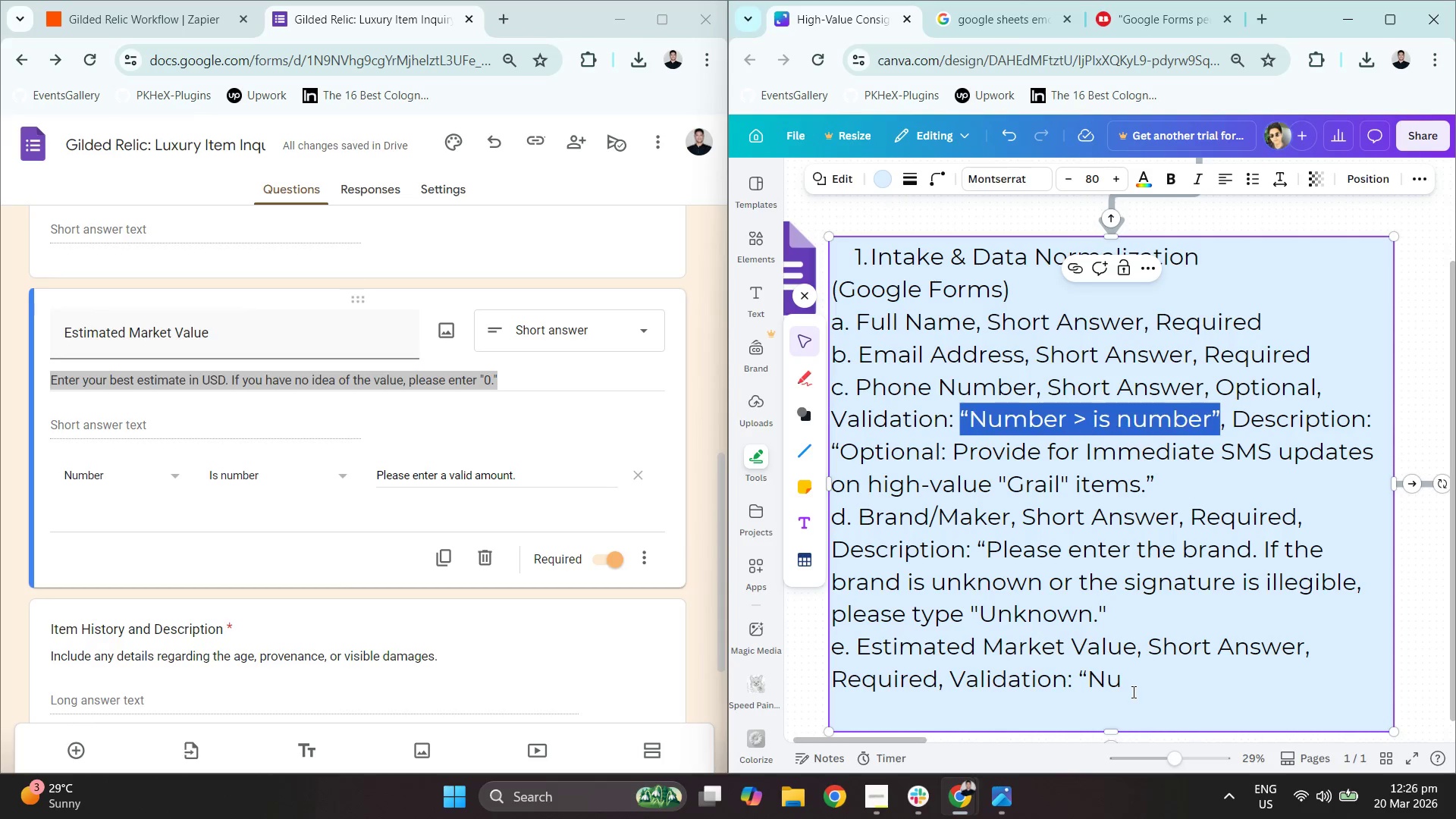 
left_click_drag(start_coordinate=[1132, 692], to_coordinate=[1080, 687])
 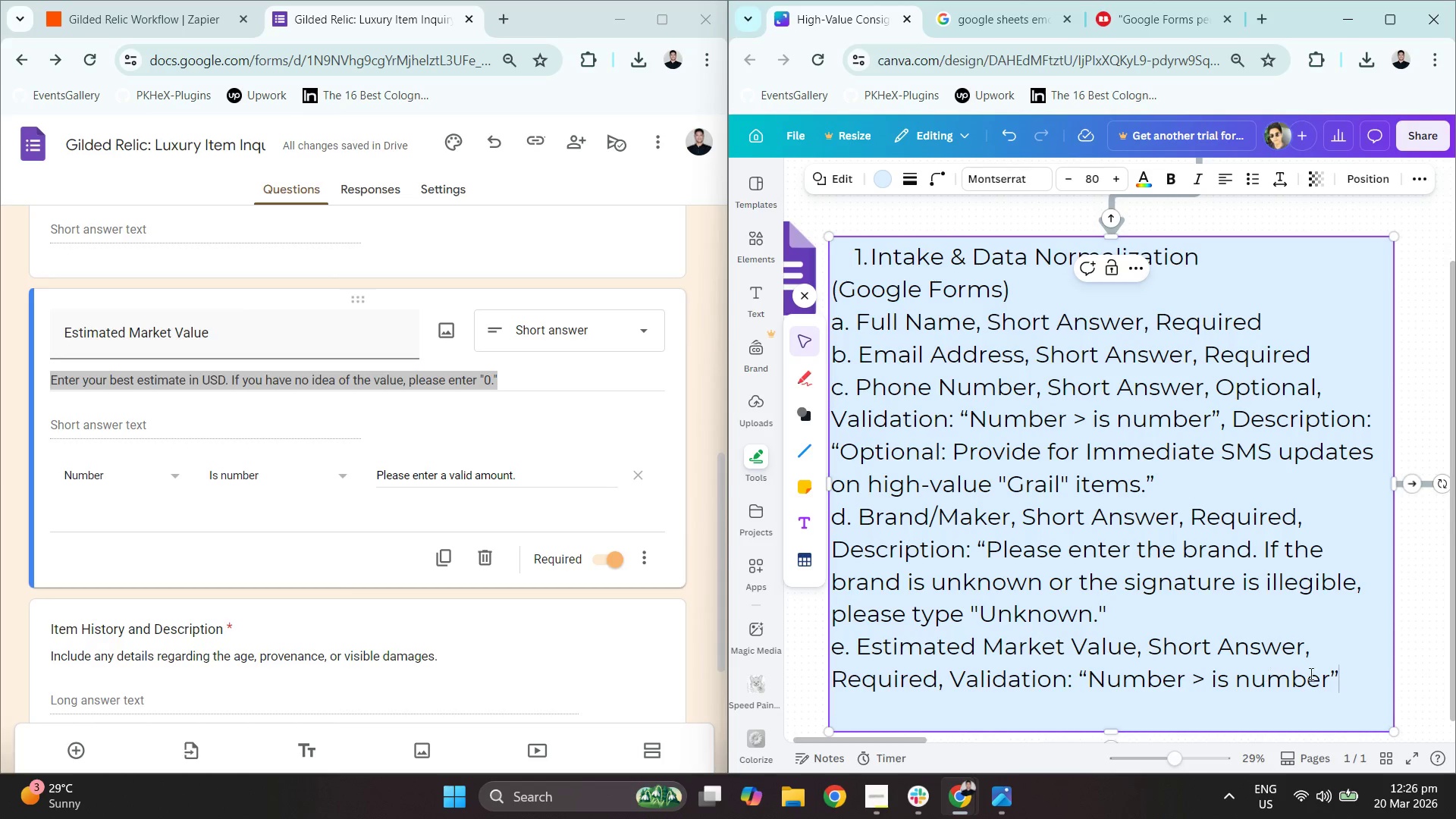 
key(Control+V)
 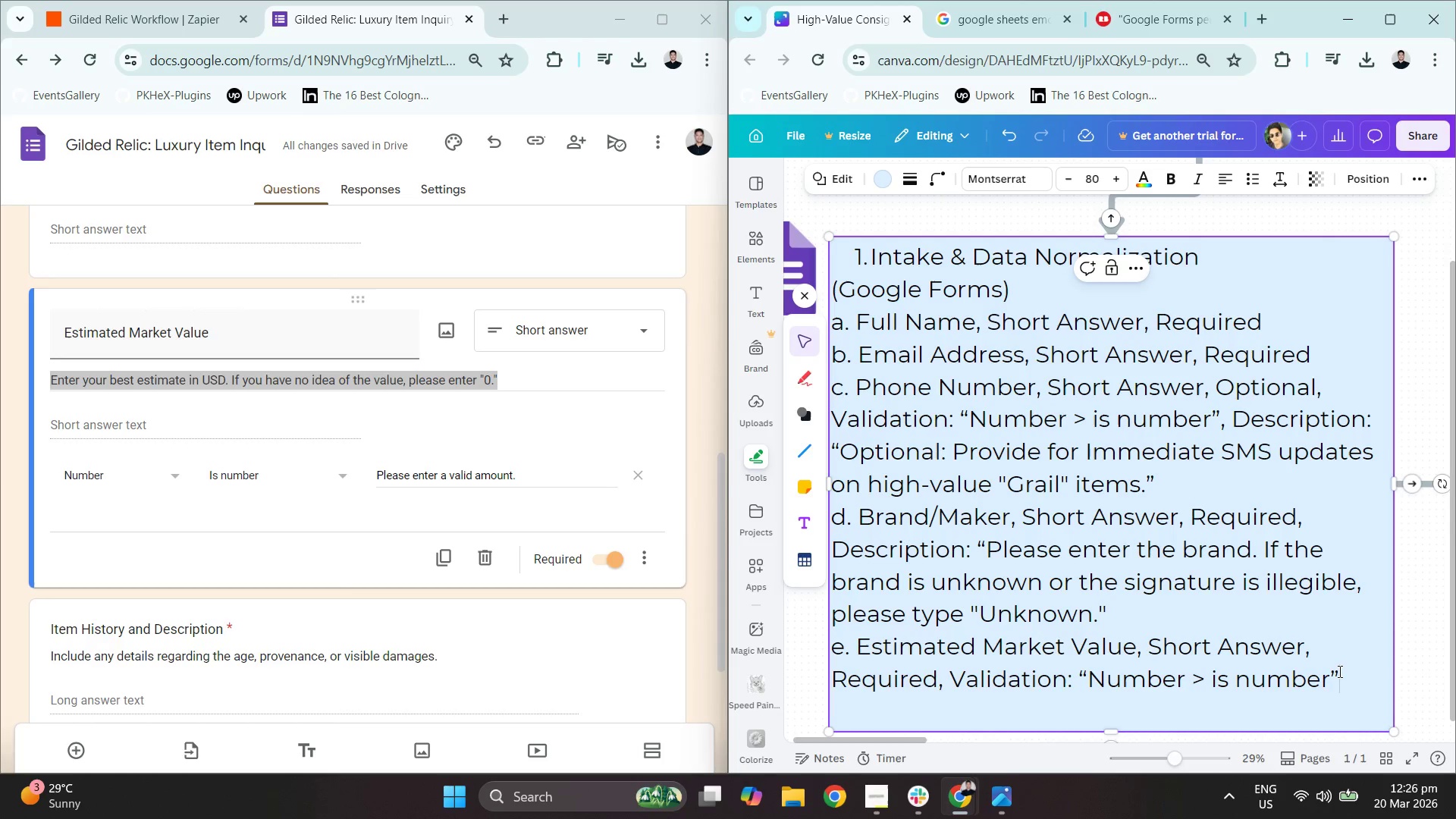 
wait(7.94)
 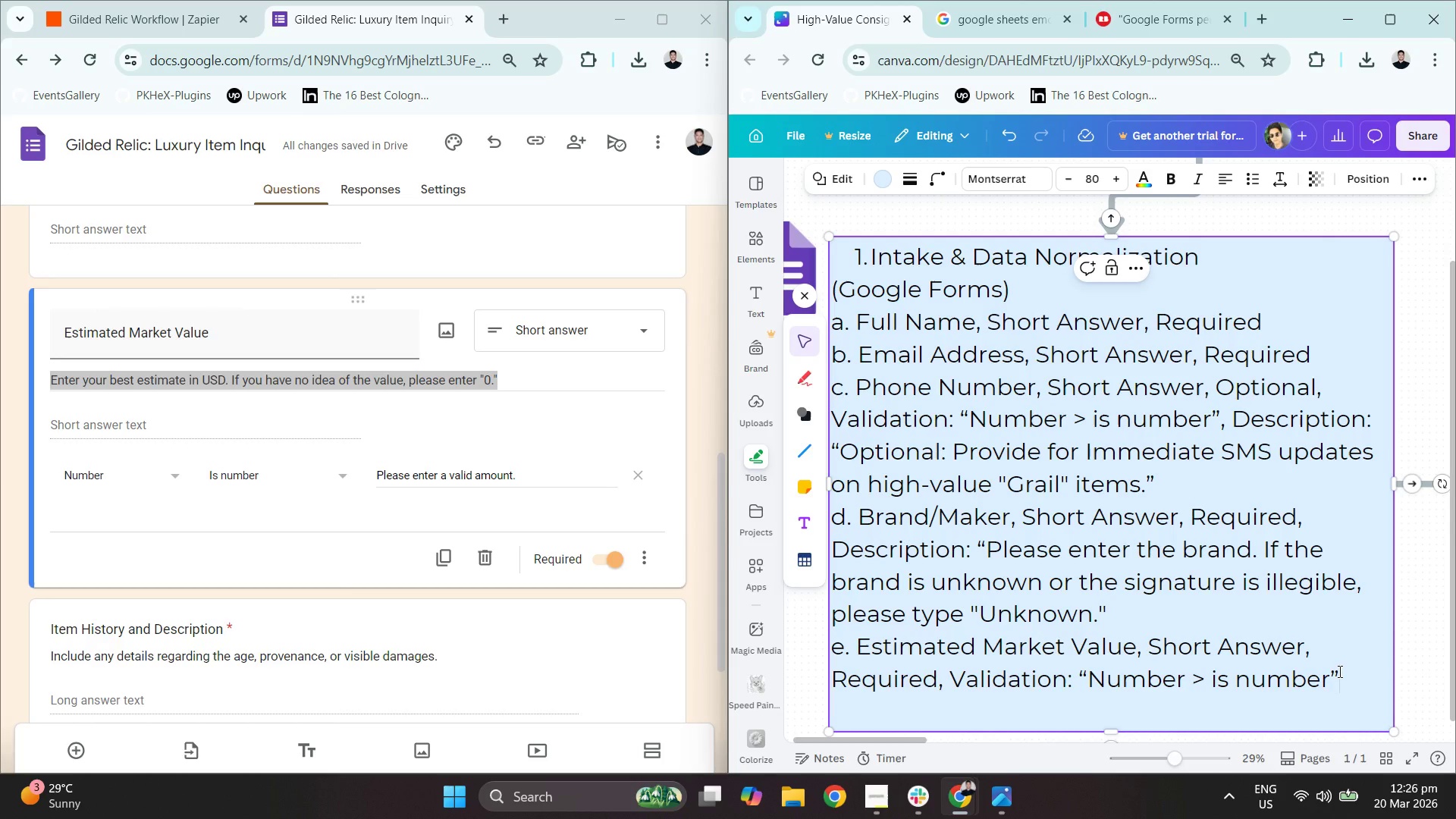 
type(, Desco)
key(Backspace)
type(ro)
key(Backspace)
type(iption:)
 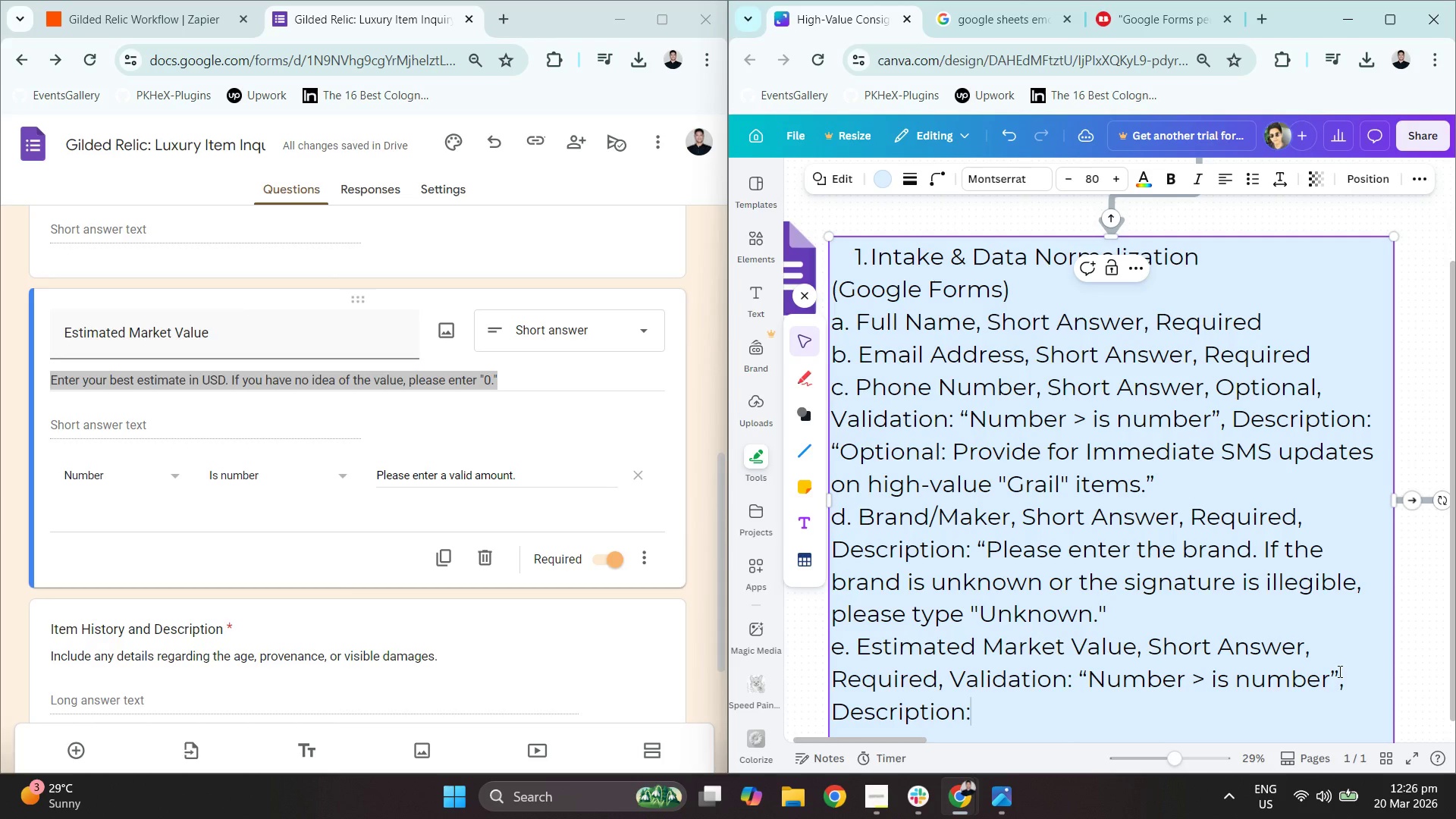 
left_click([1053, 397])
 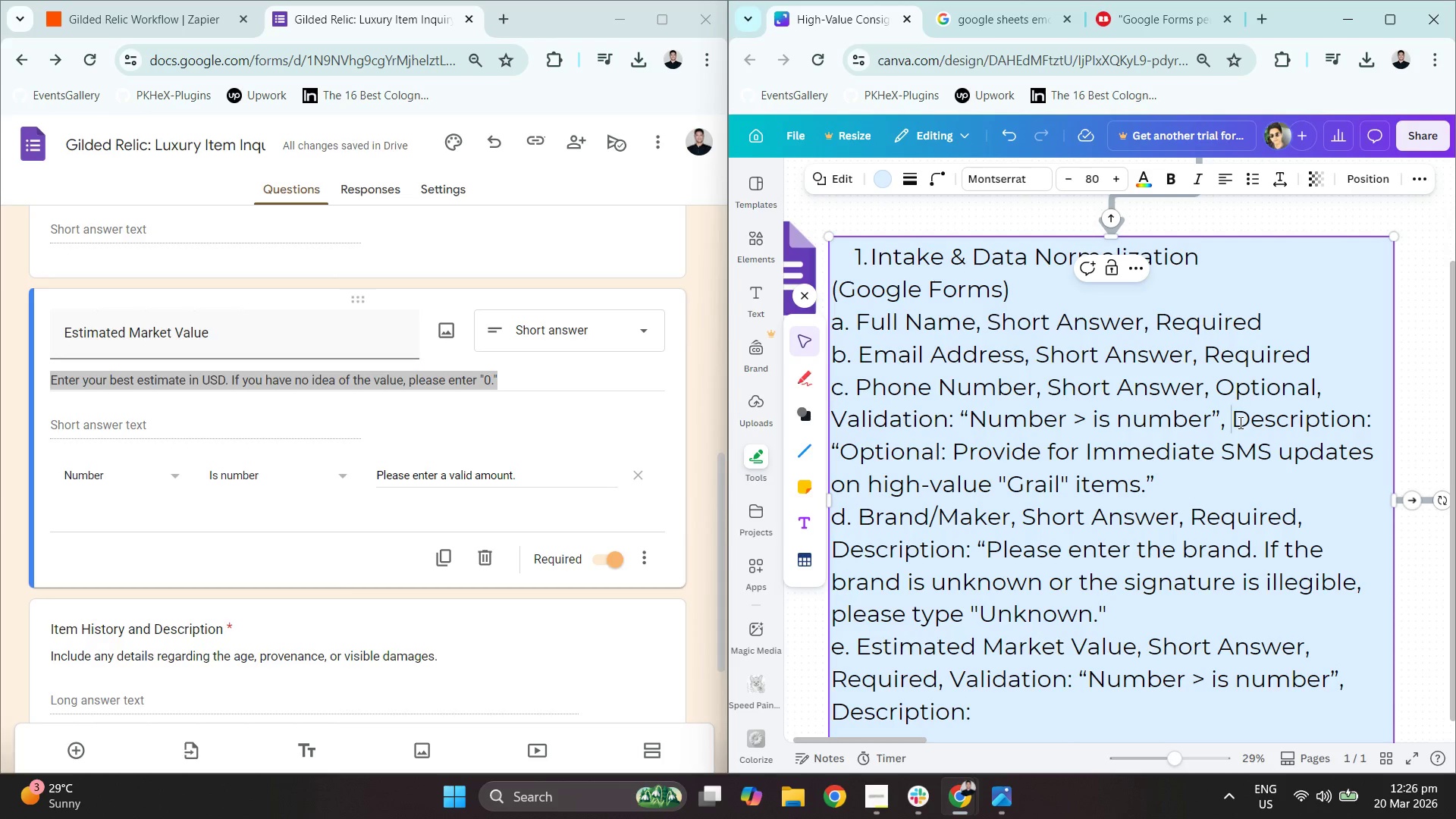 
key(Backspace)
 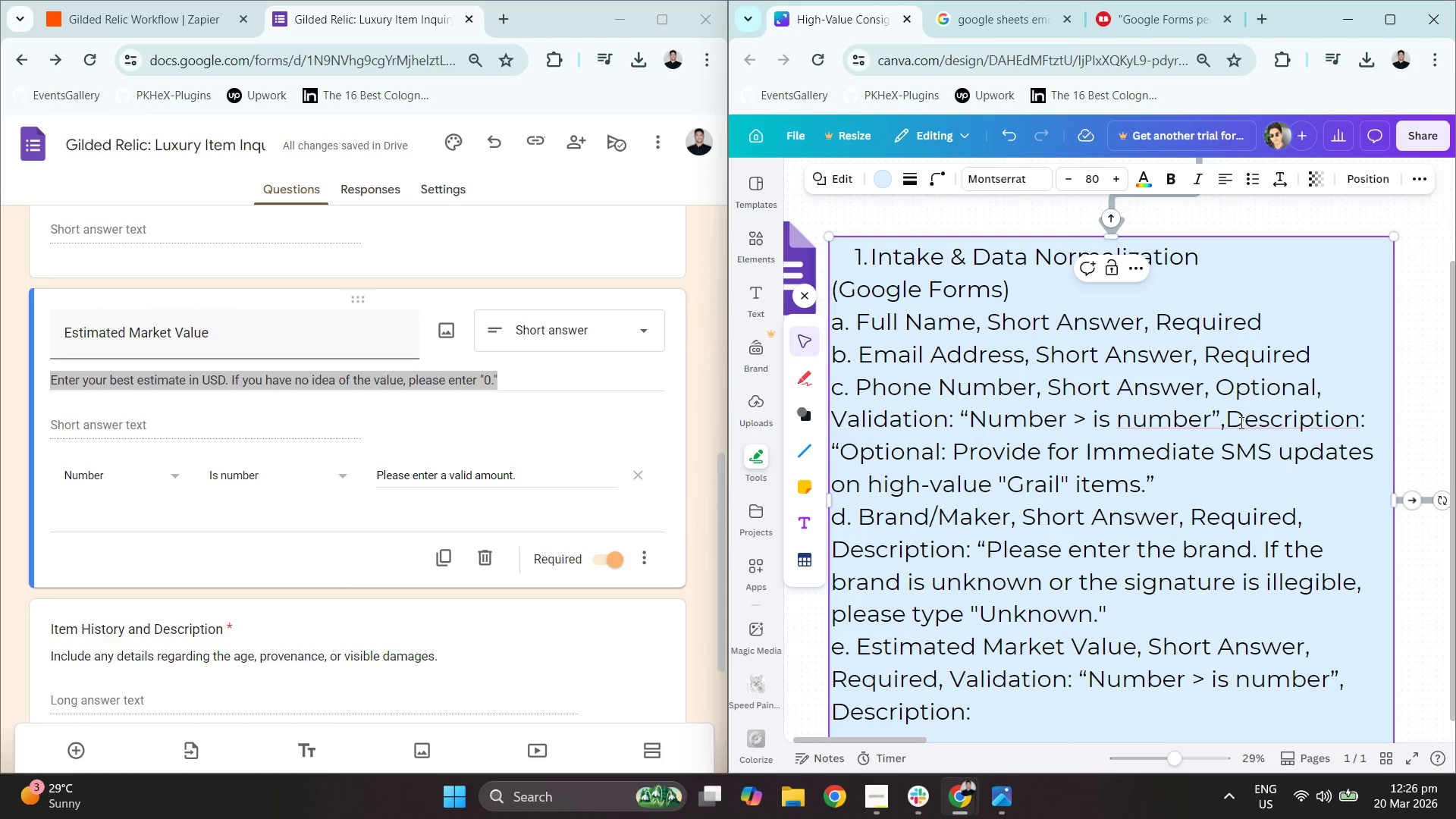 
key(Backspace)
 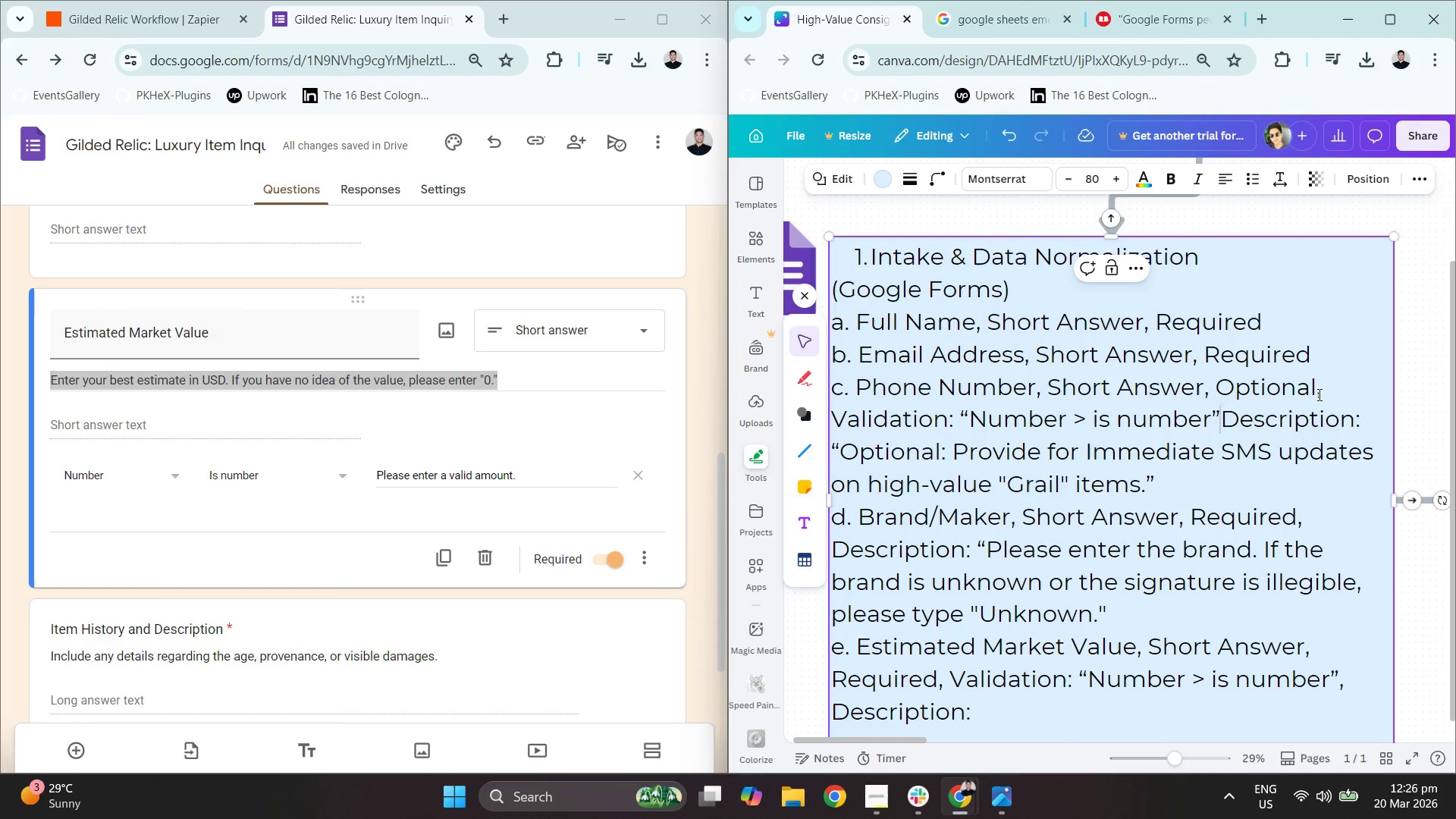 
key(Enter)
 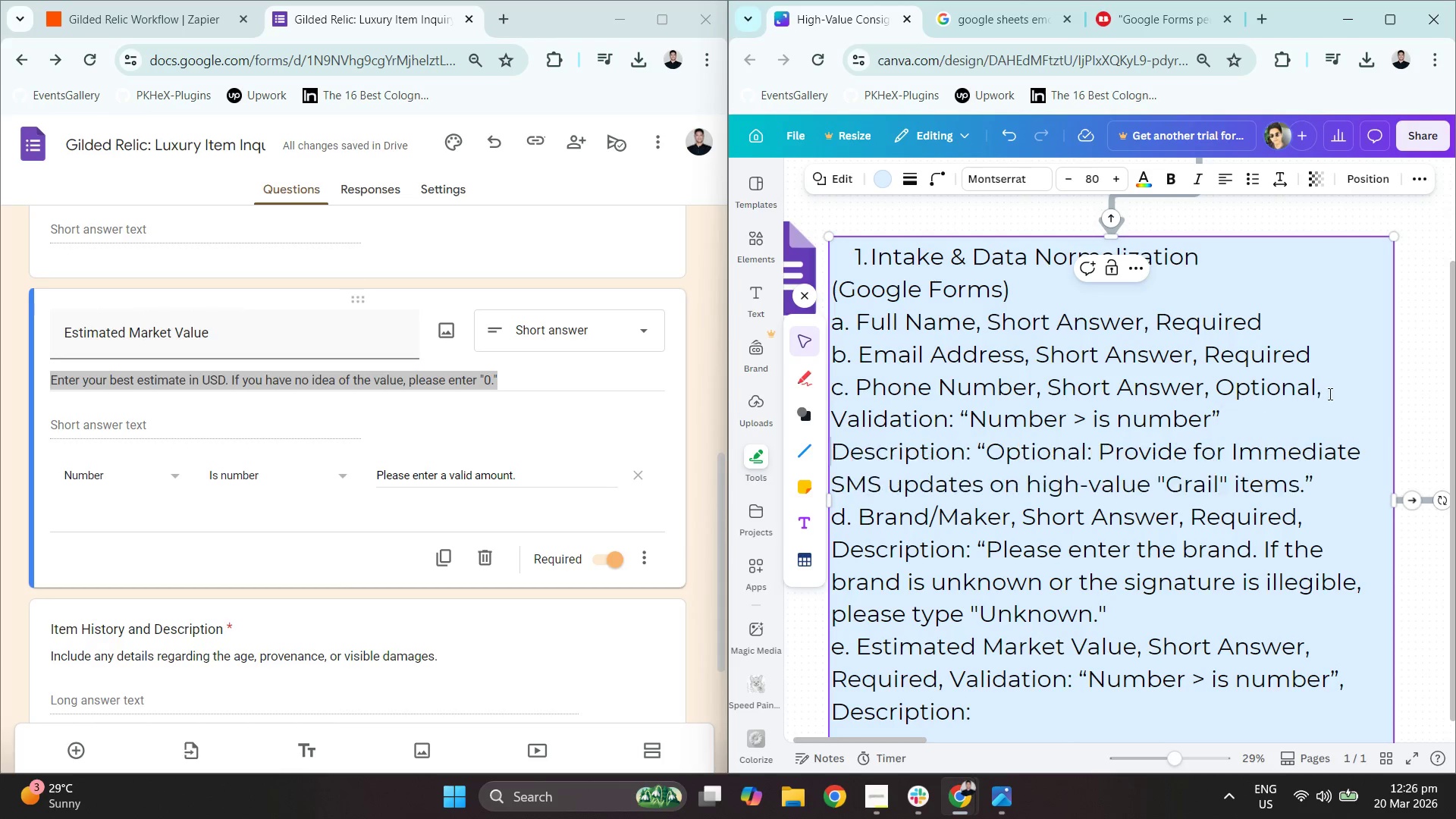 
key(Shift+ShiftRight)
 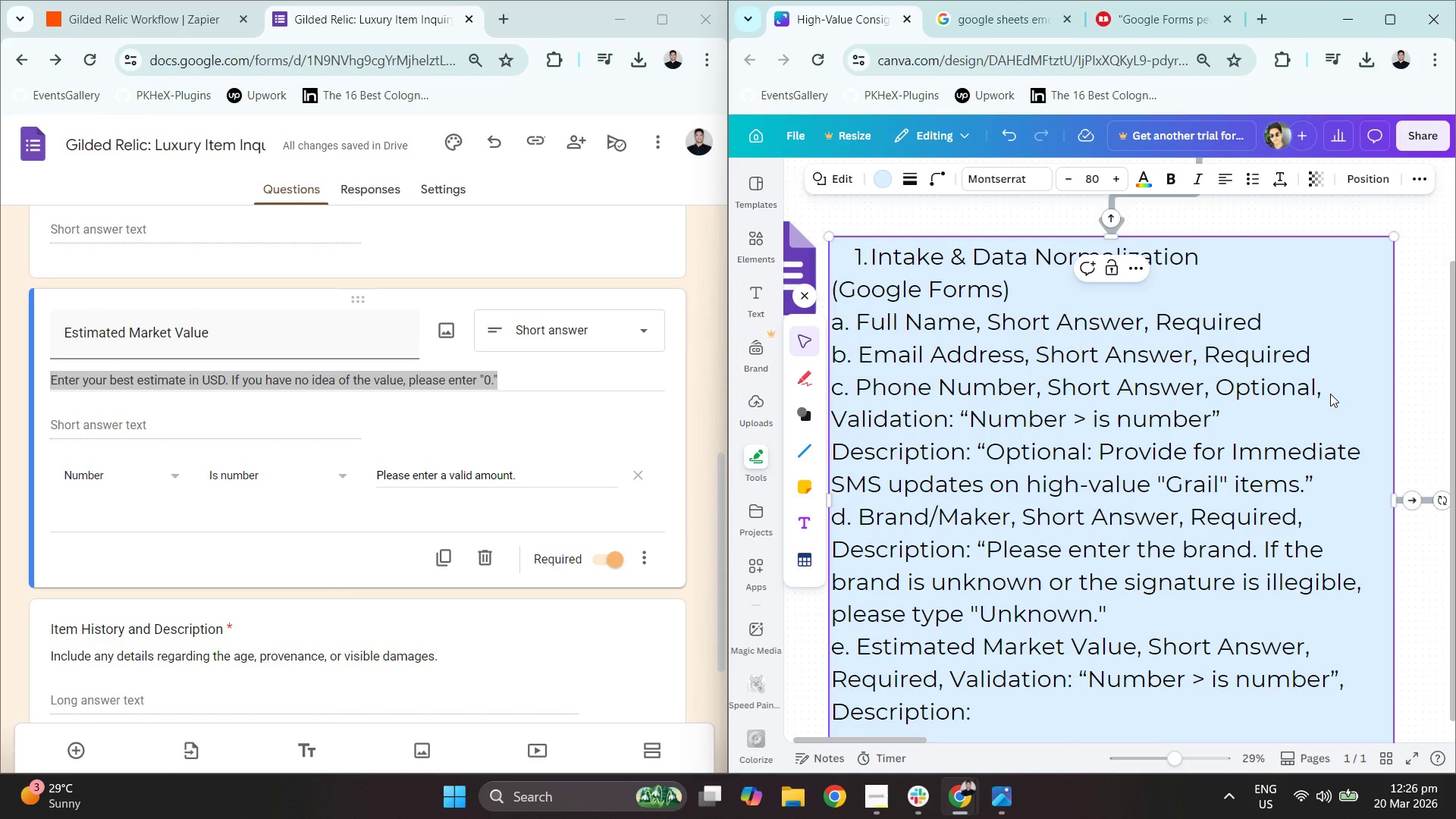 
left_click([1330, 394])
 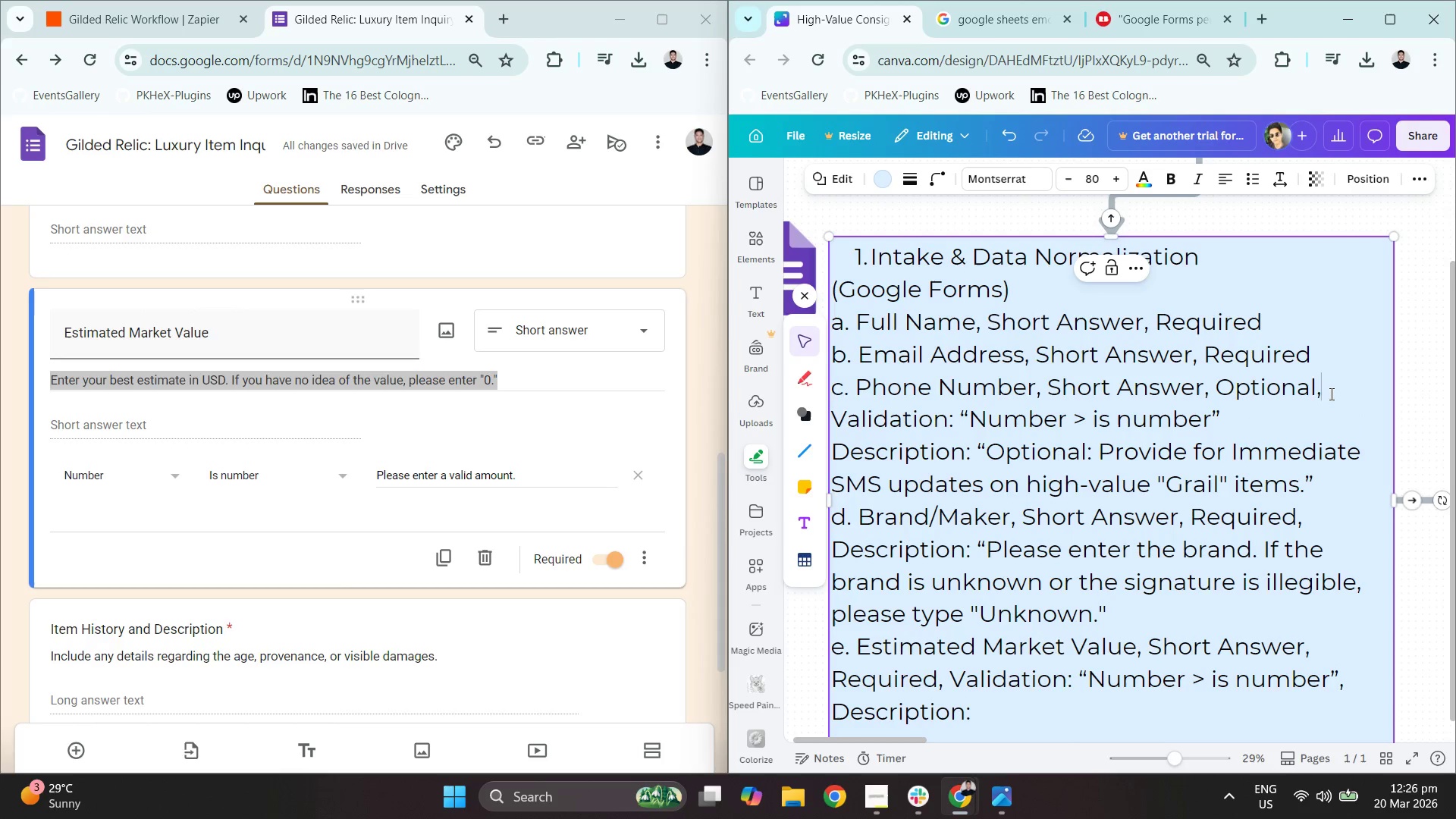 
key(Backspace)
 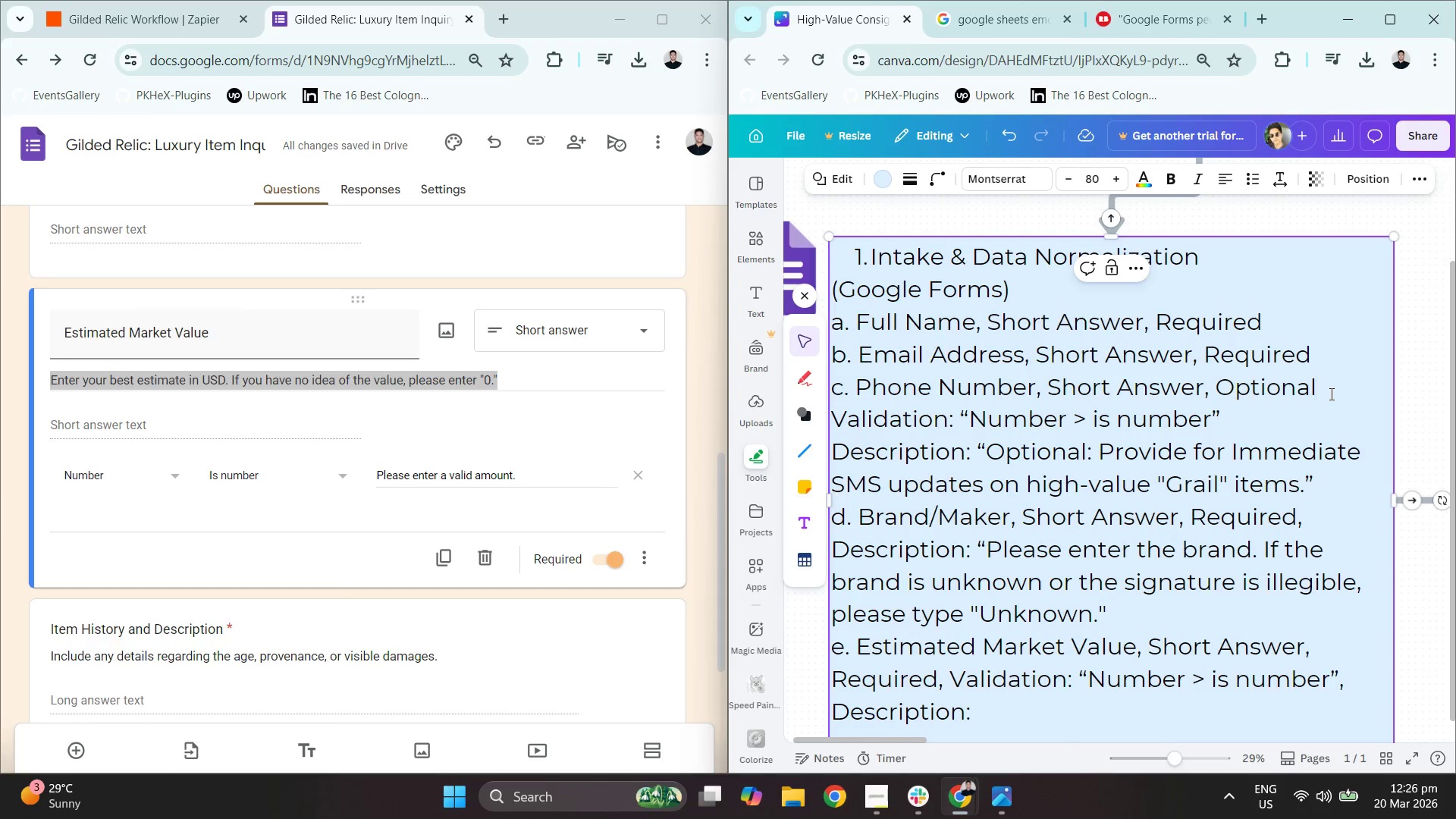 
key(Enter)
 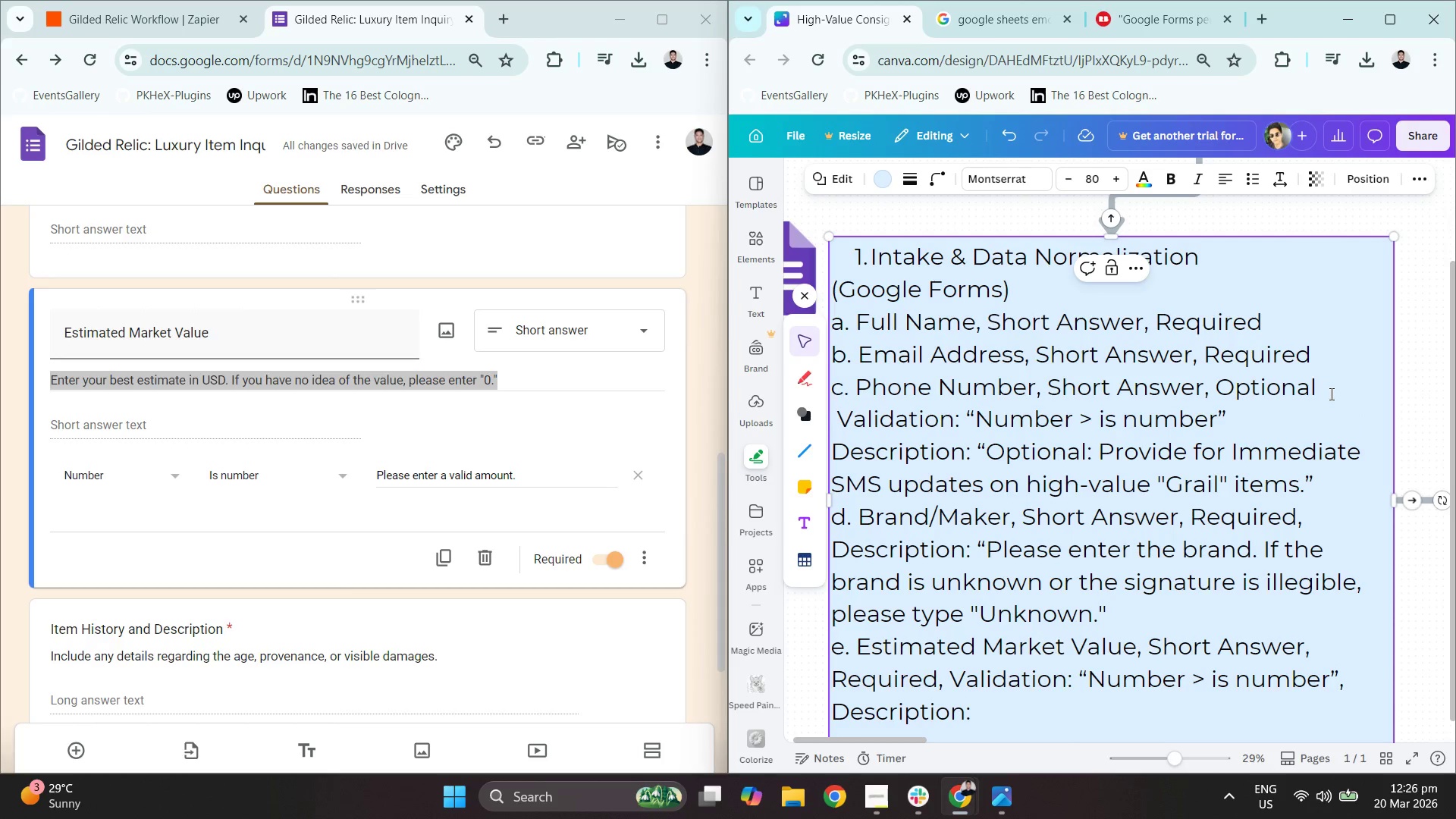 
key(Delete)
 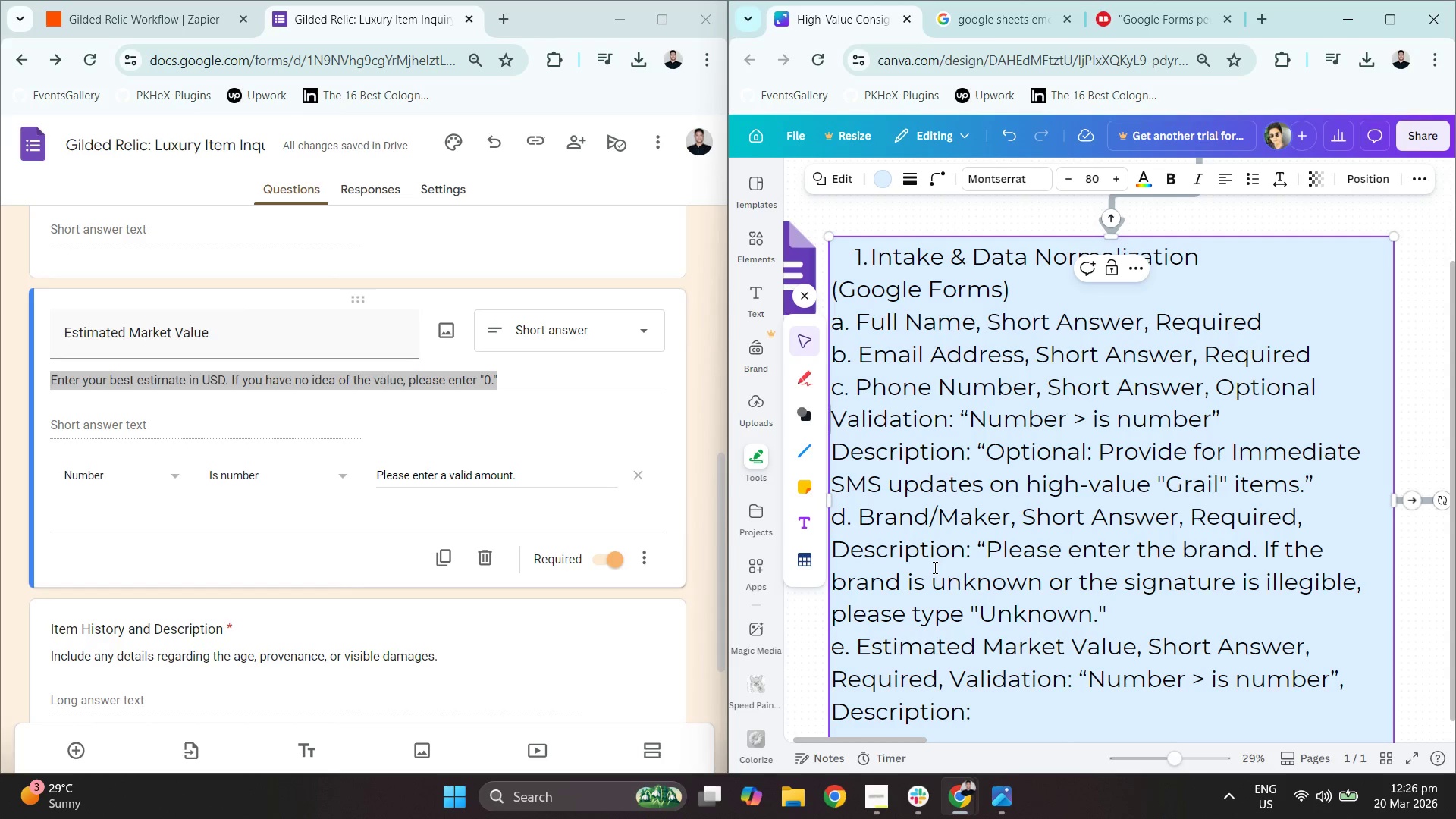 
left_click([1318, 515])
 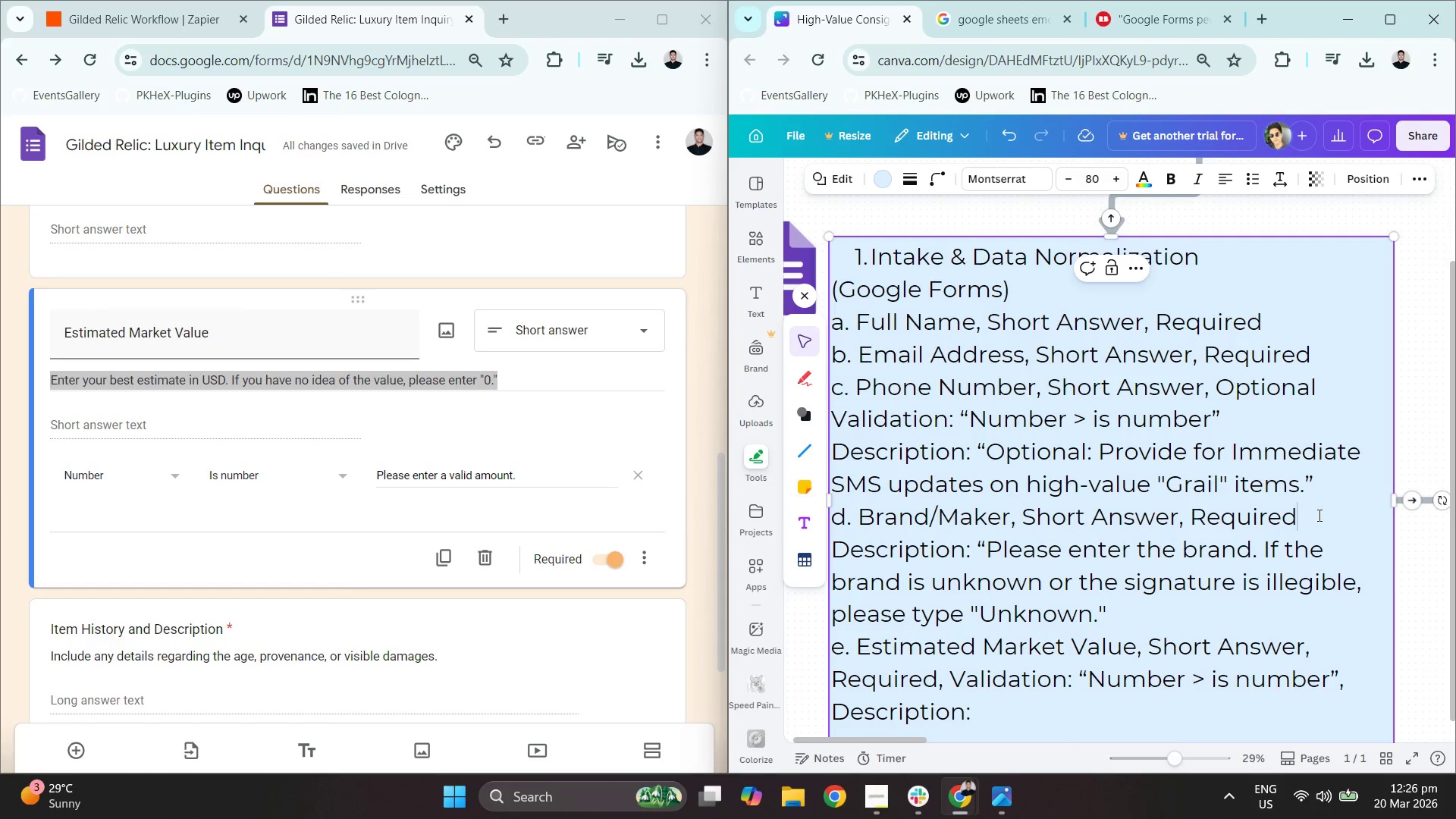 
key(Backspace)
 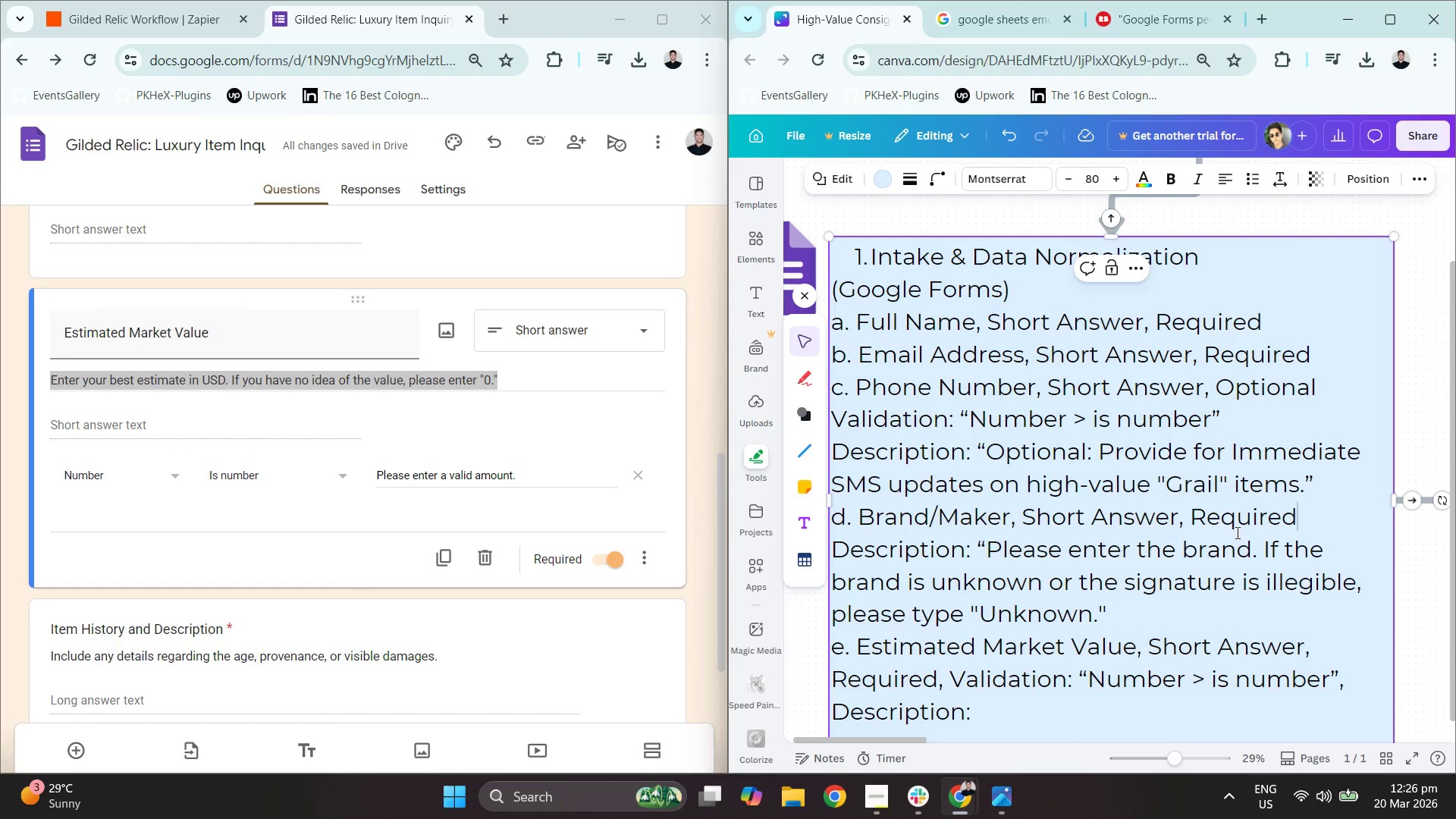 
key(Enter)
 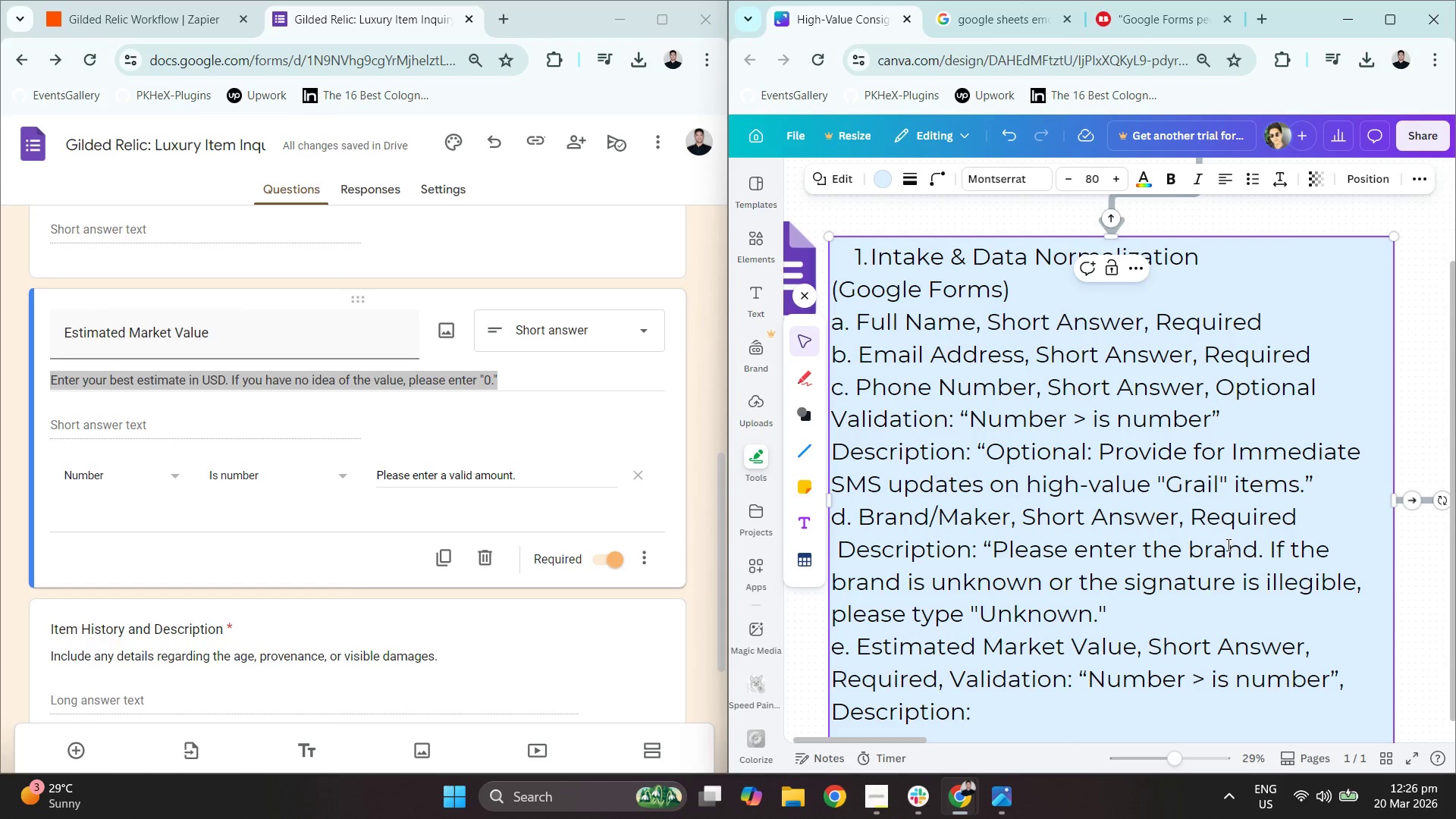 
key(Delete)
 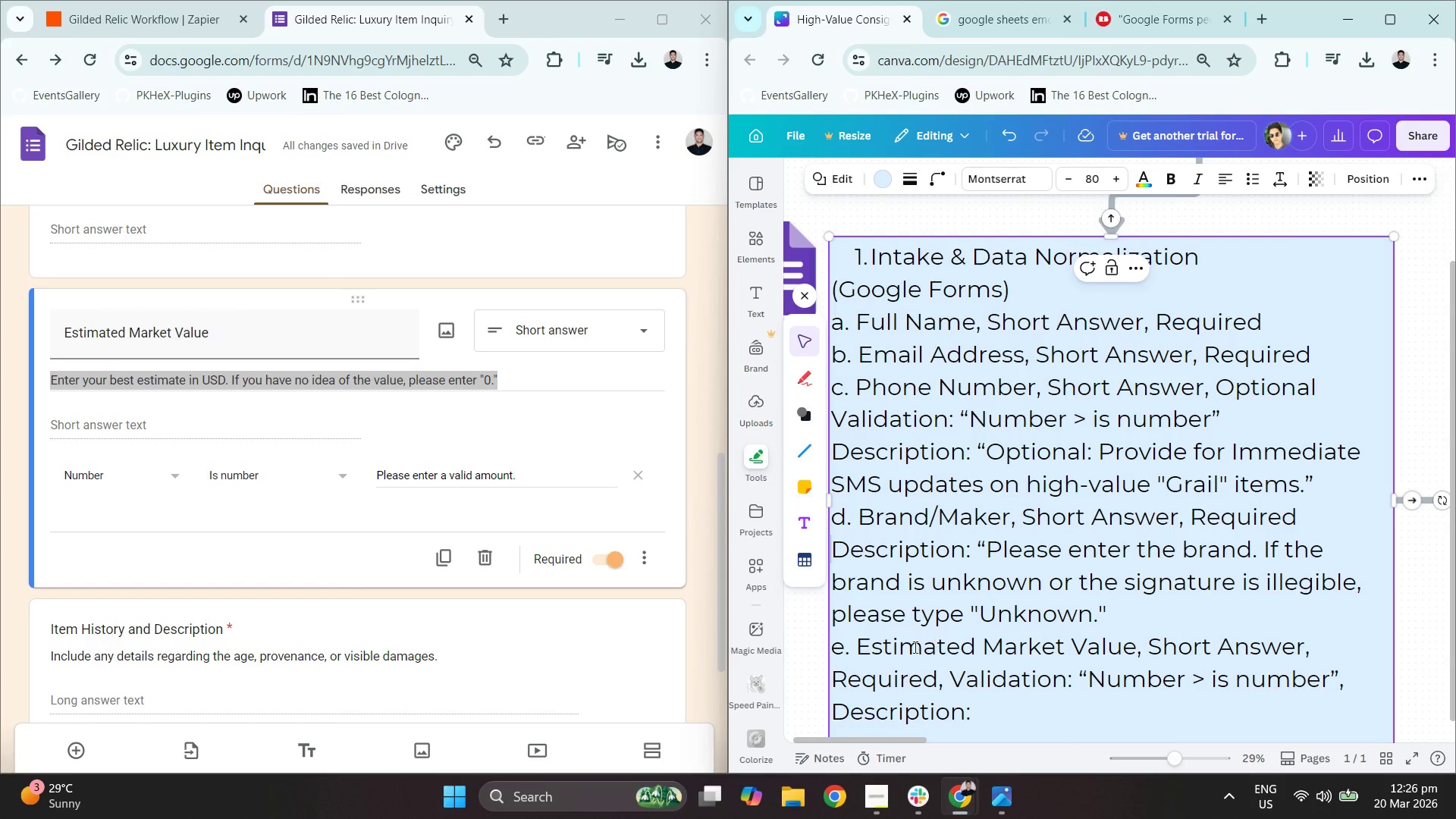 
scroll: coordinate [921, 639], scroll_direction: down, amount: 2.0
 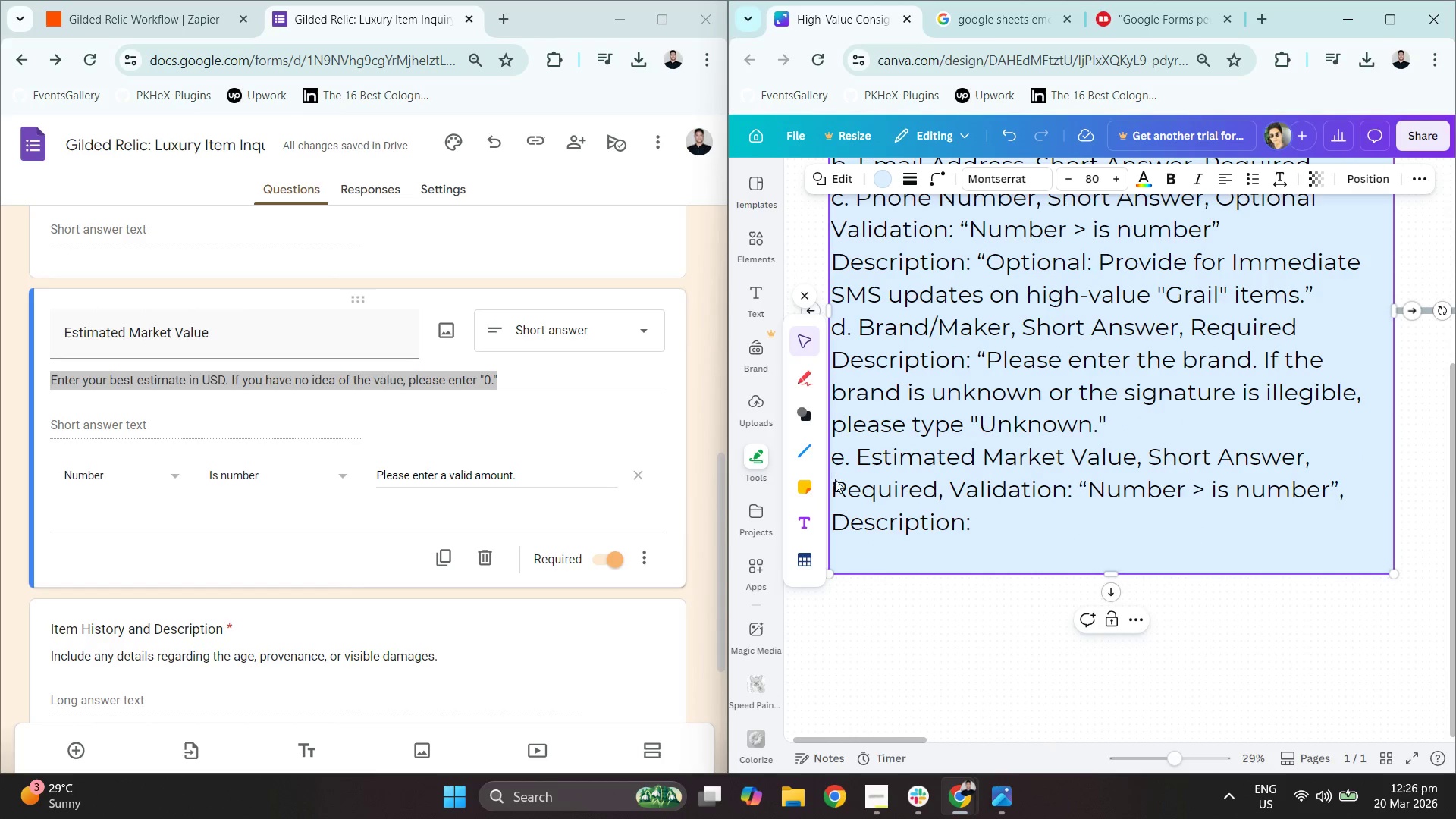 
left_click([837, 484])
 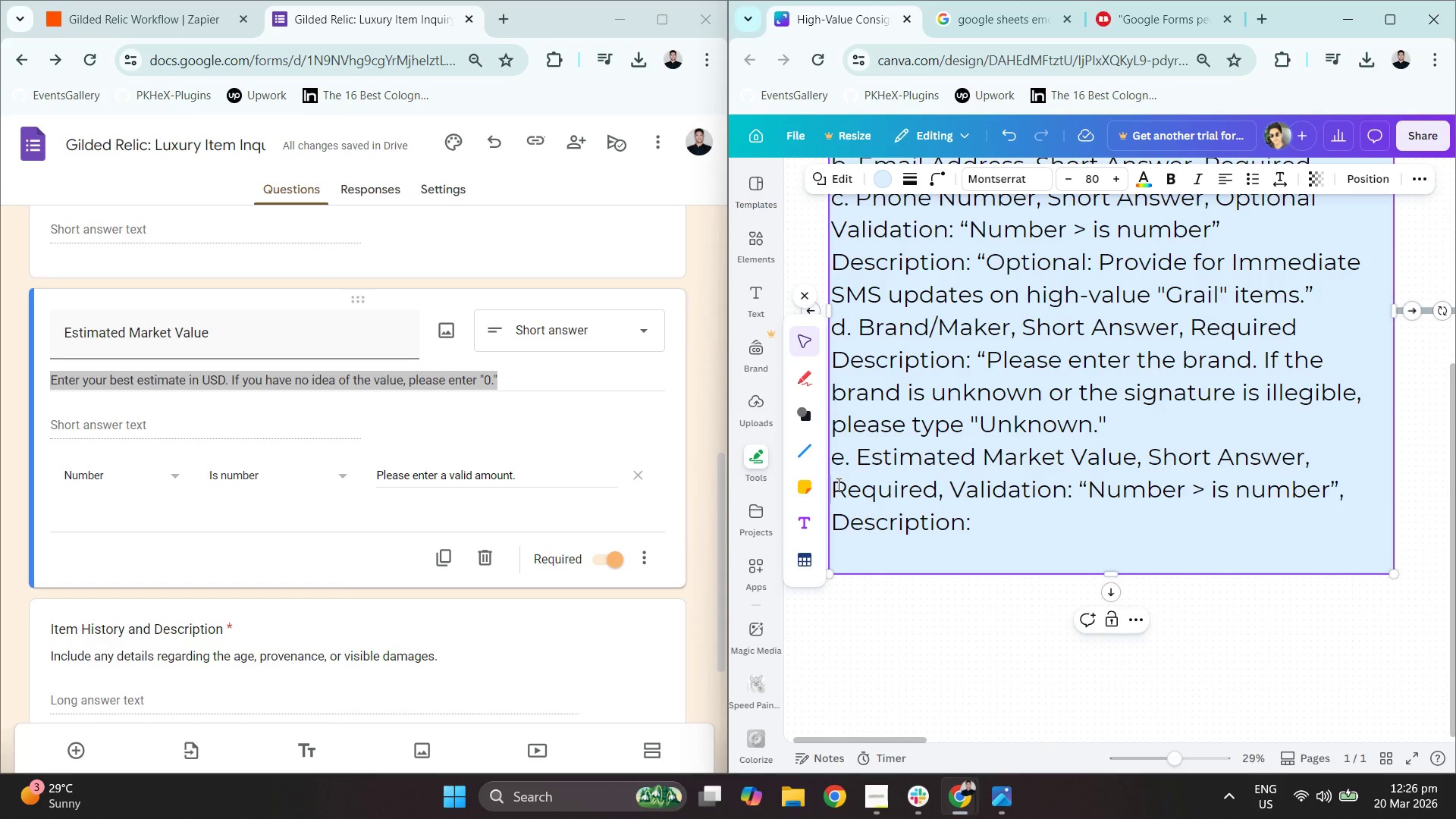 
key(Backspace)
 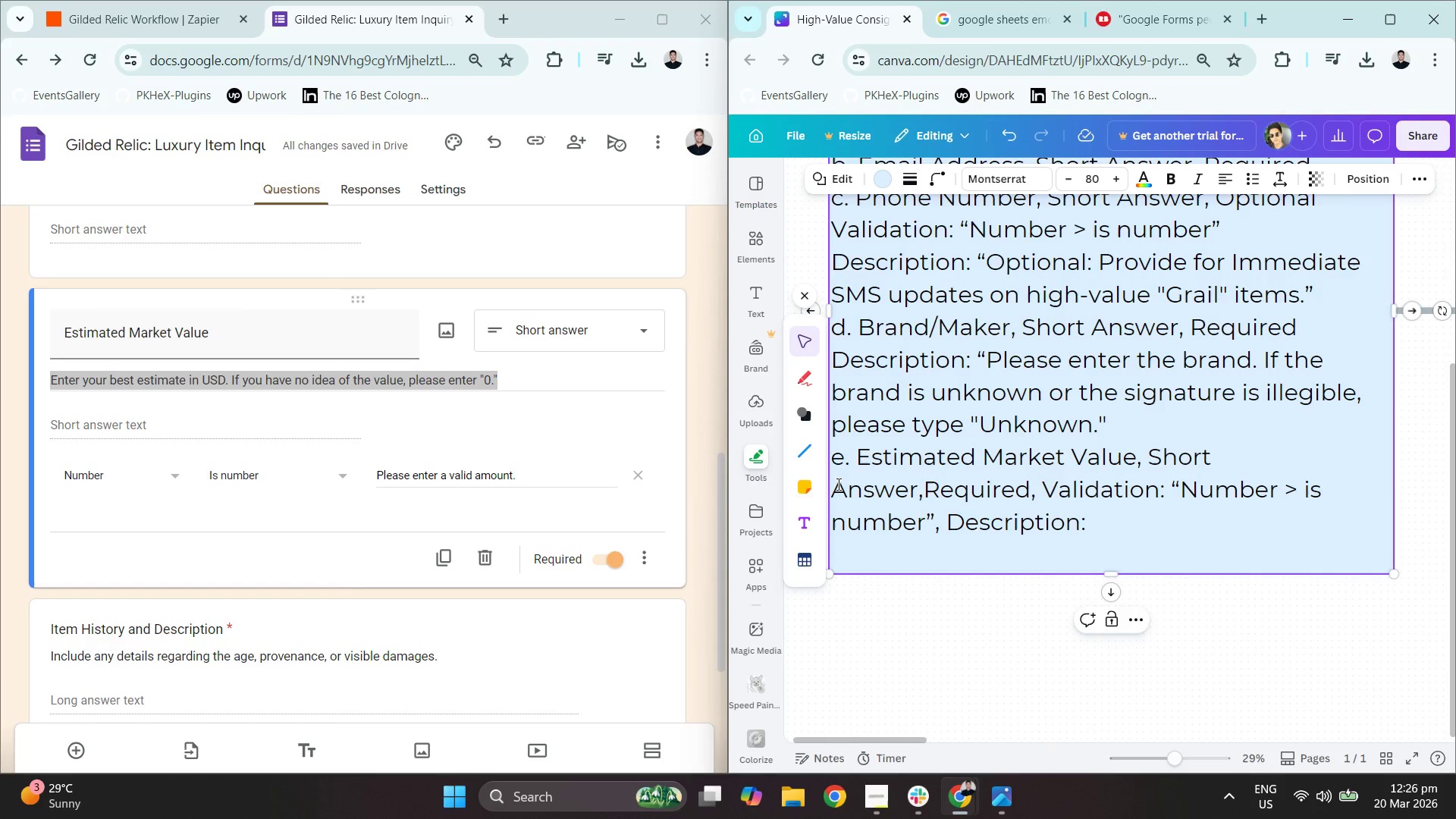 
key(Backspace)
 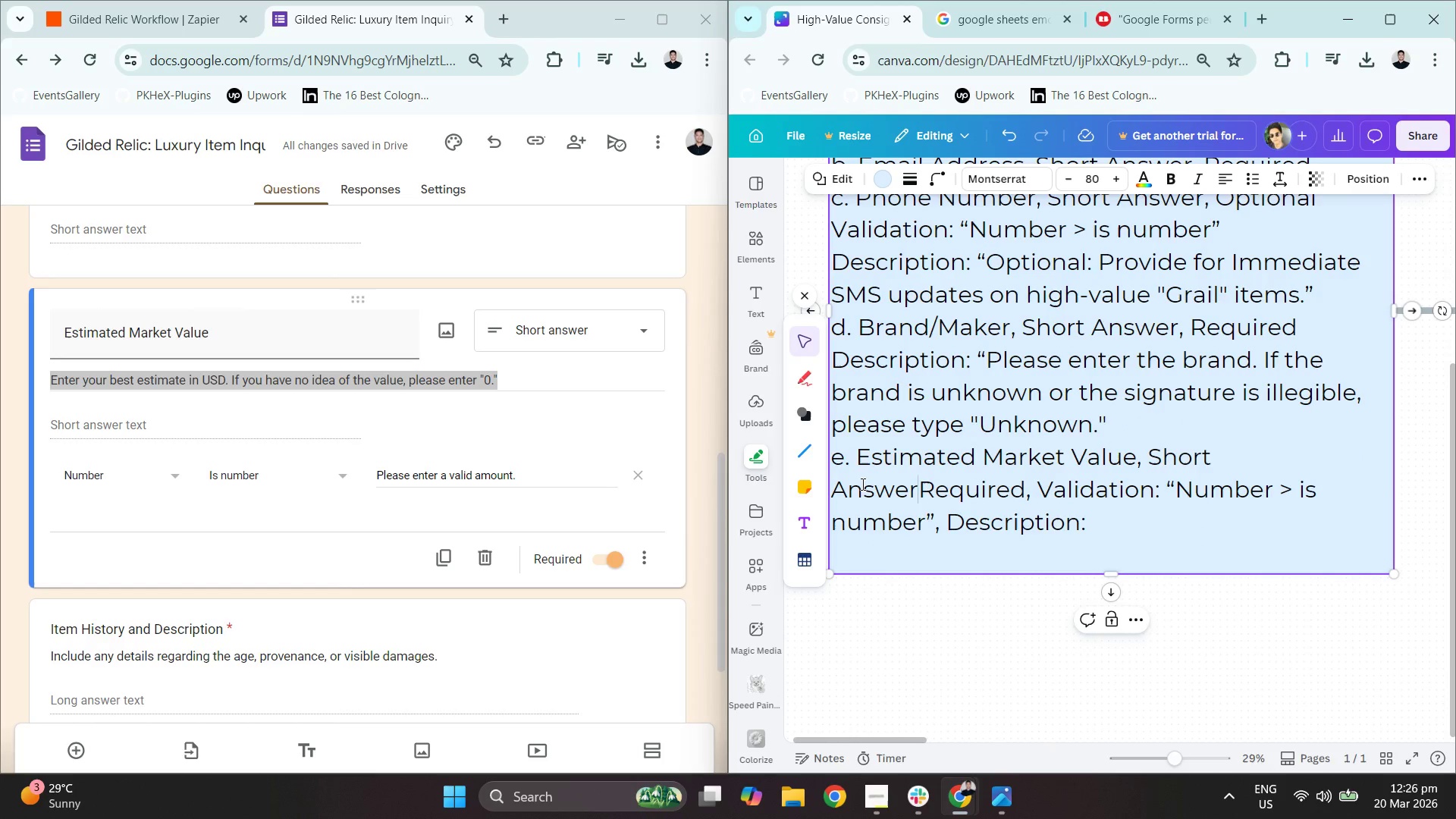 
key(Enter)
 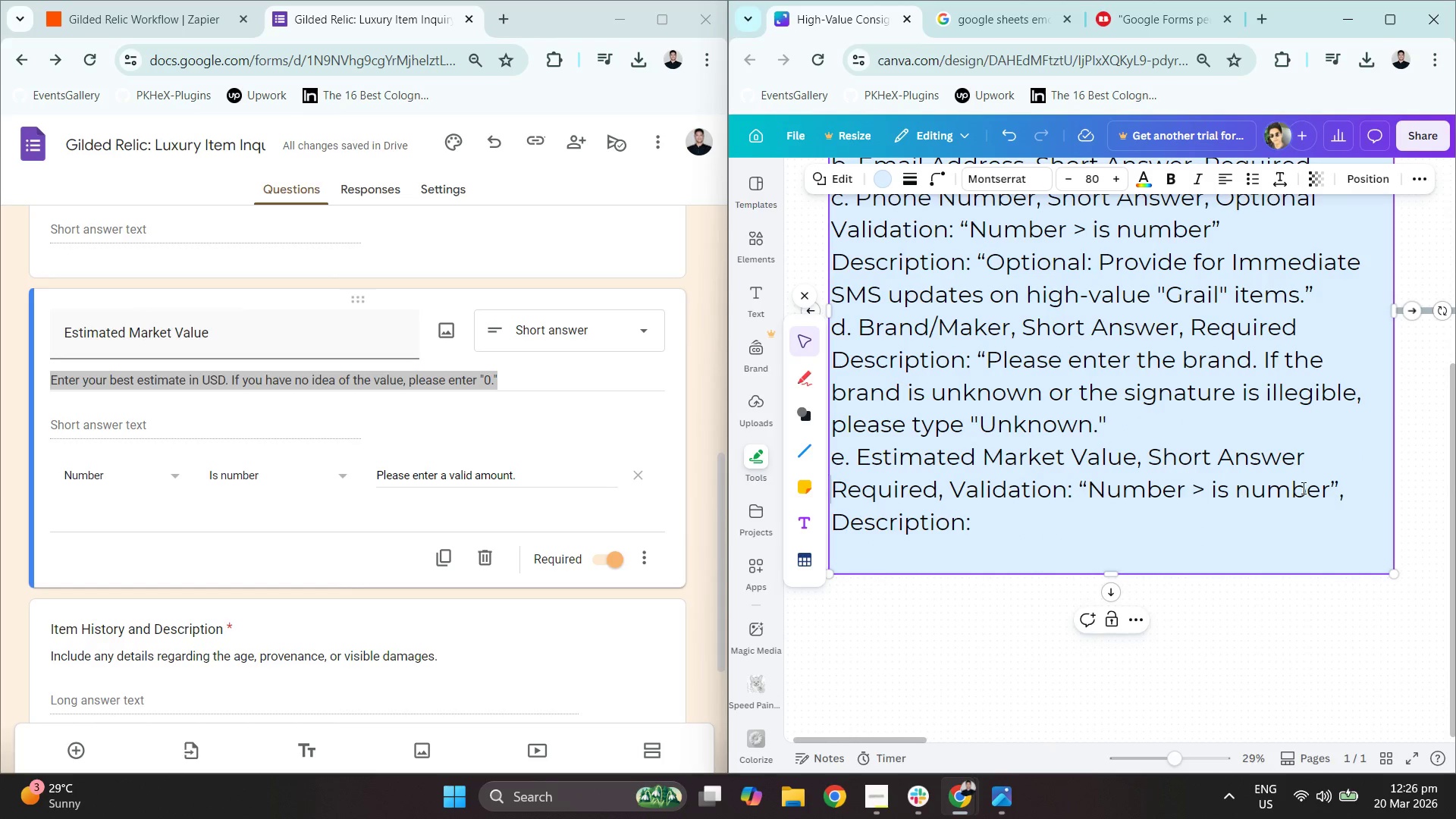 
left_click([1345, 496])
 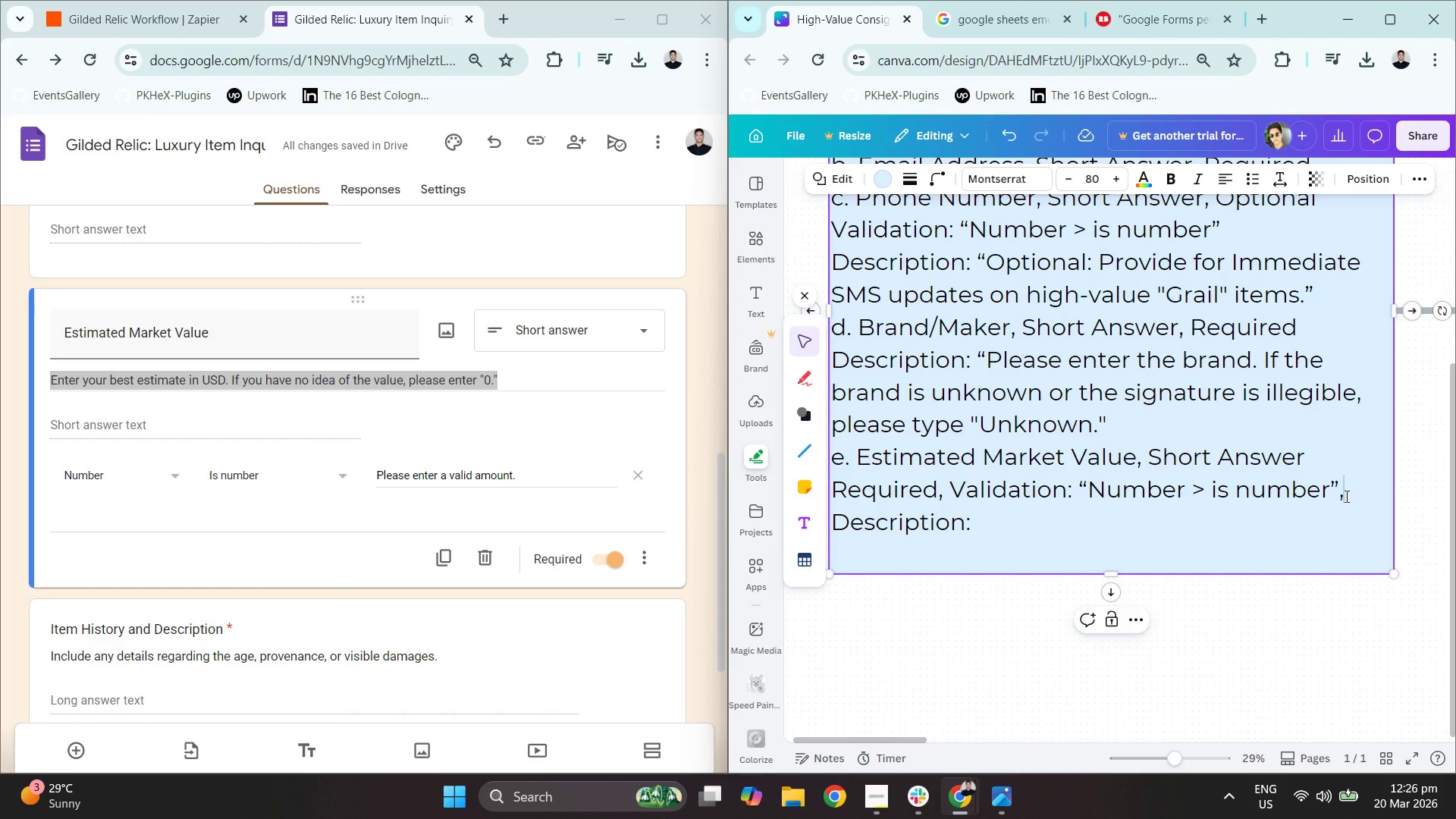 
key(Backspace)
 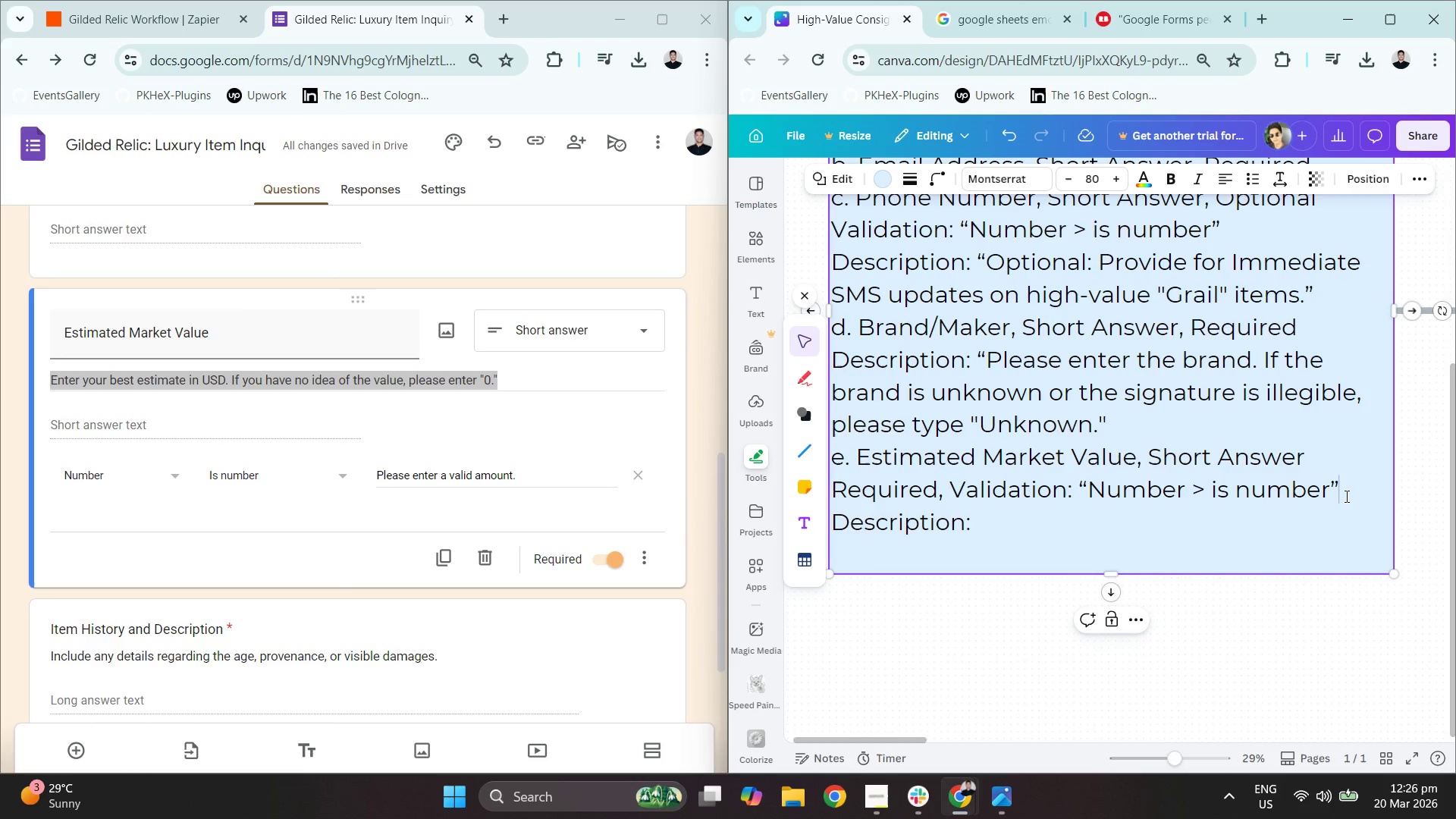 
key(Enter)
 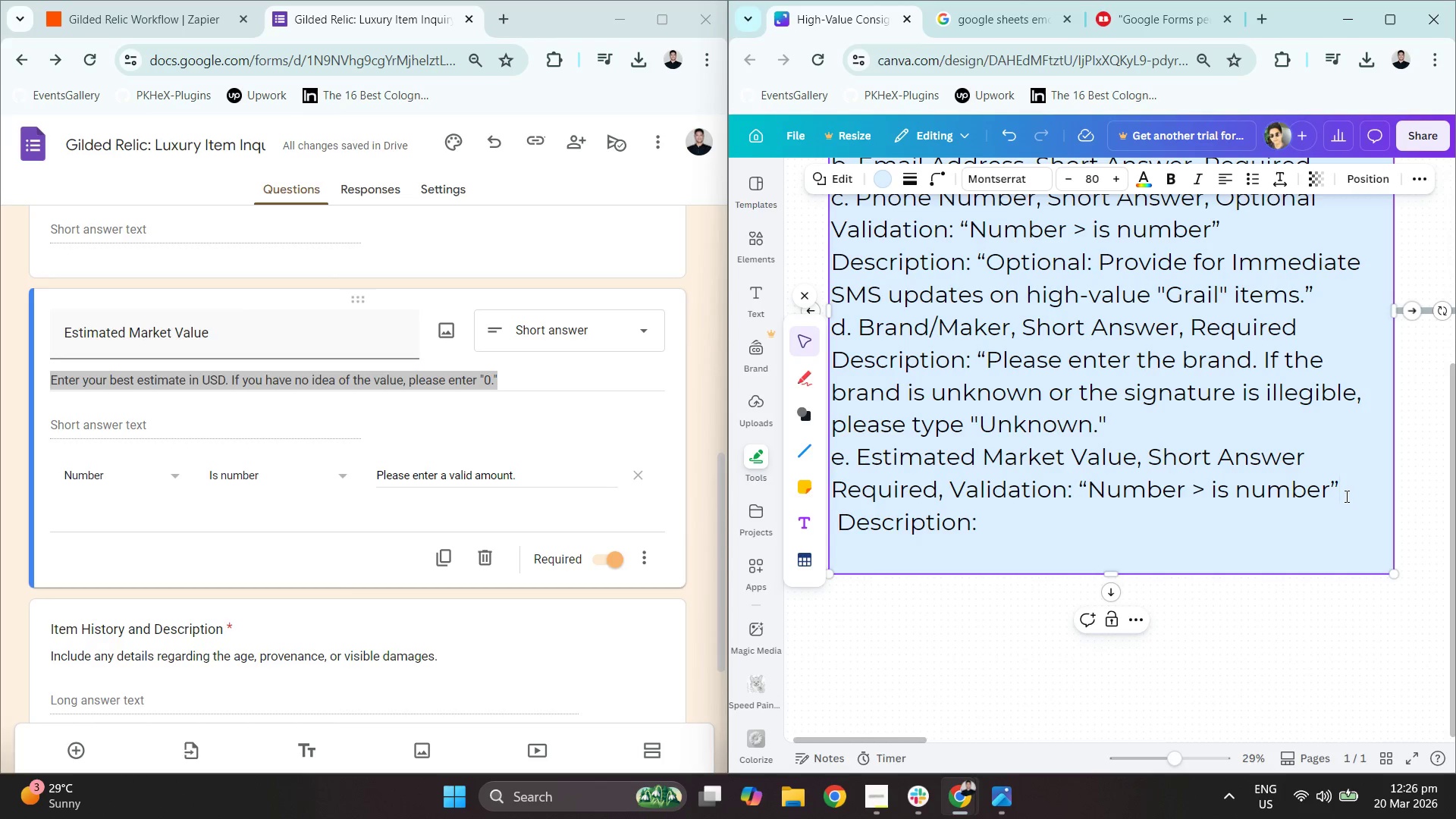 
key(Delete)
 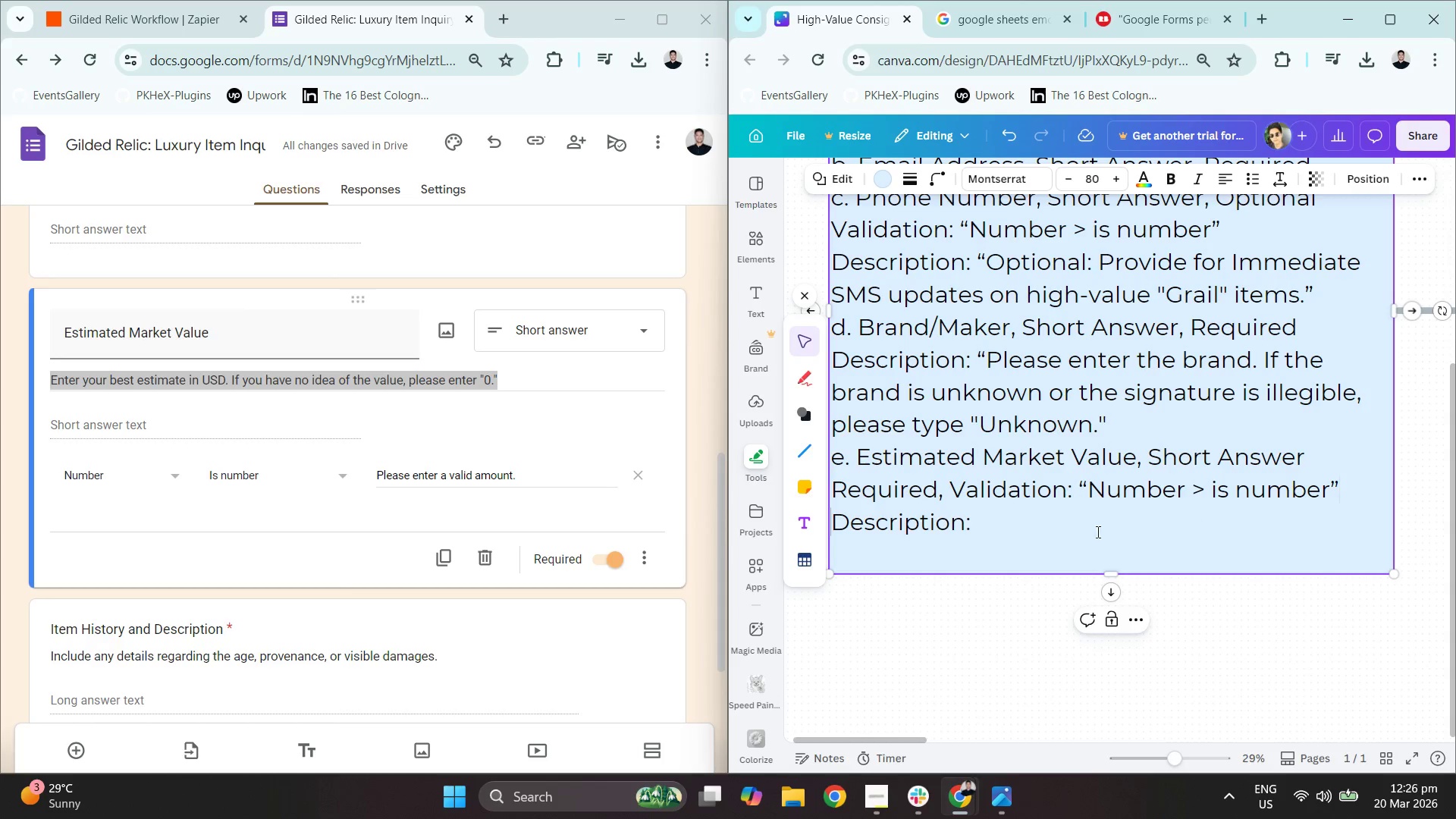 
left_click([1062, 532])
 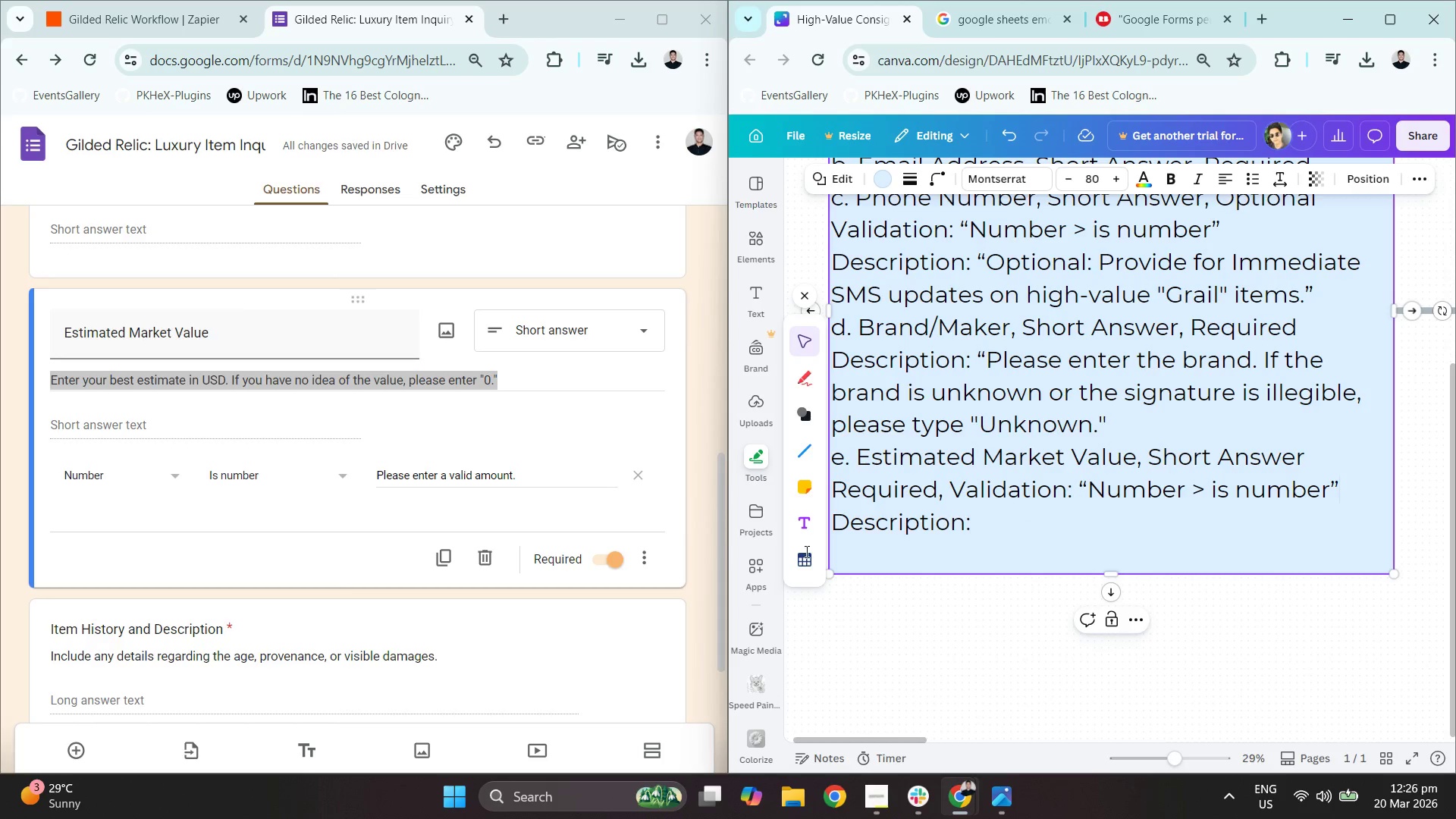 
key(Space)
 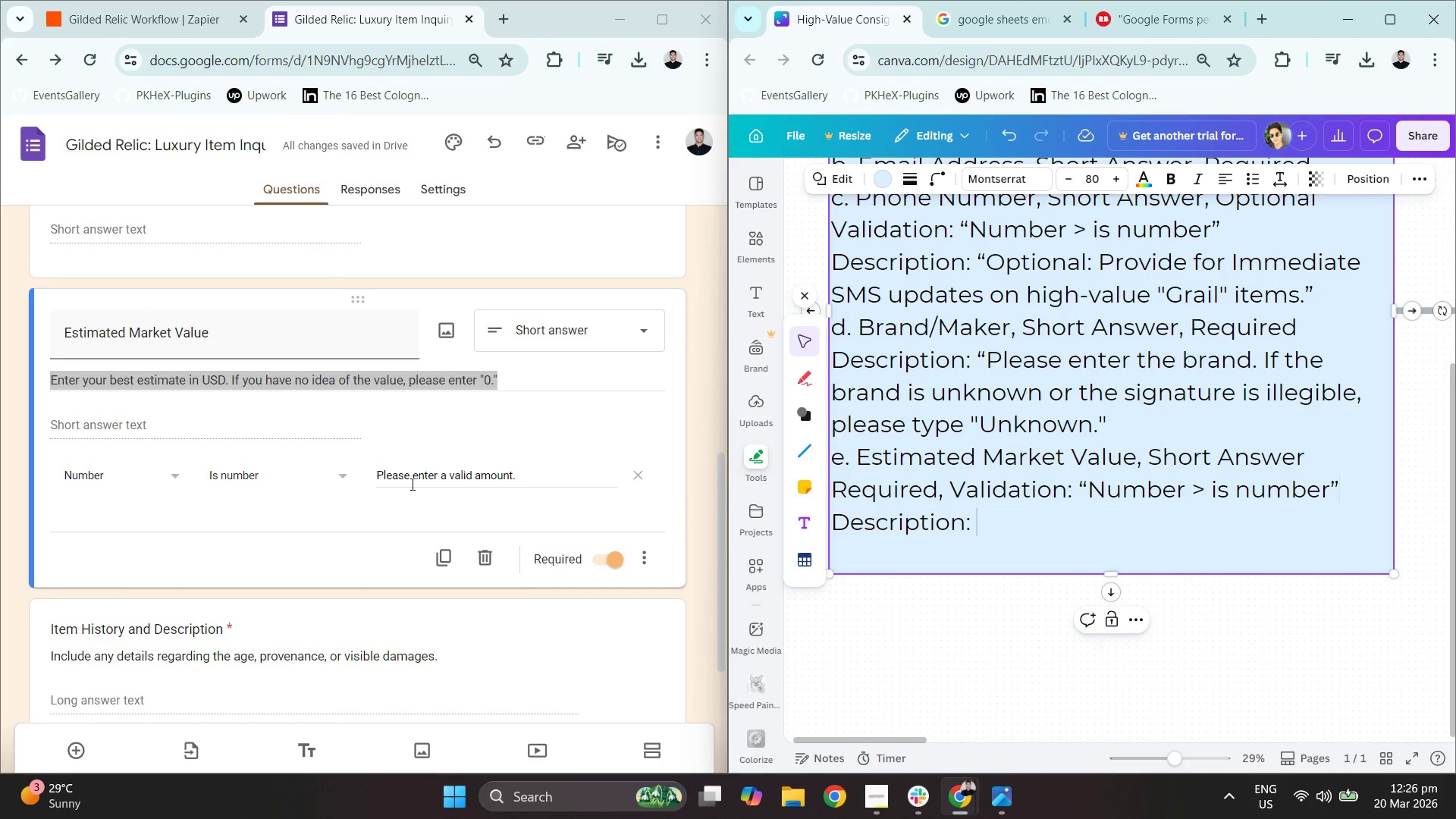 
scroll: coordinate [426, 487], scroll_direction: down, amount: 2.0
 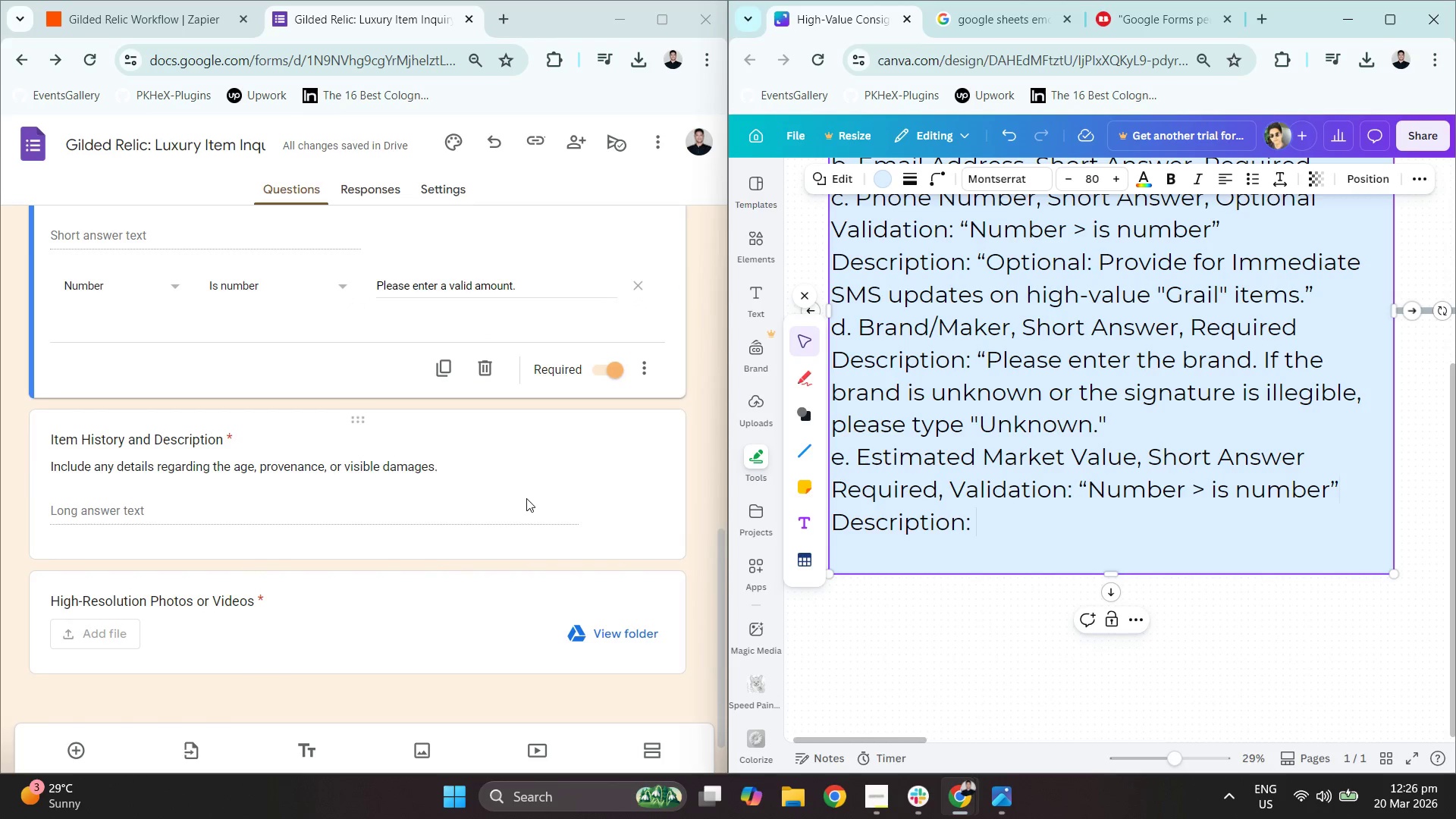 
scroll: coordinate [380, 394], scroll_direction: up, amount: 1.0
 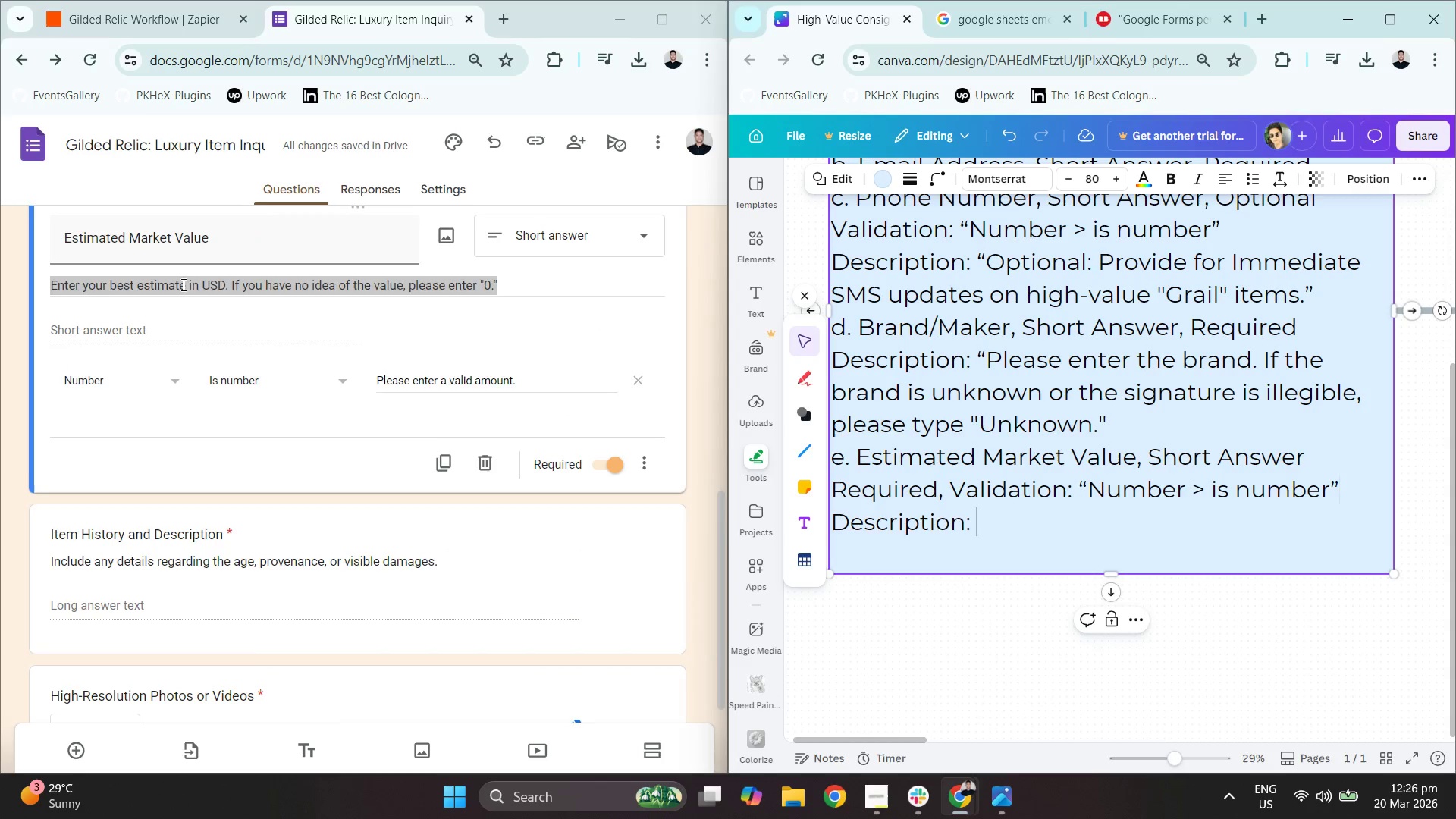 
double_click([183, 284])
 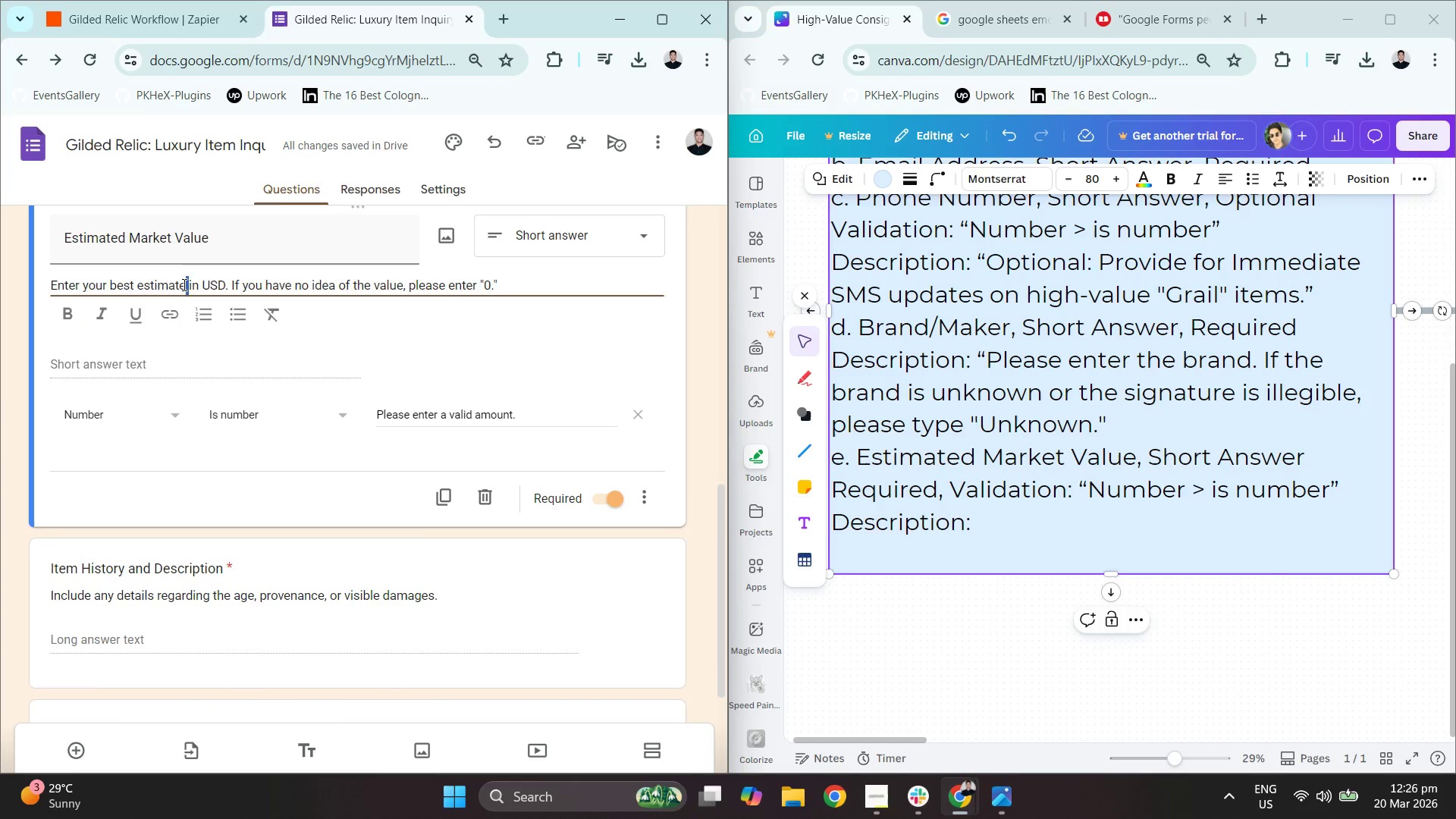 
triple_click([183, 284])
 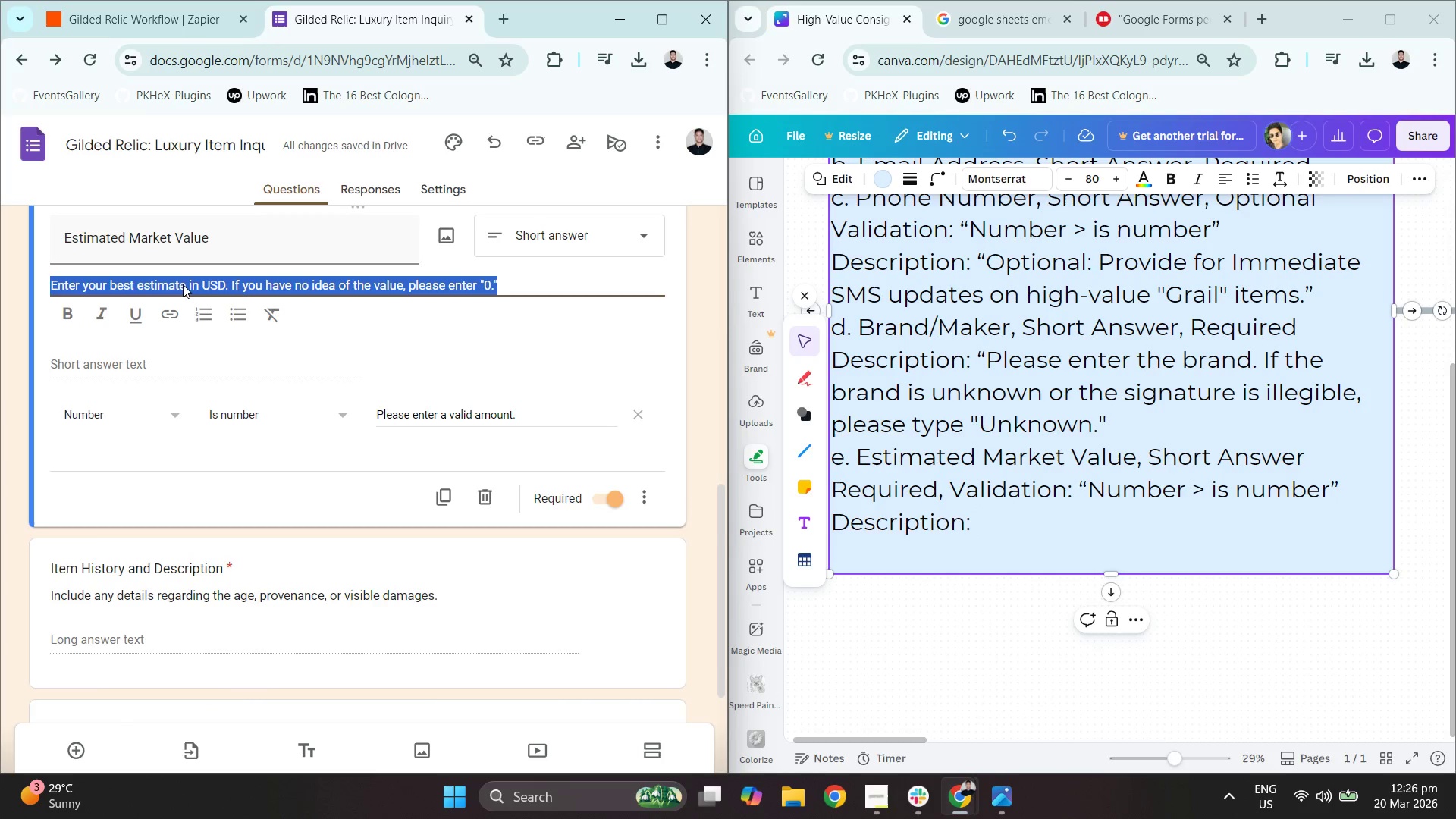 
key(Control+C)
 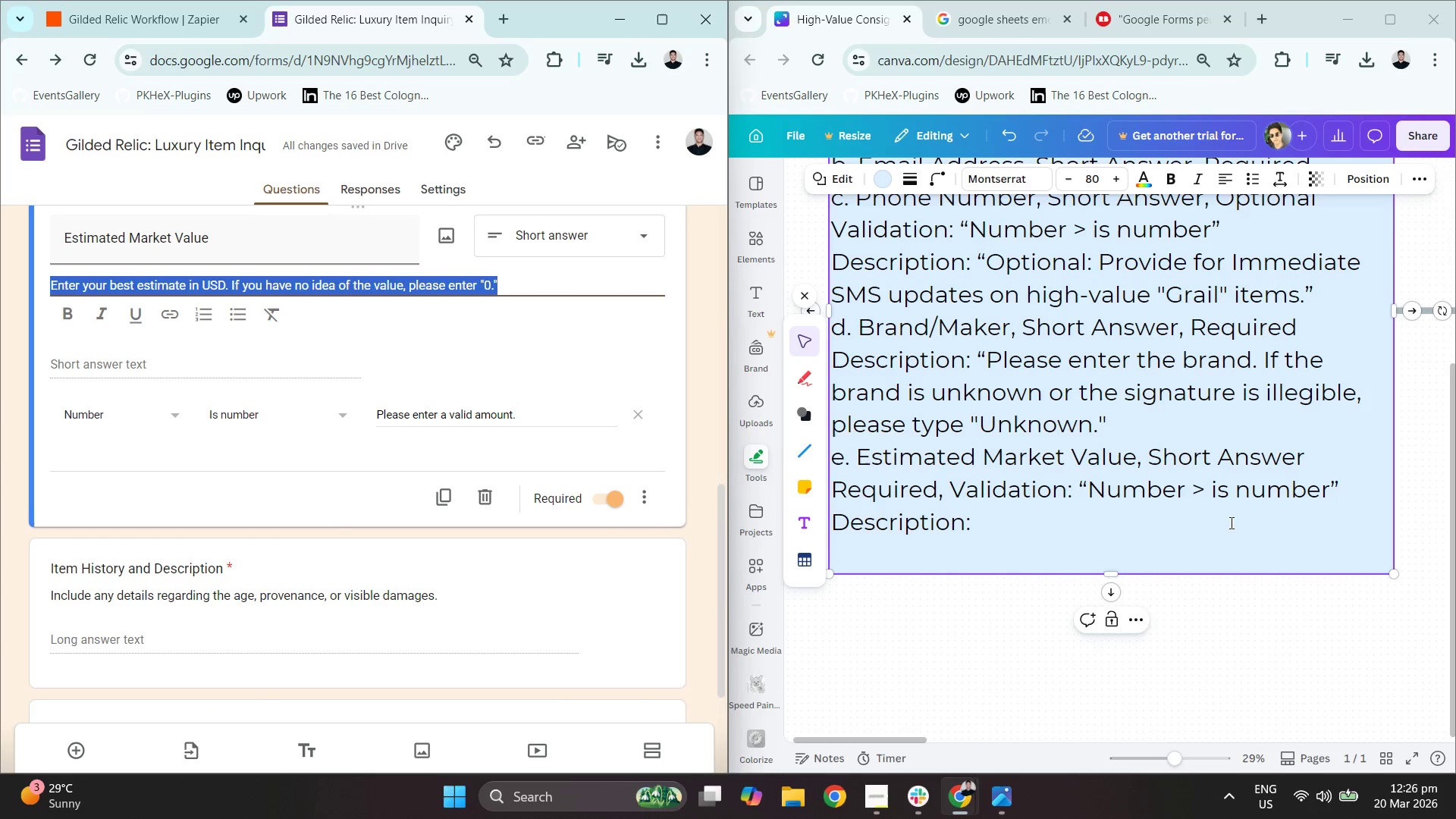 
left_click([1199, 511])
 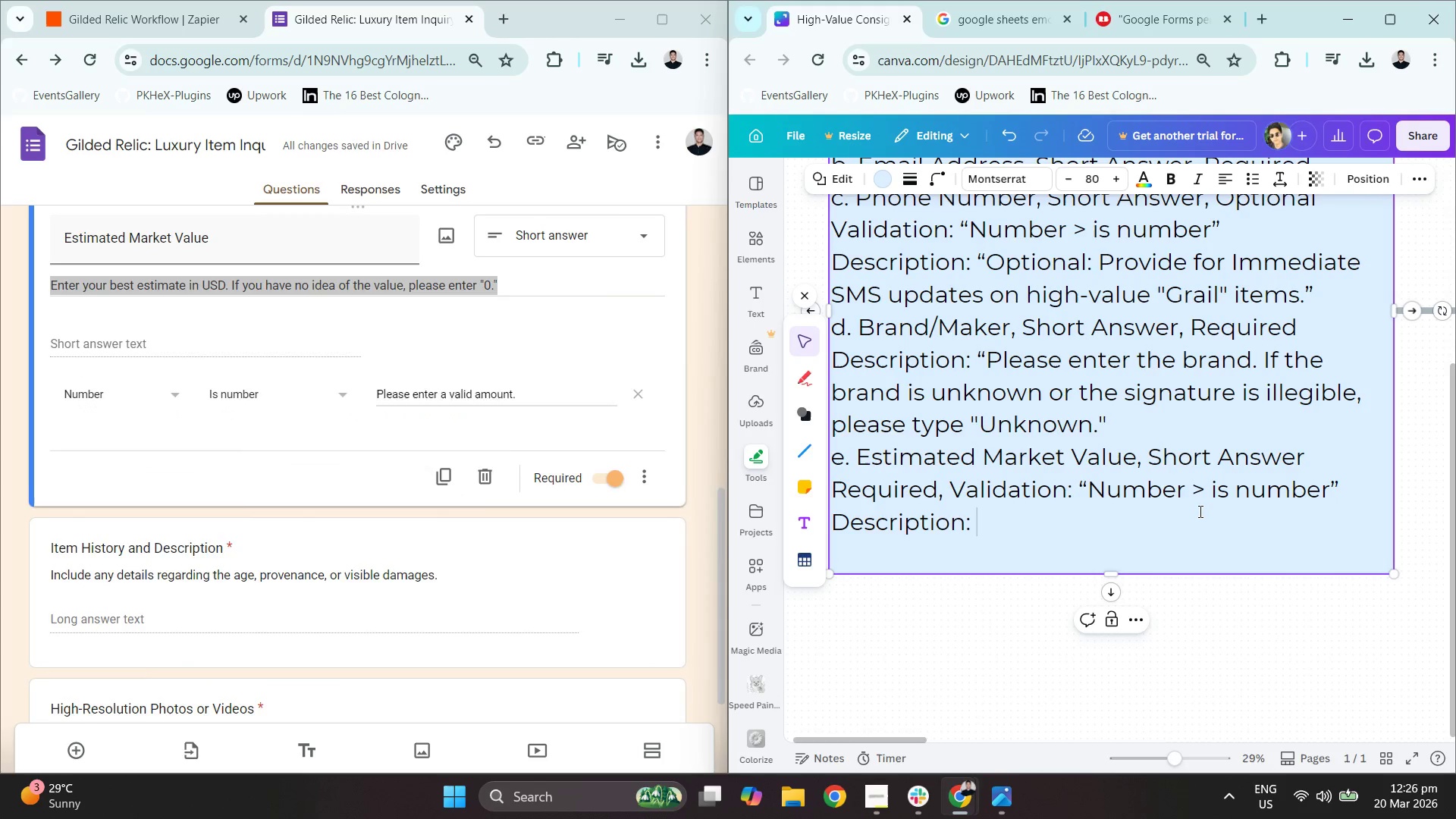 
key(Control+ControlLeft)
 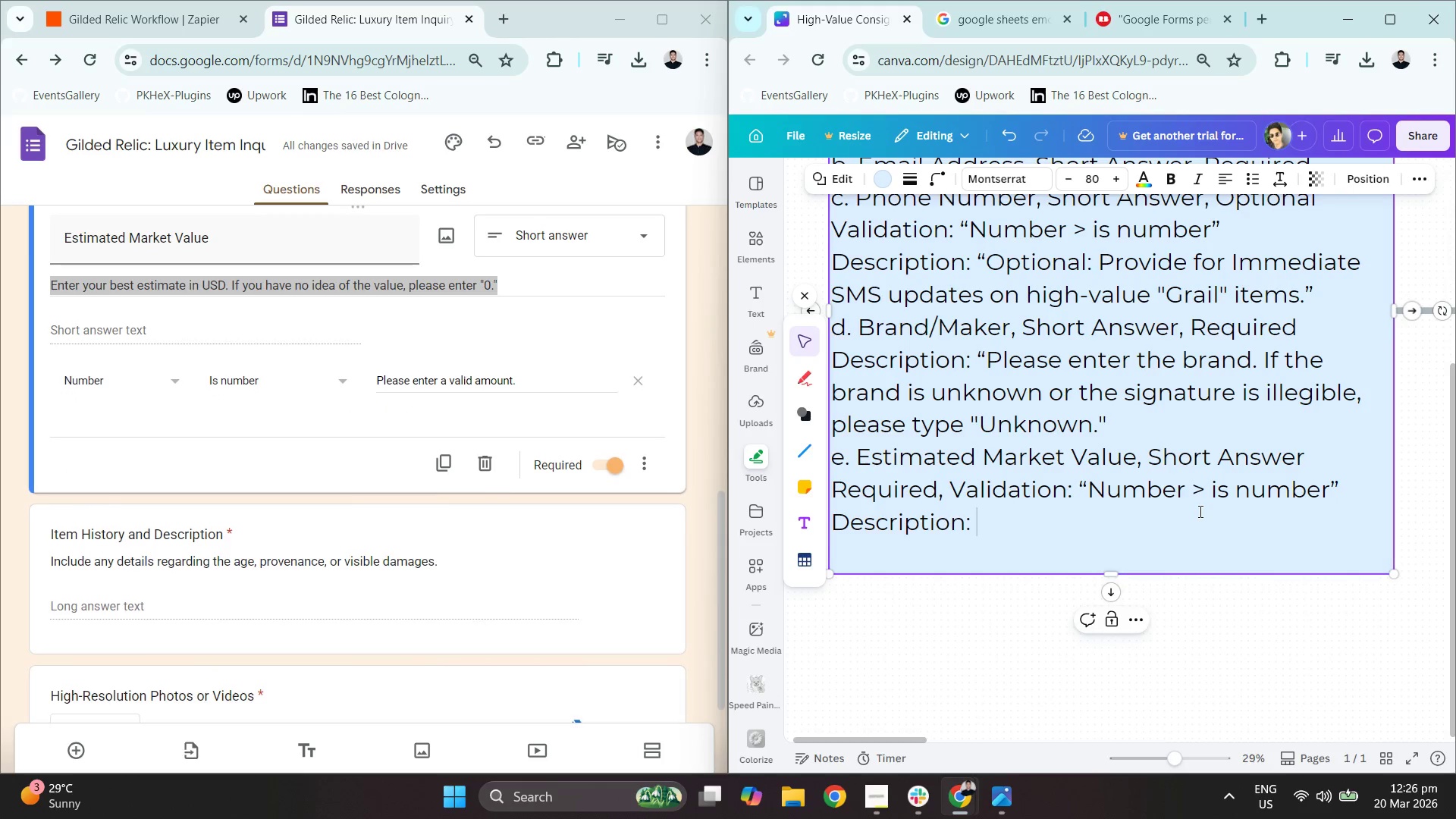 
key(Control+V)
 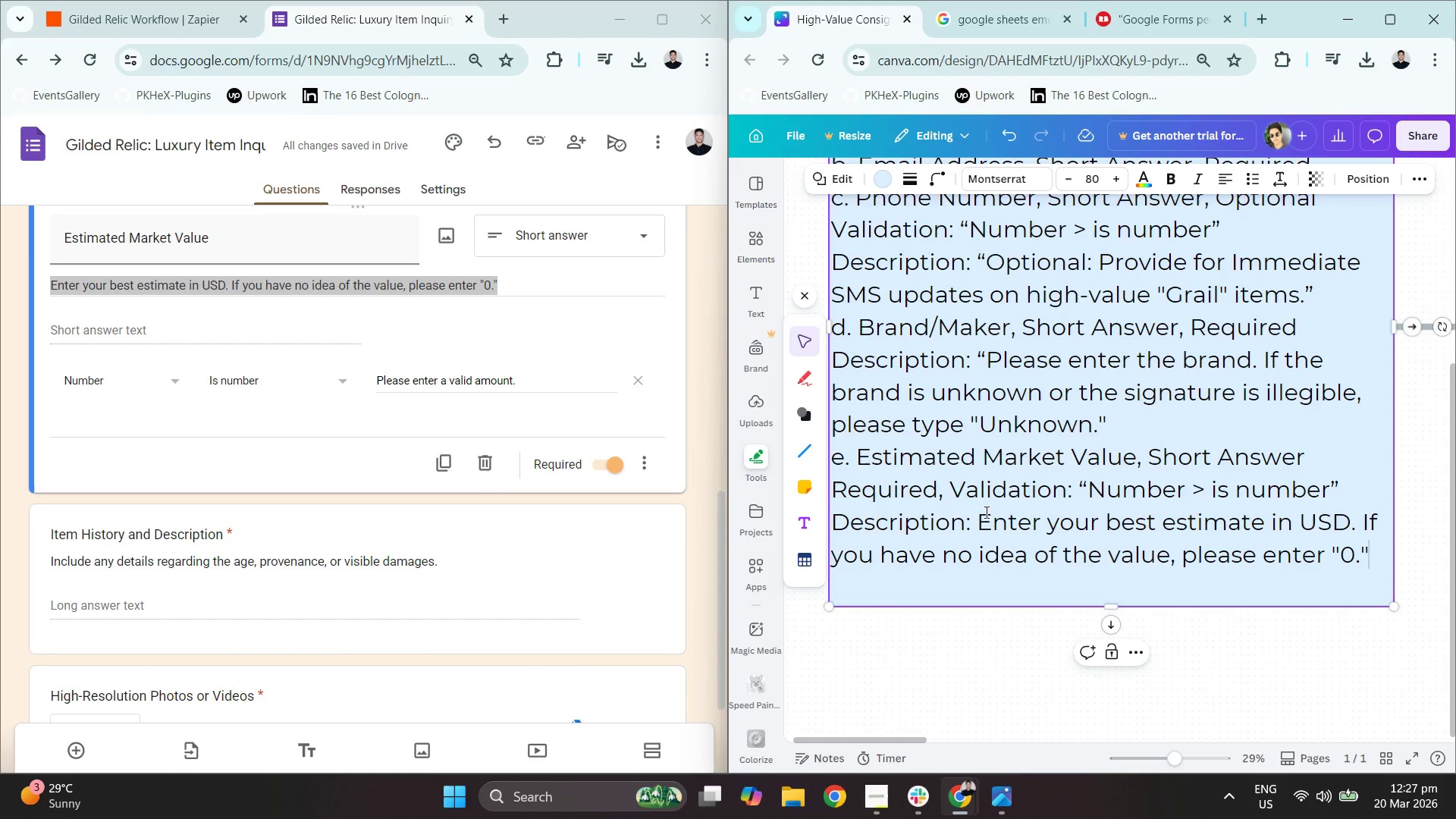 
left_click([985, 516])
 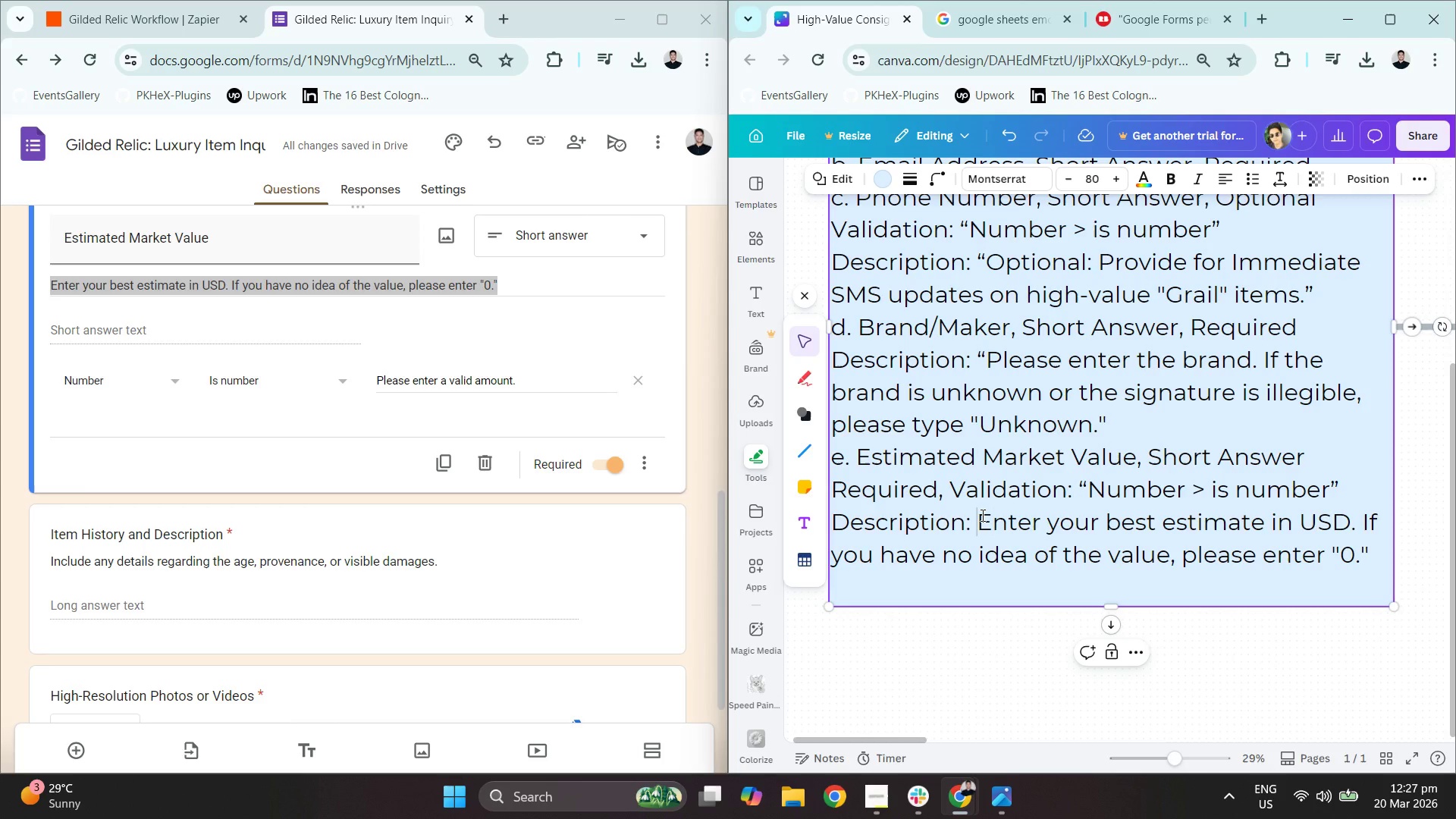 
key(Shift+Quote)
 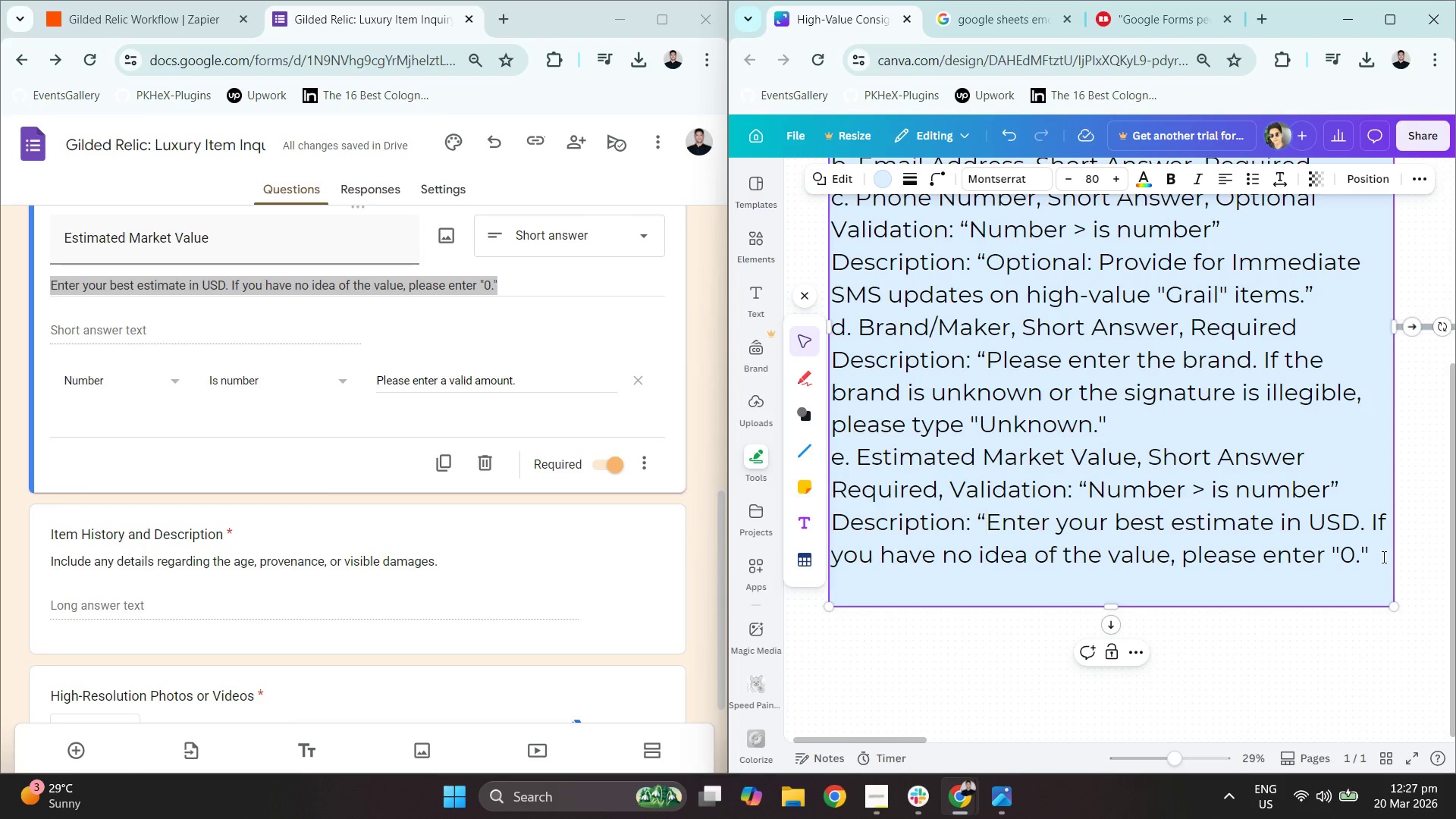 
left_click([1382, 556])
 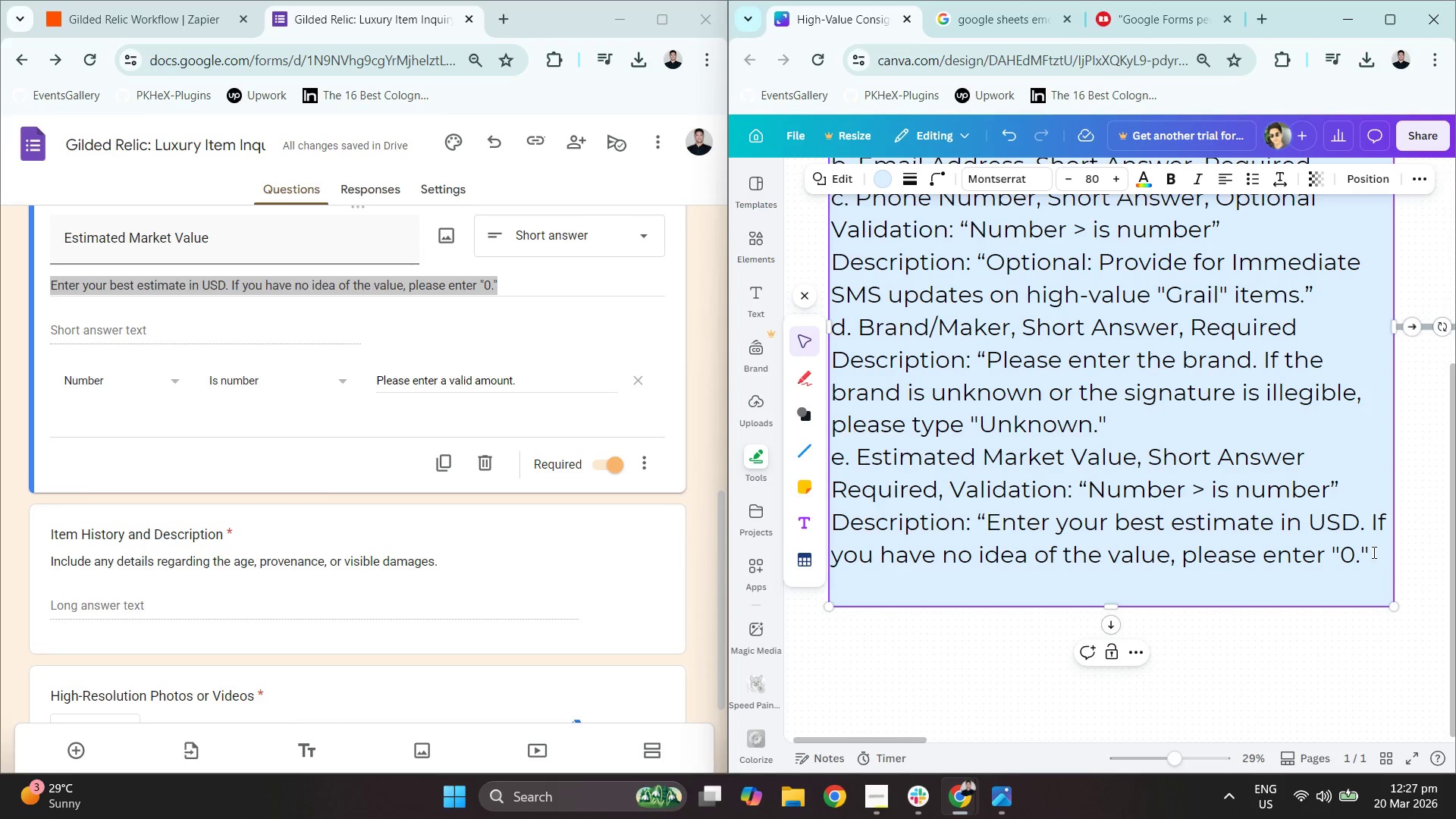 
key(Shift+ShiftRight)
 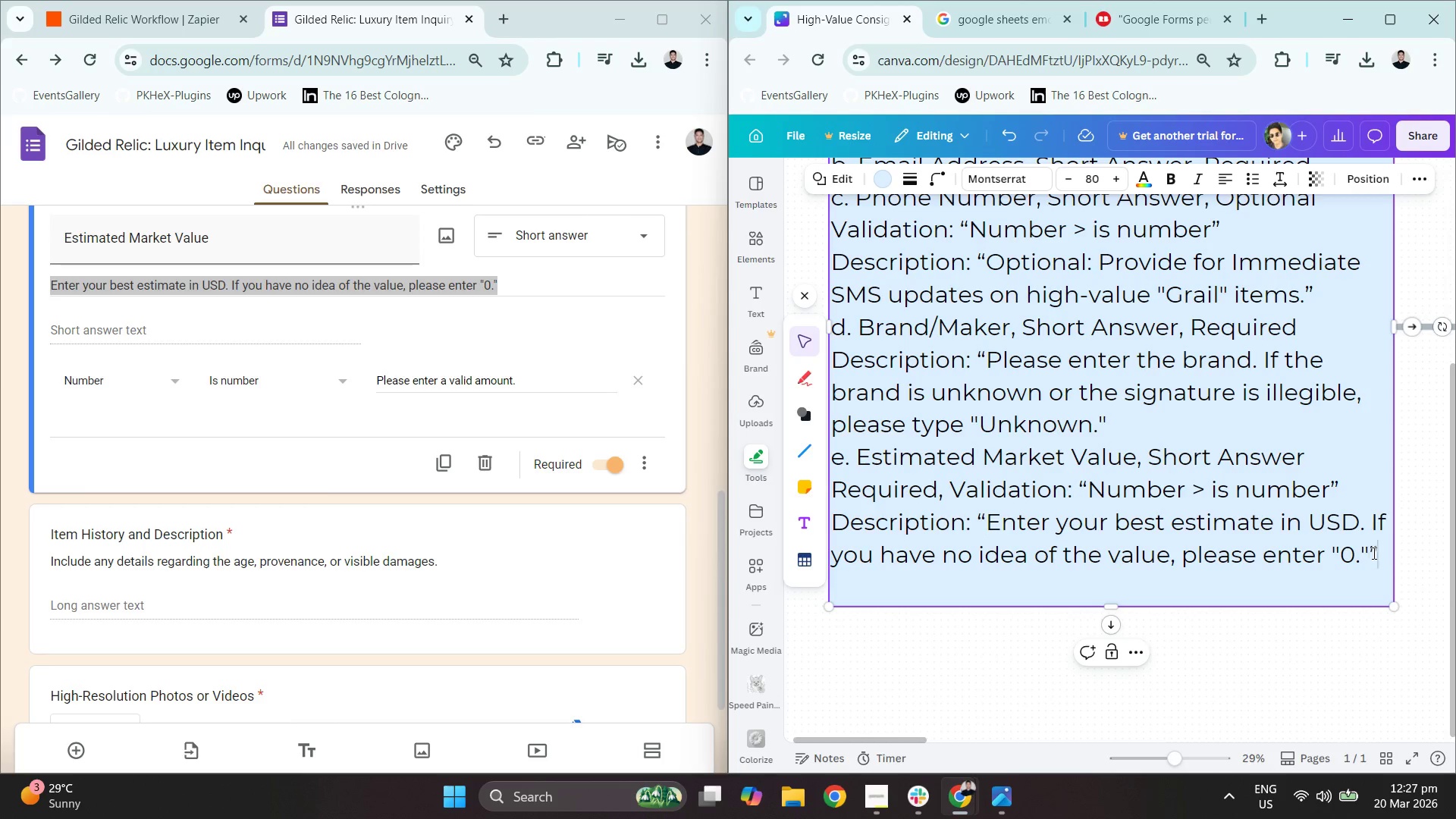 
key(Shift+Quote)
 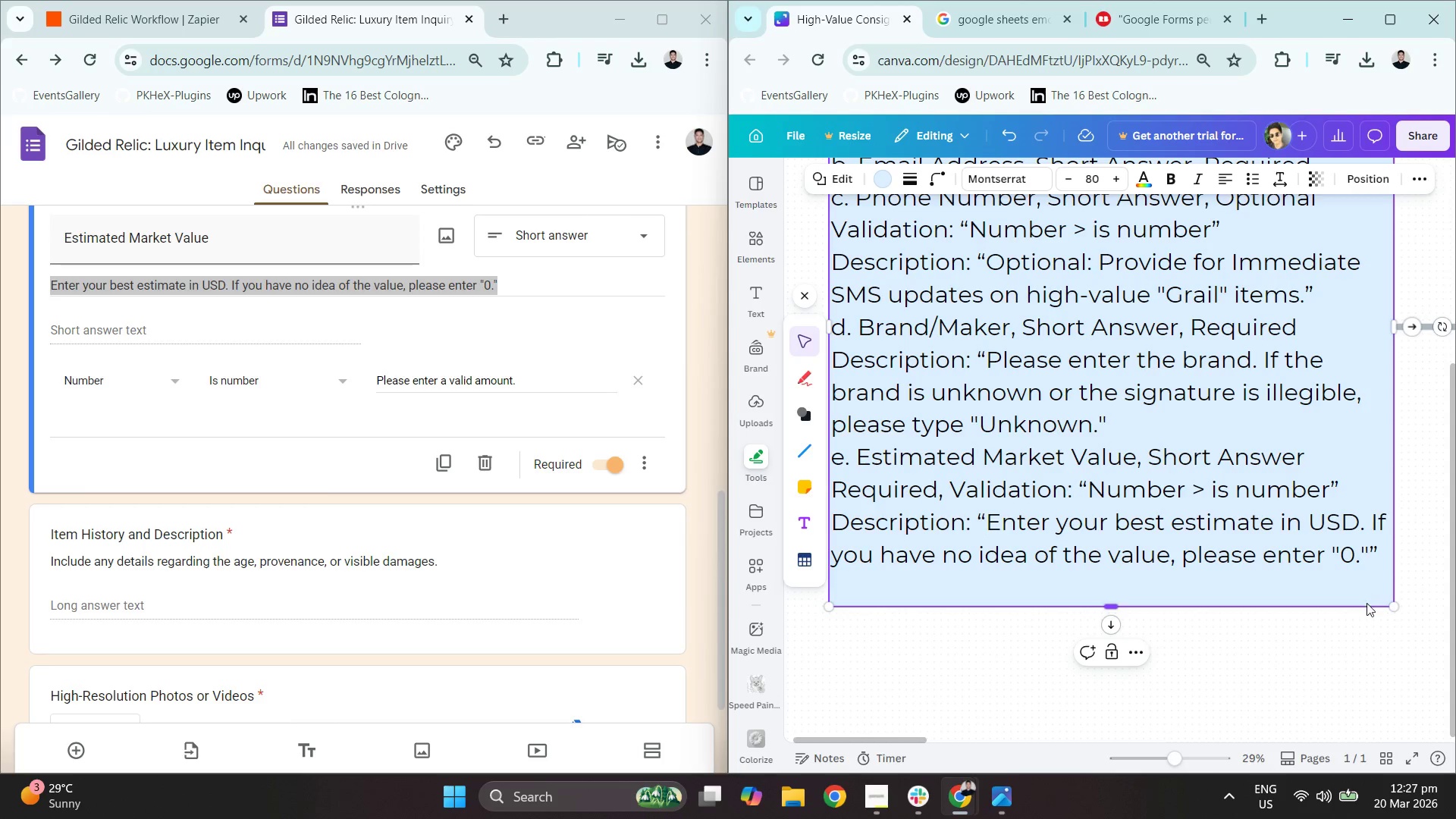 
key(Enter)
 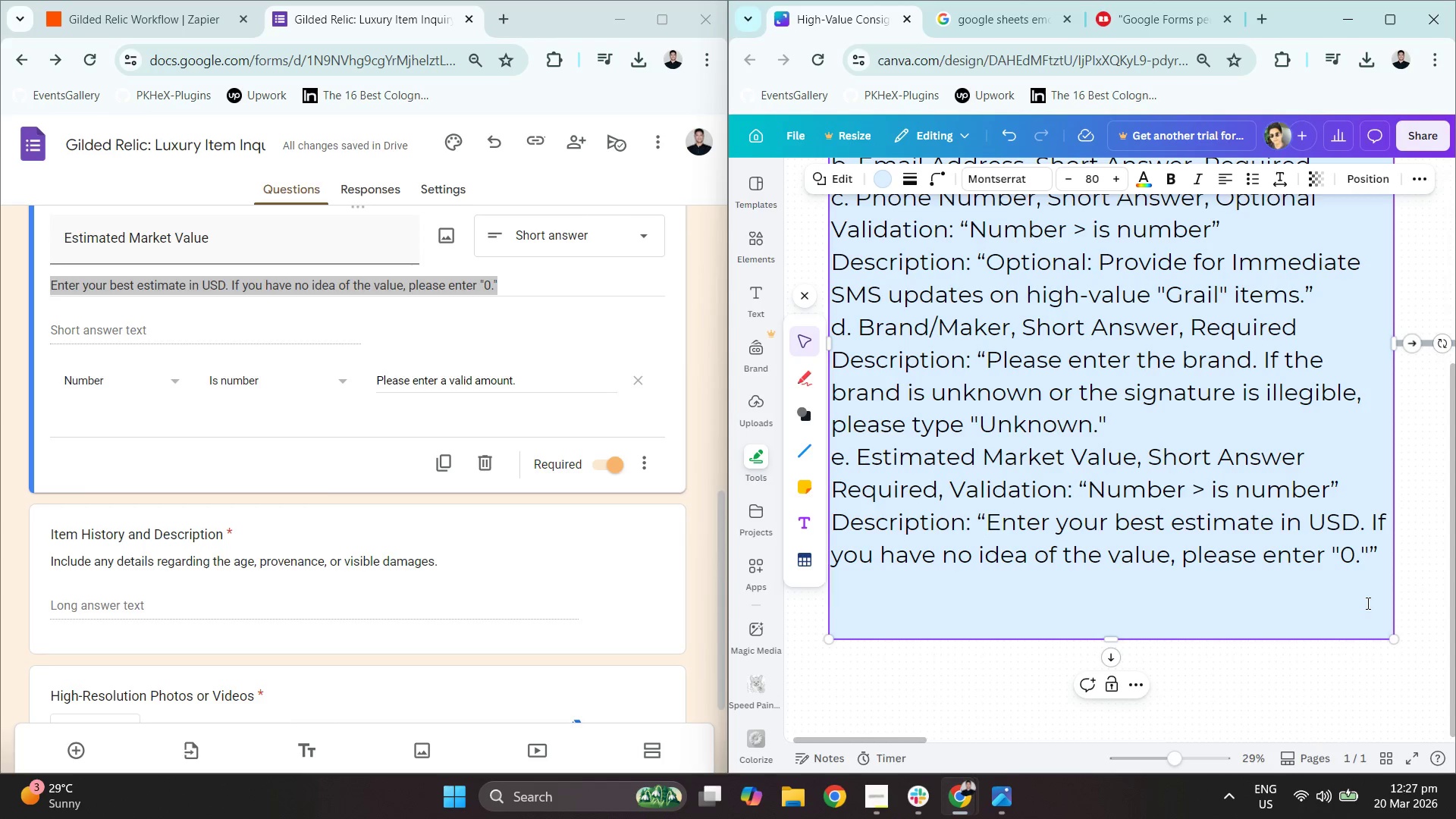 
type(f. T)
key(Backspace)
type(Item History and Shor)
key(Backspace)
key(Backspace)
key(Backspace)
key(Backspace)
type(Description)
 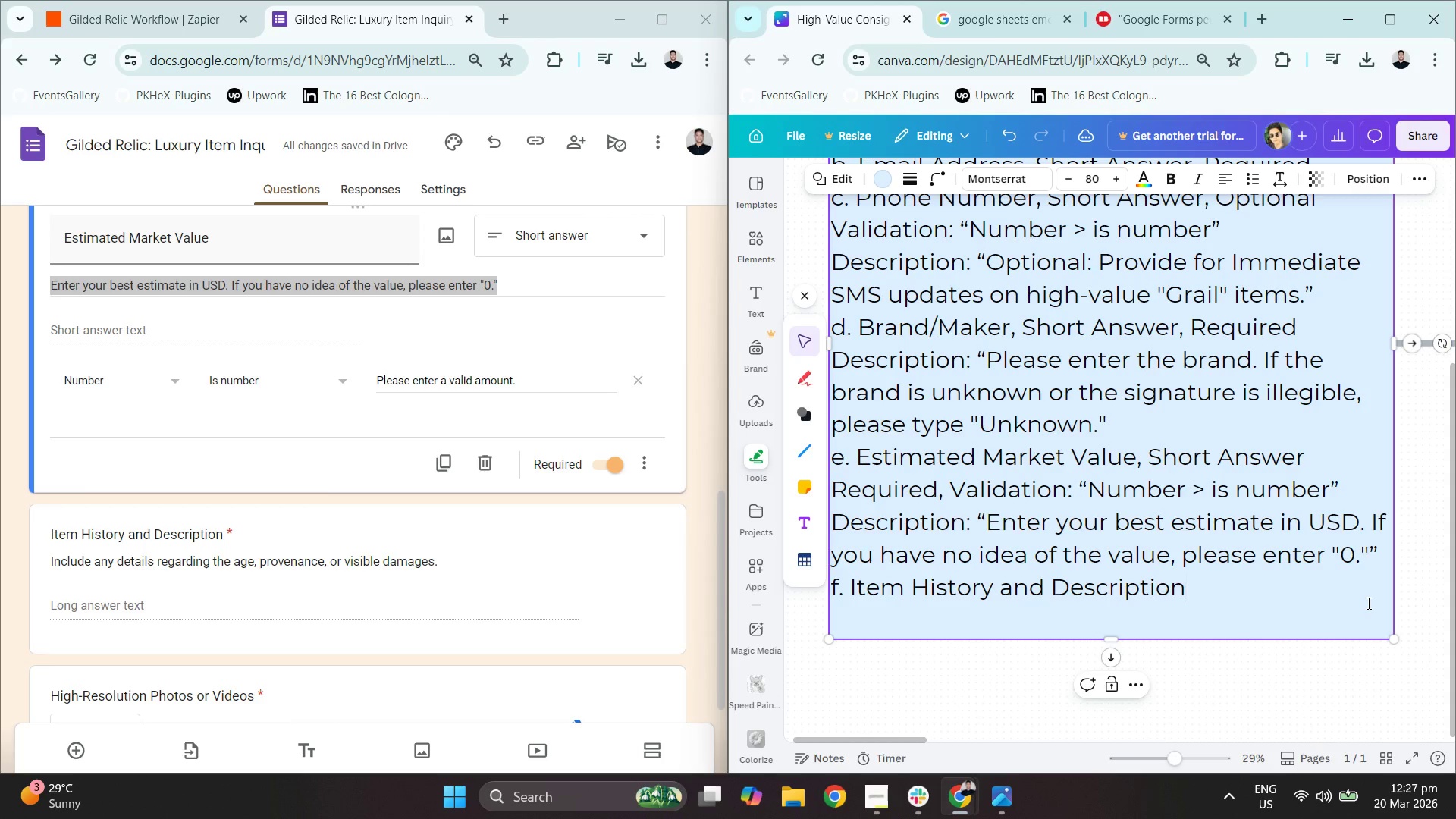 
key(Enter)
 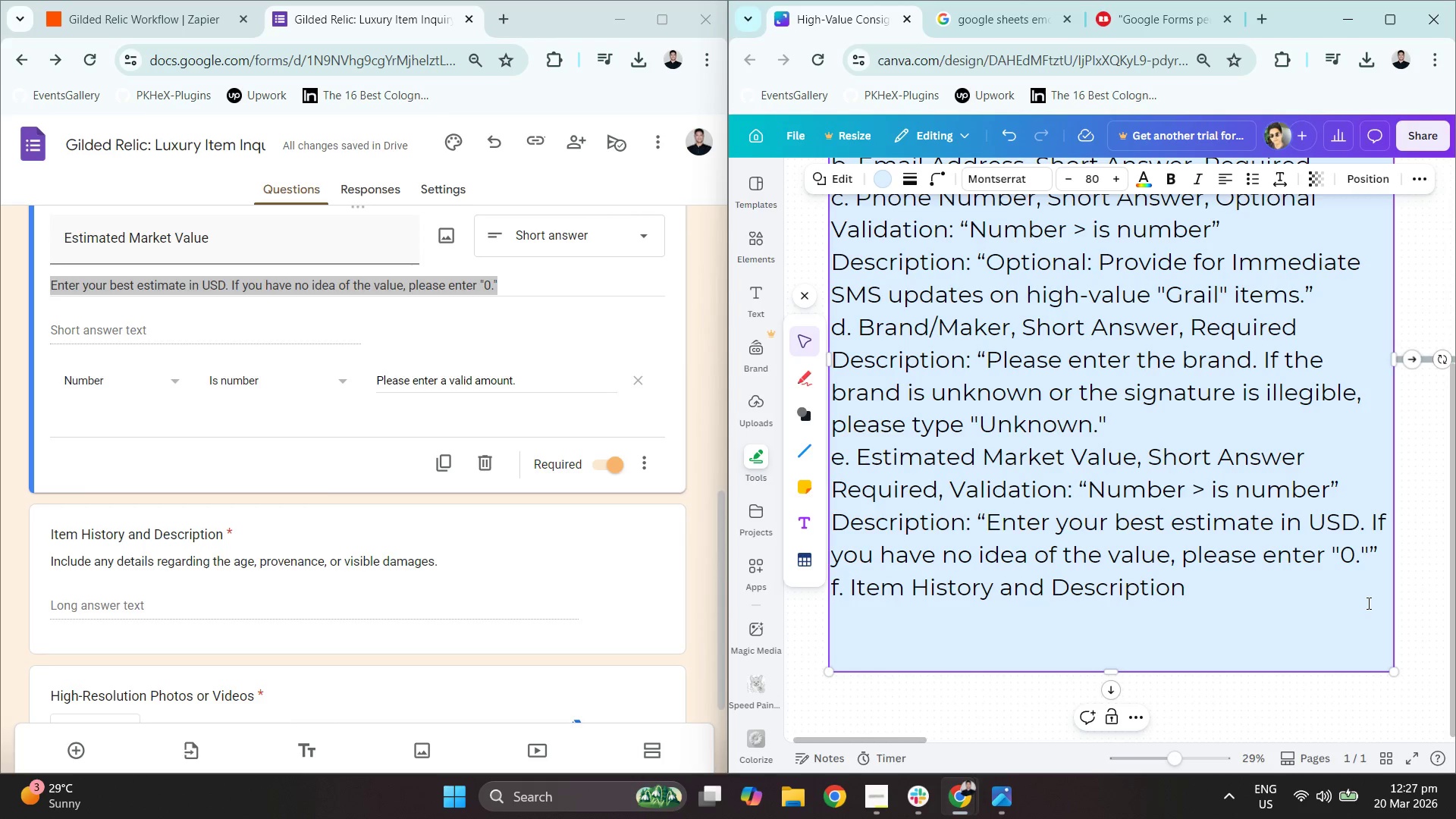 
key(Backspace)
type(. )
key(Backspace)
key(Backspace)
type(, R)
key(Backspace)
type(Short Answe)
 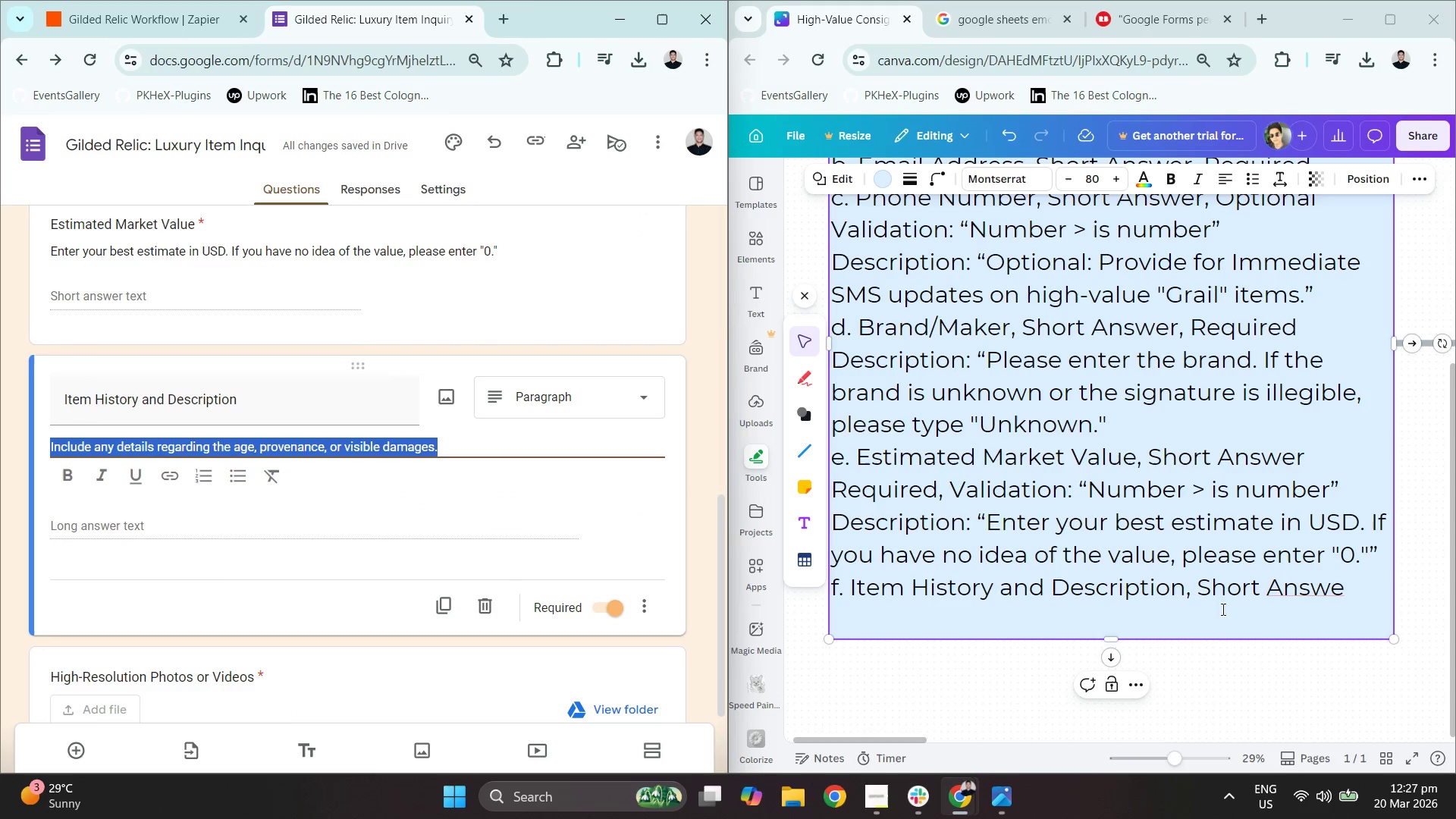 
left_click([1207, 576])
 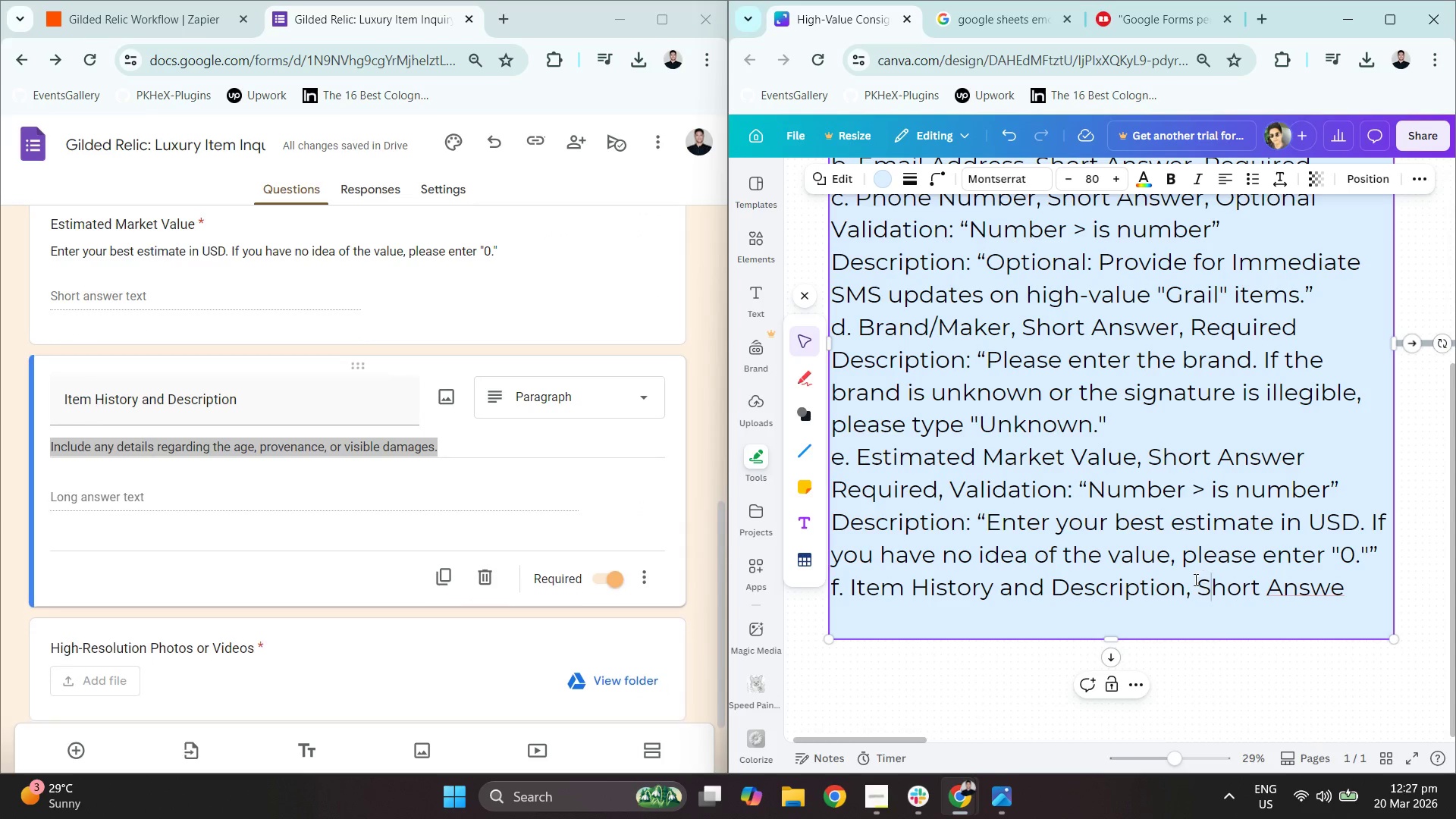 
left_click_drag(start_coordinate=[1194, 579], to_coordinate=[1341, 582])
 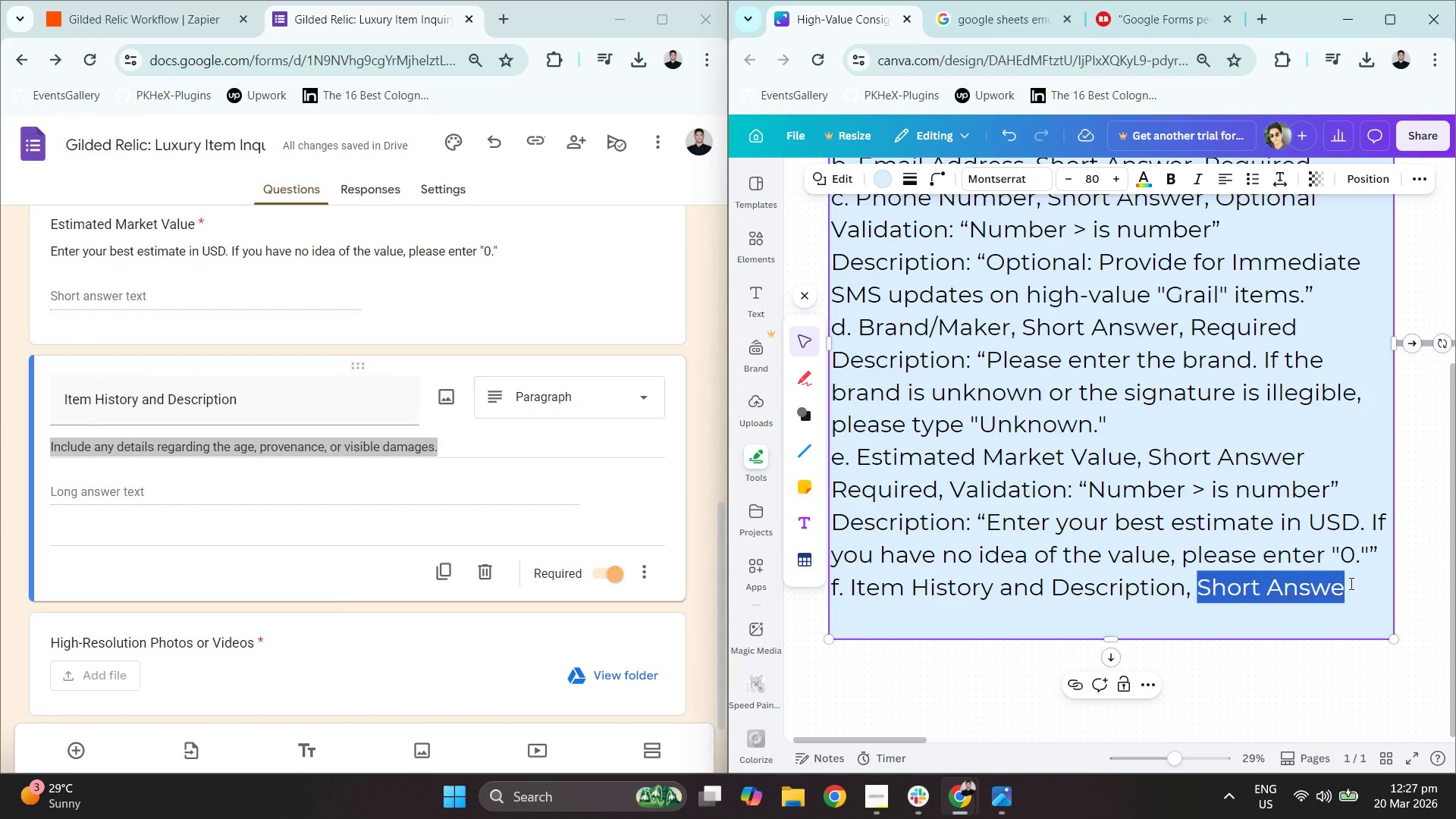 
type(Paragraph, Required)
 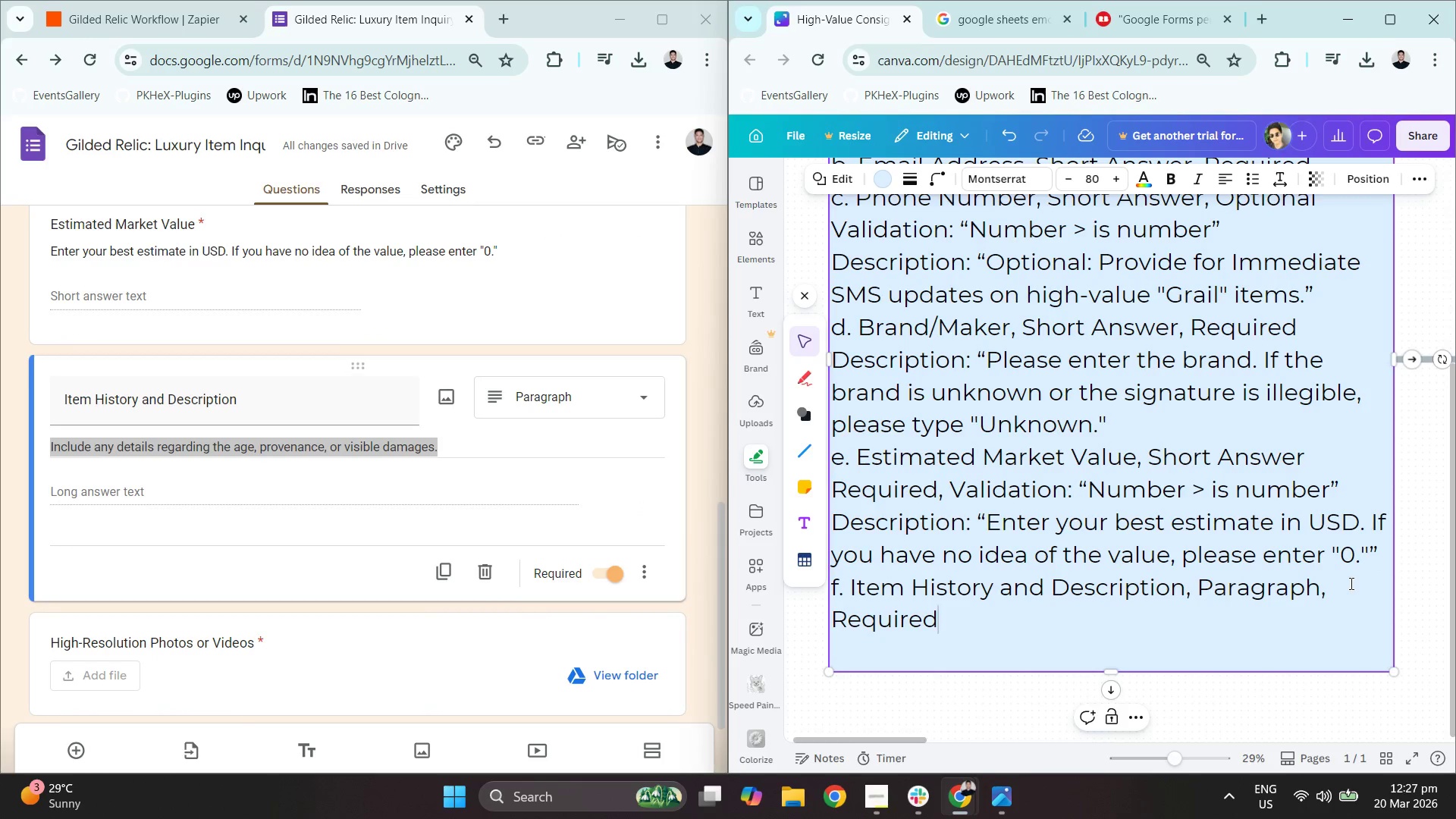 
key(Enter)
 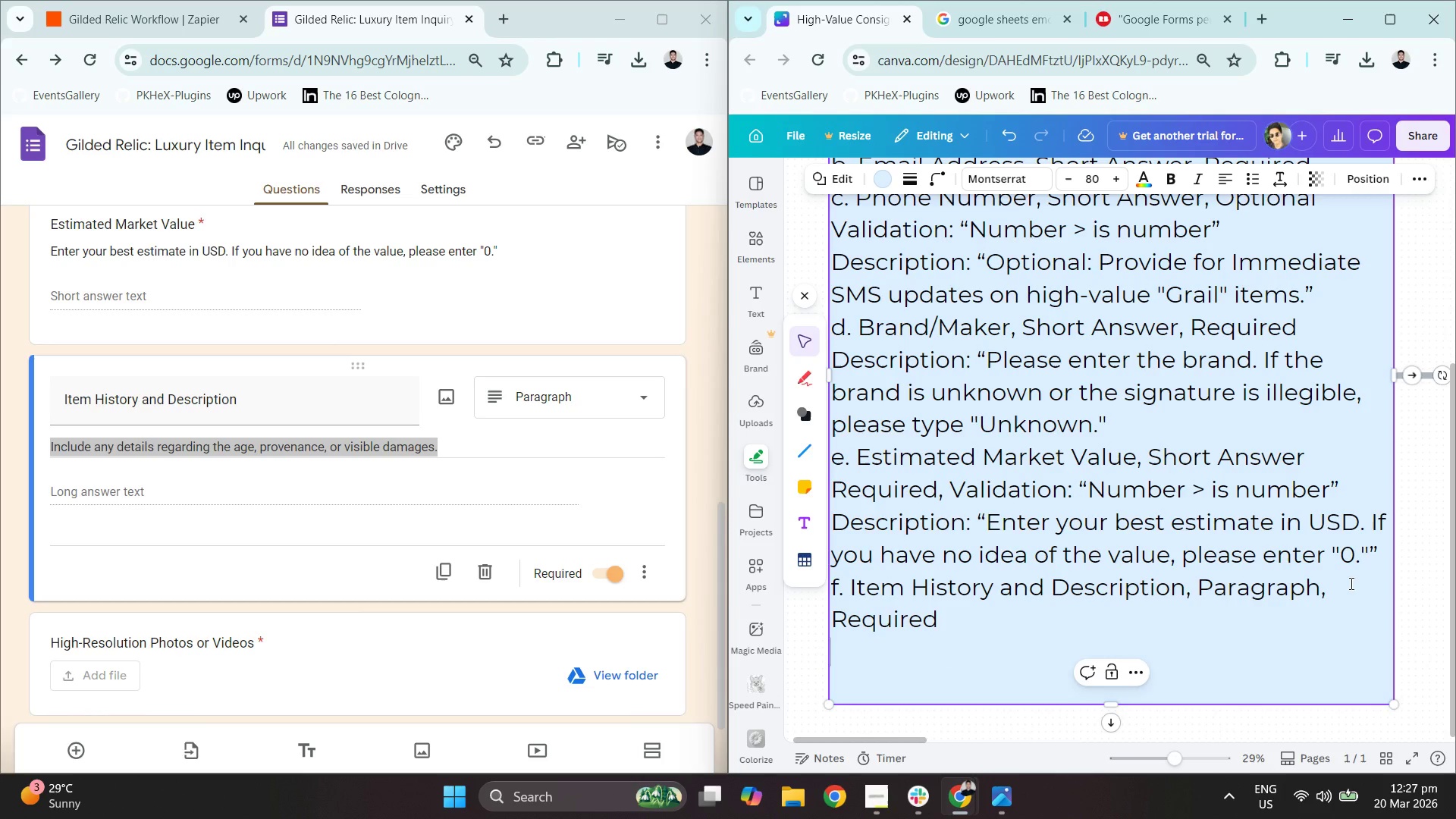 
type(Description: ")
 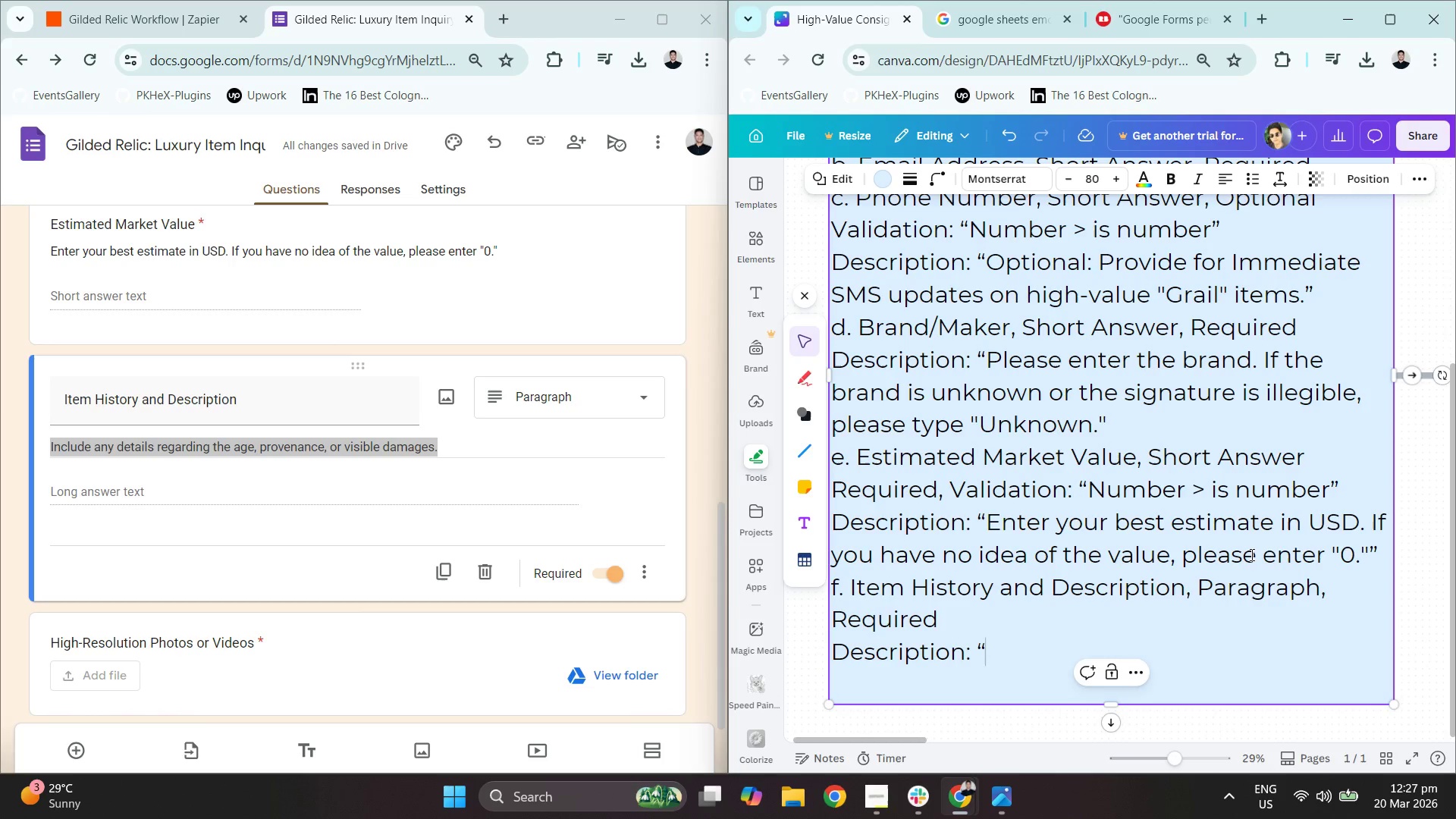 
double_click([257, 448])
 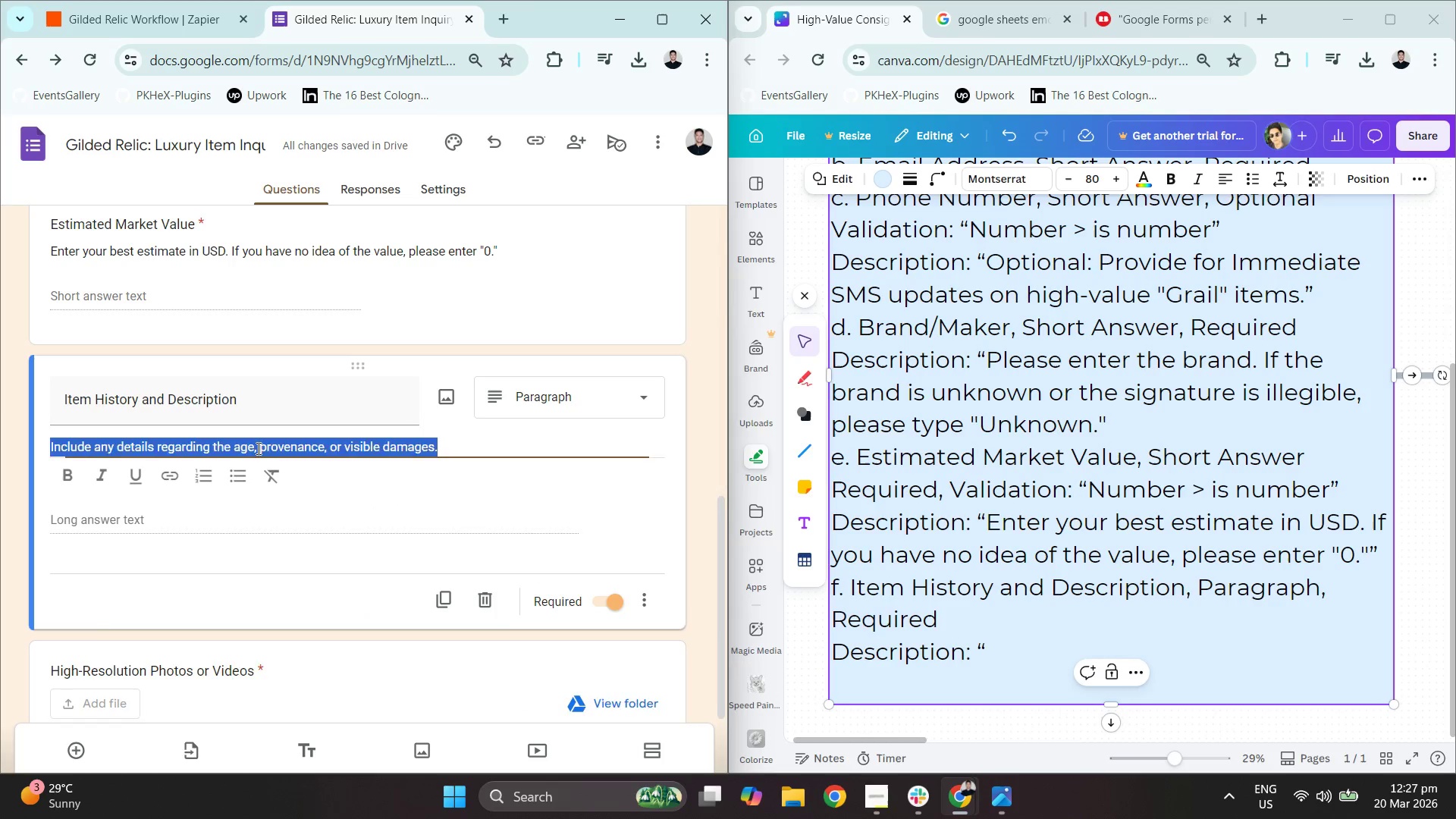 
triple_click([257, 448])
 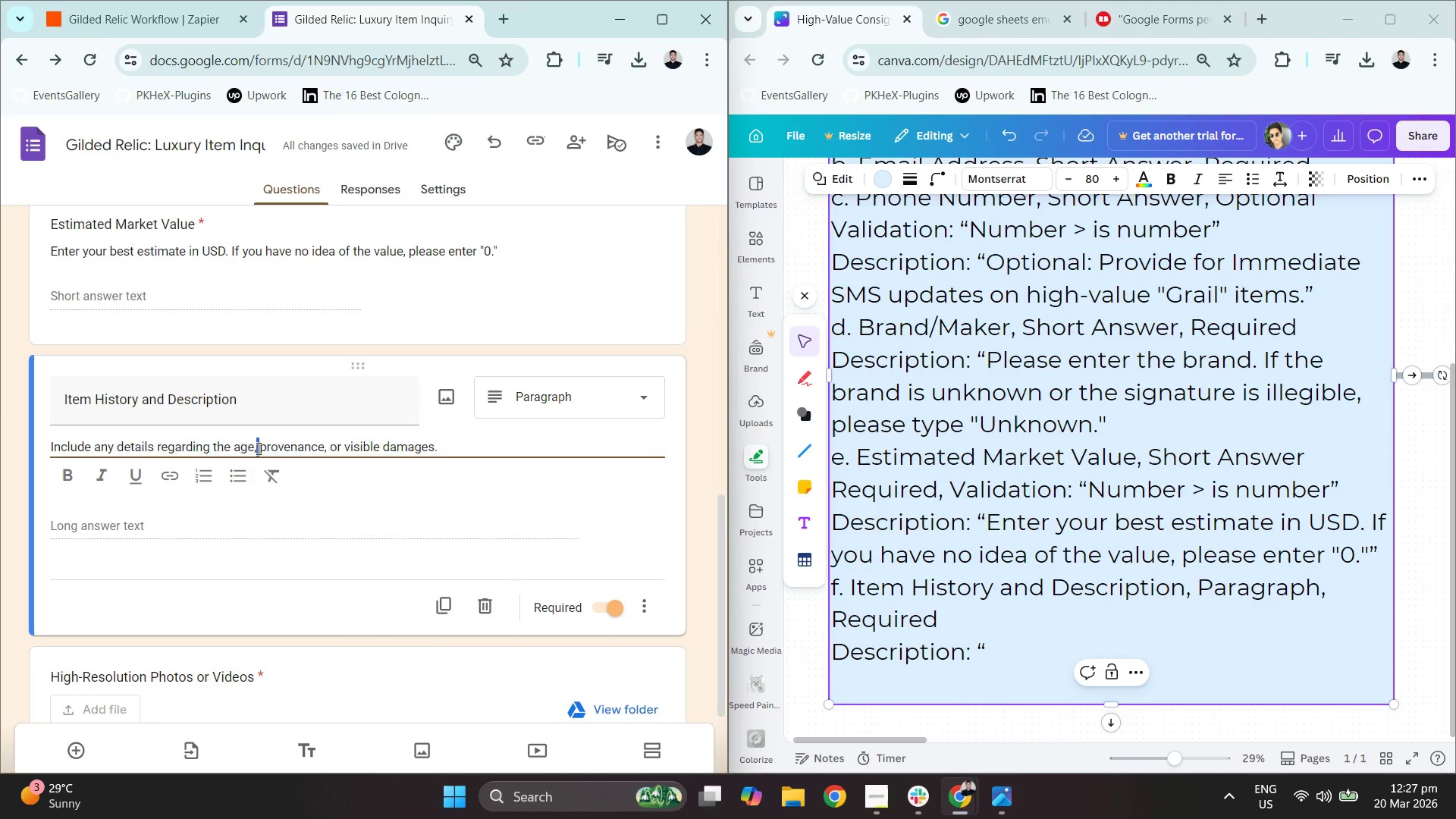 
triple_click([257, 448])
 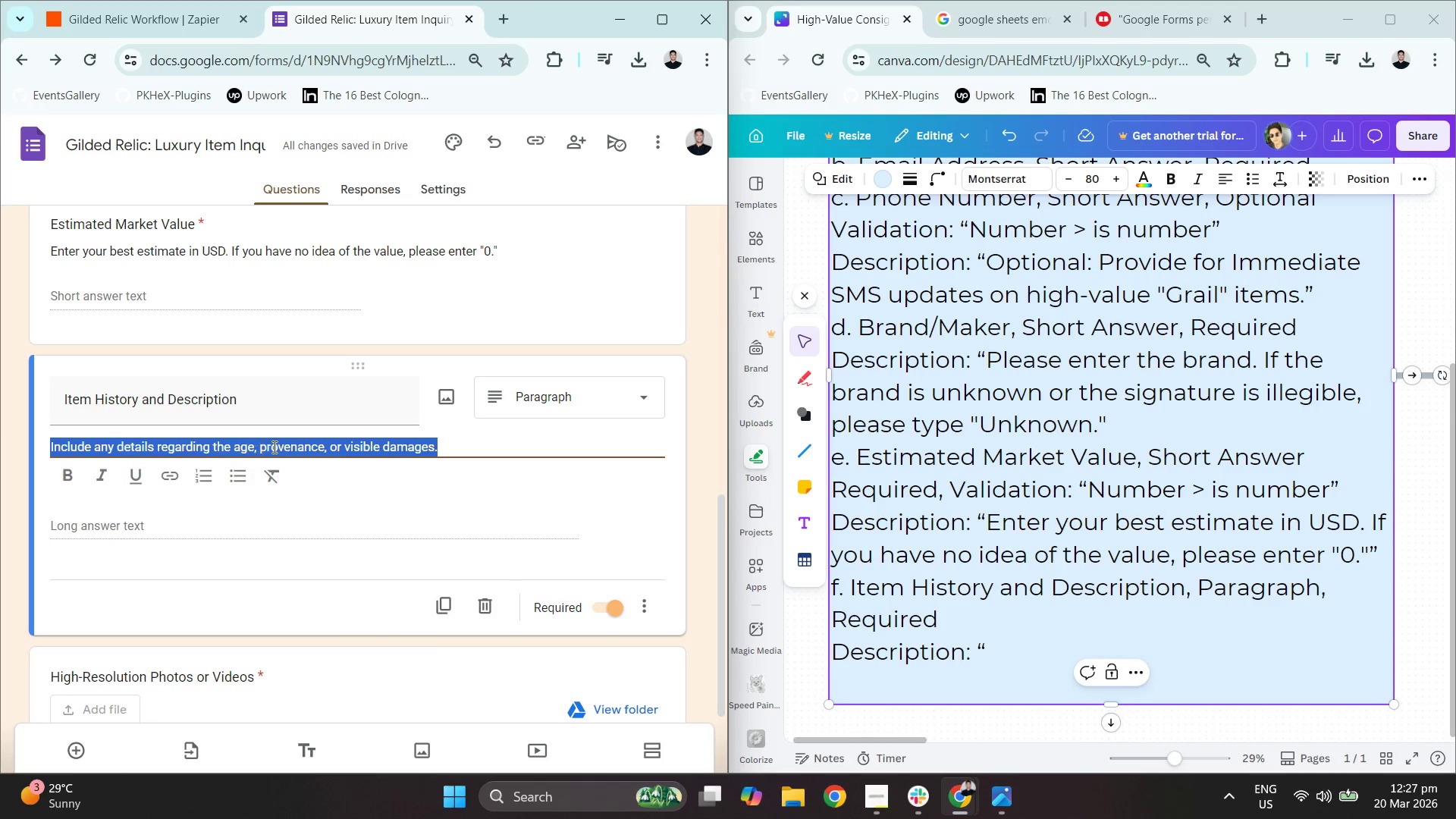 
key(Control+ControlLeft)
 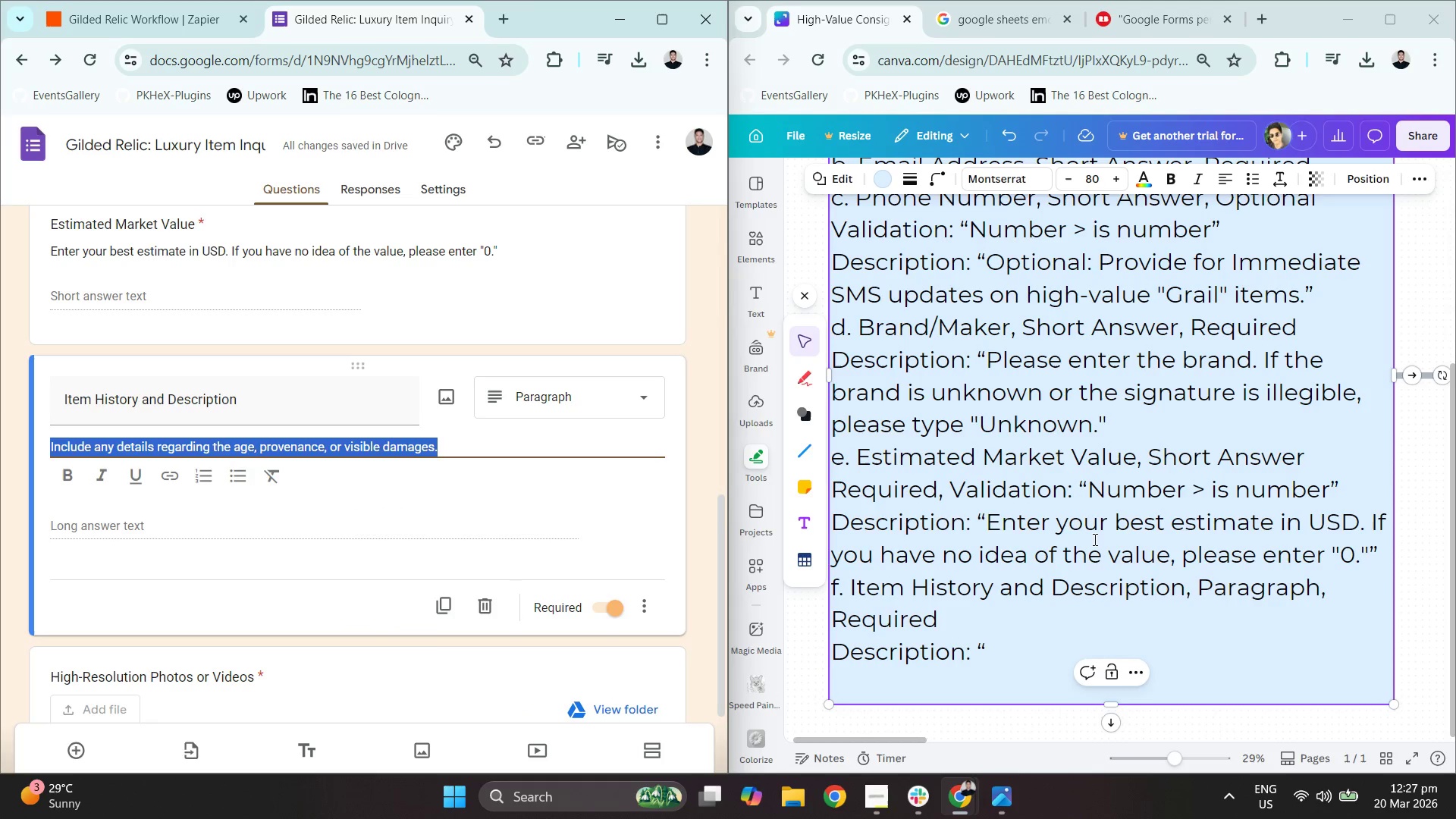 
key(Control+C)
 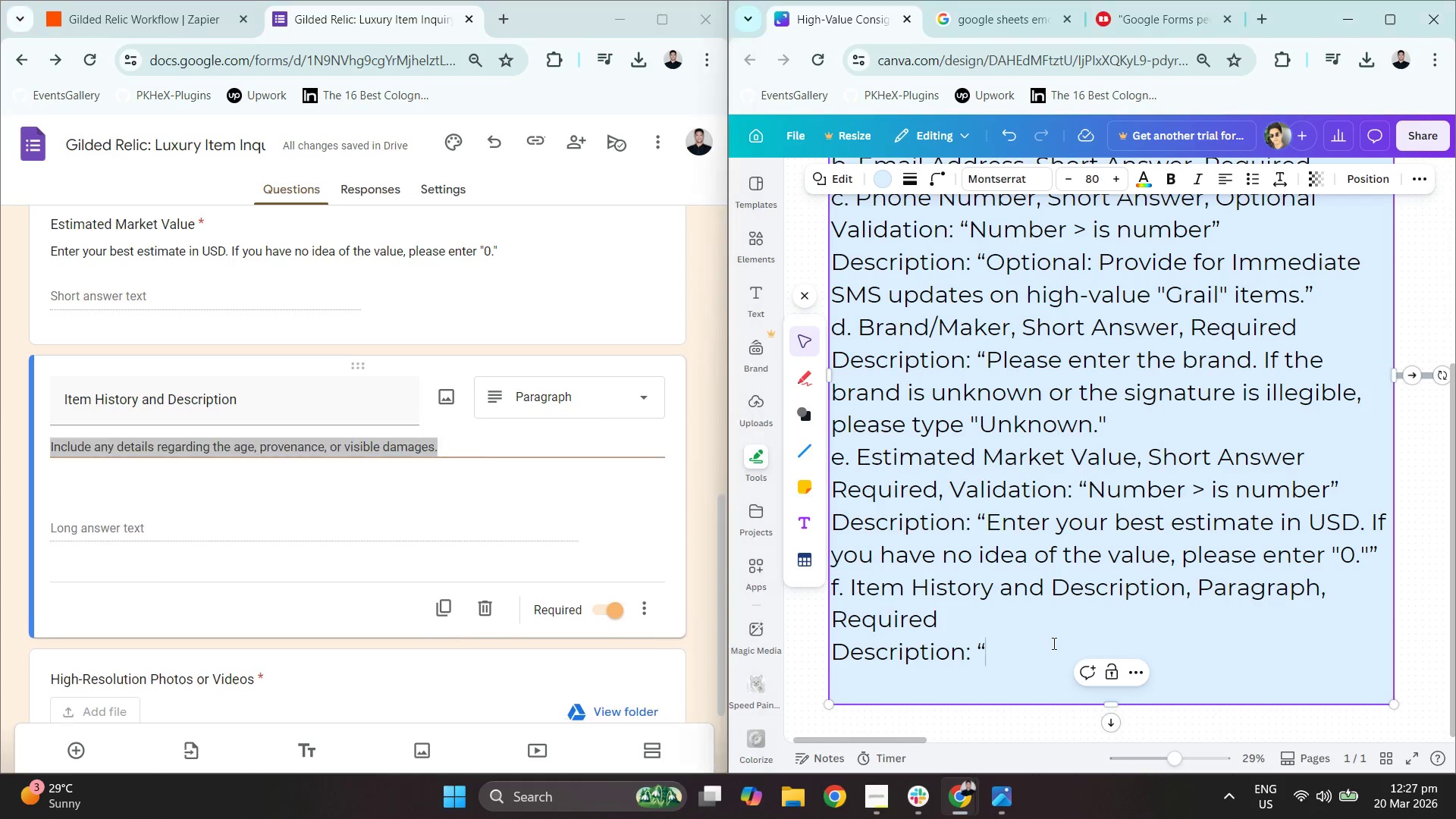 
key(Control+ControlLeft)
 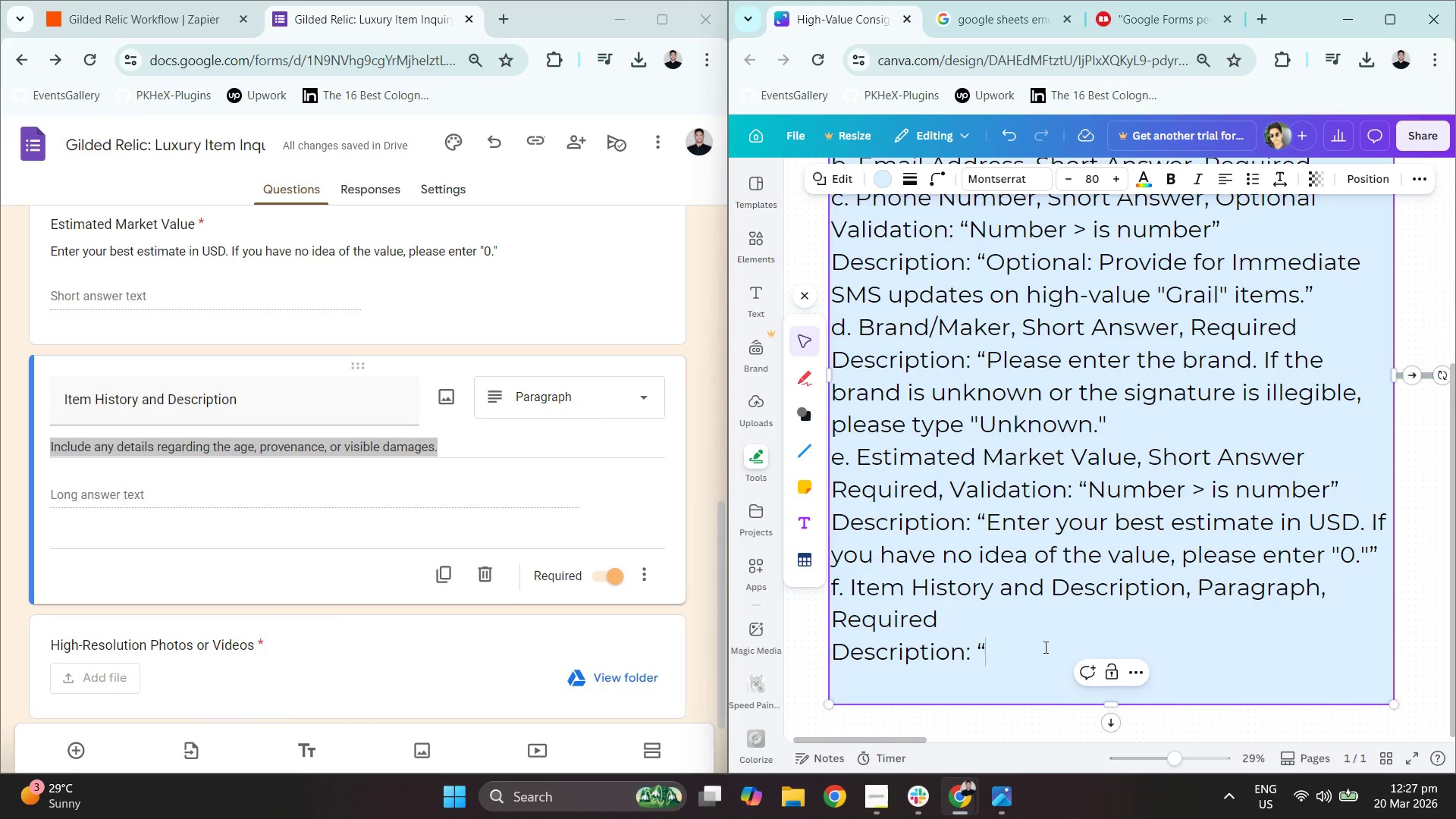 
key(Control+V)
 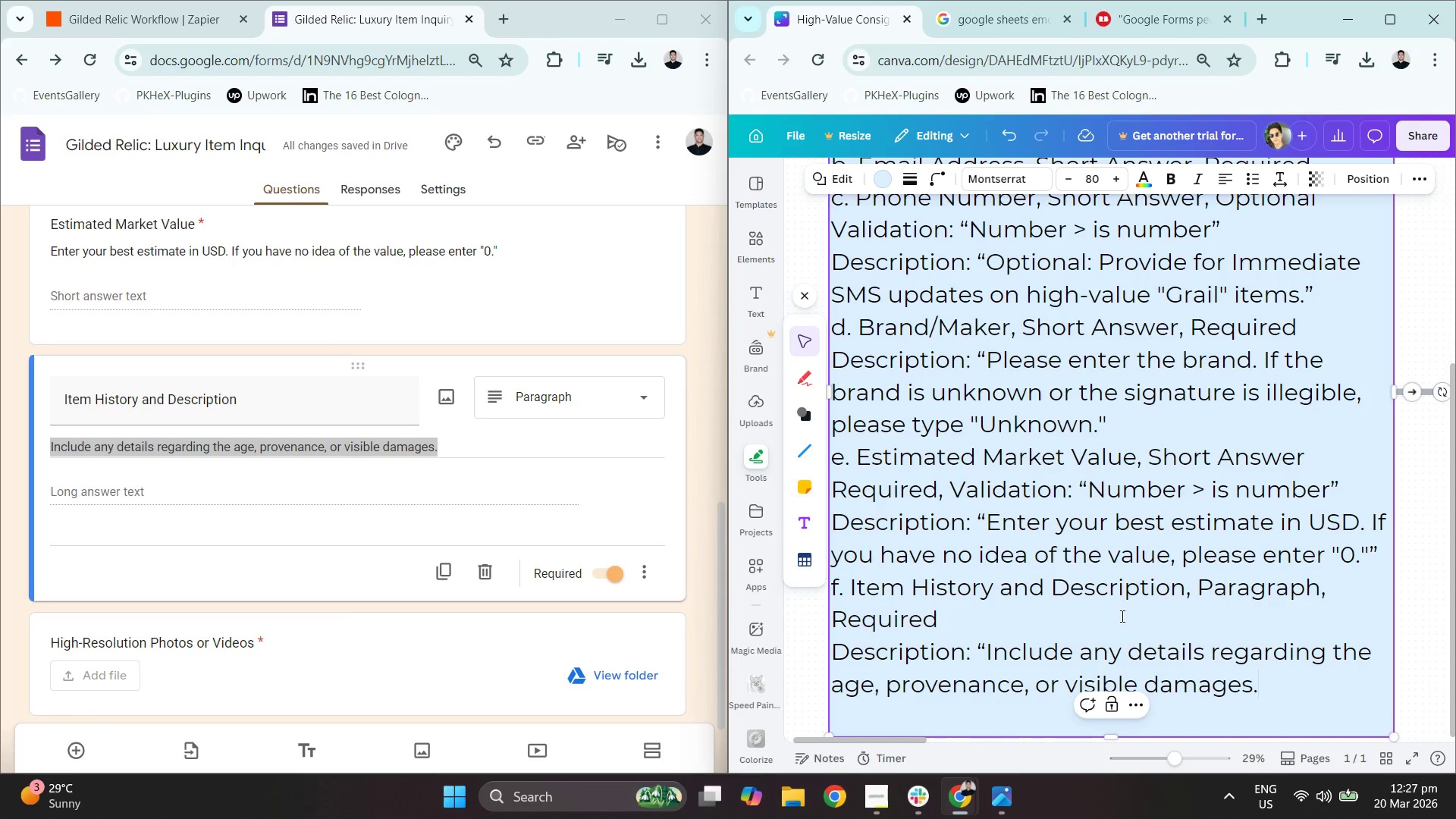 
key(Shift+Quote)
 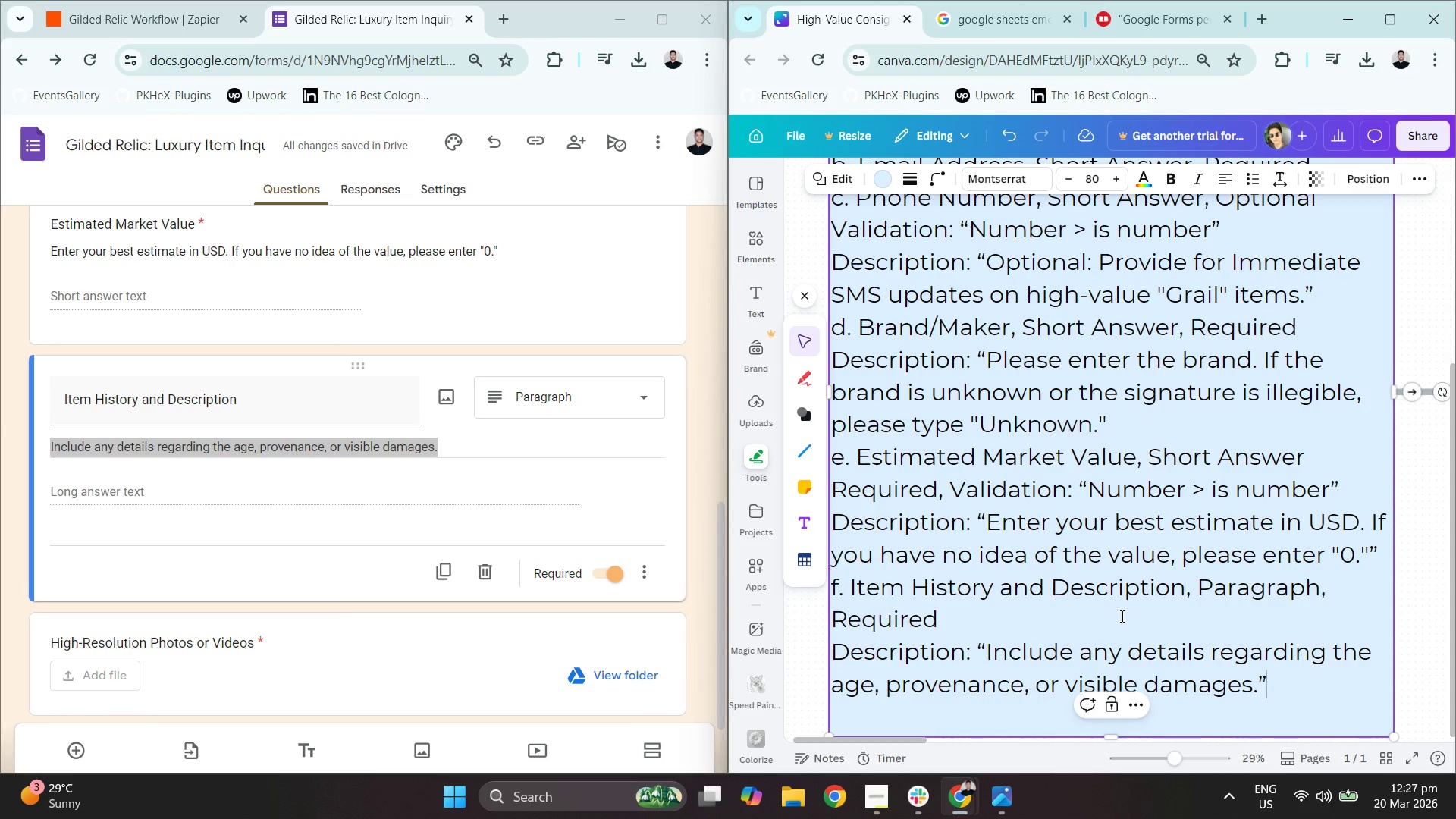 
key(Enter)
 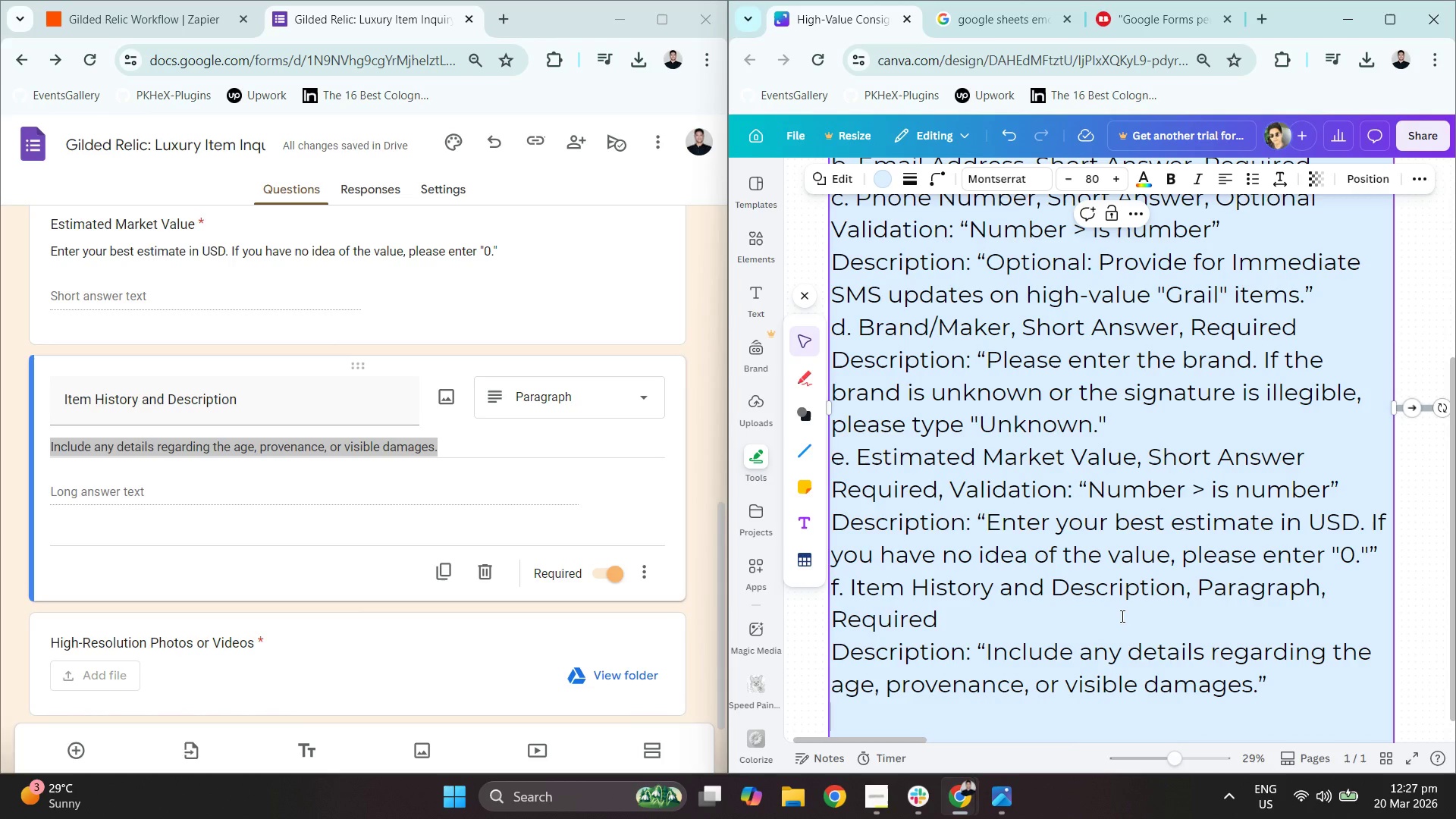 
wait(6.17)
 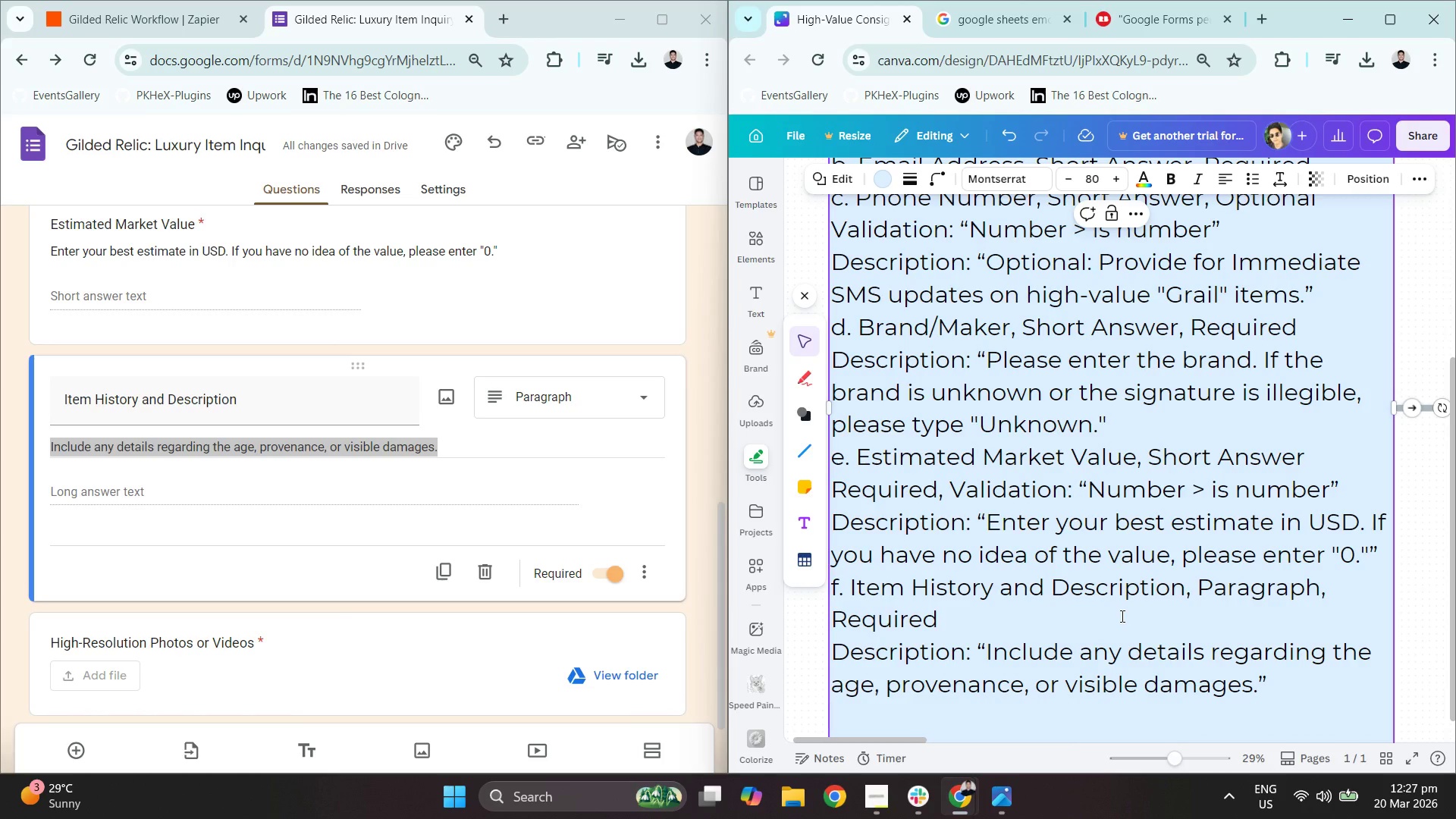 
key(G)
 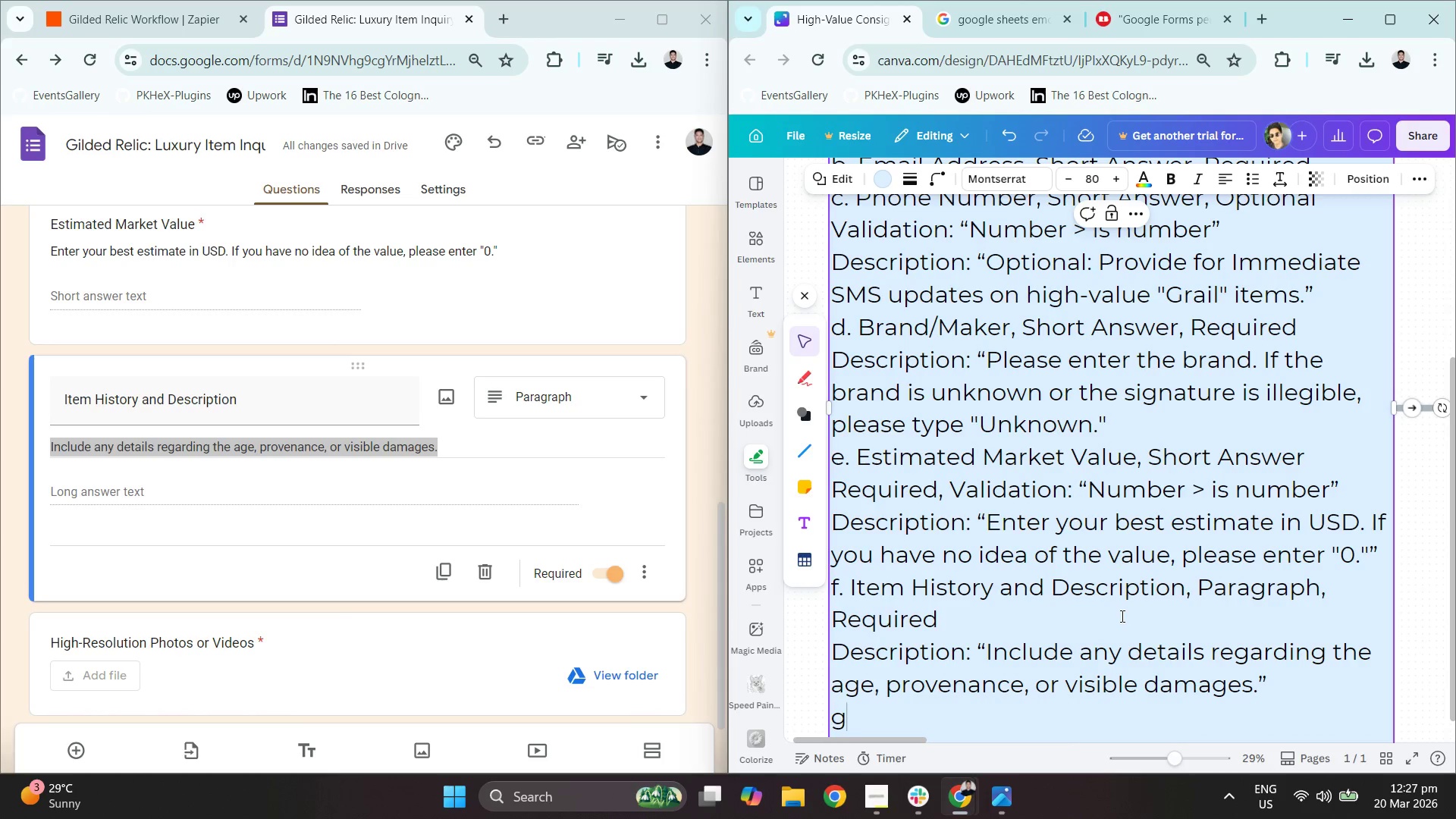 
key(Period)
 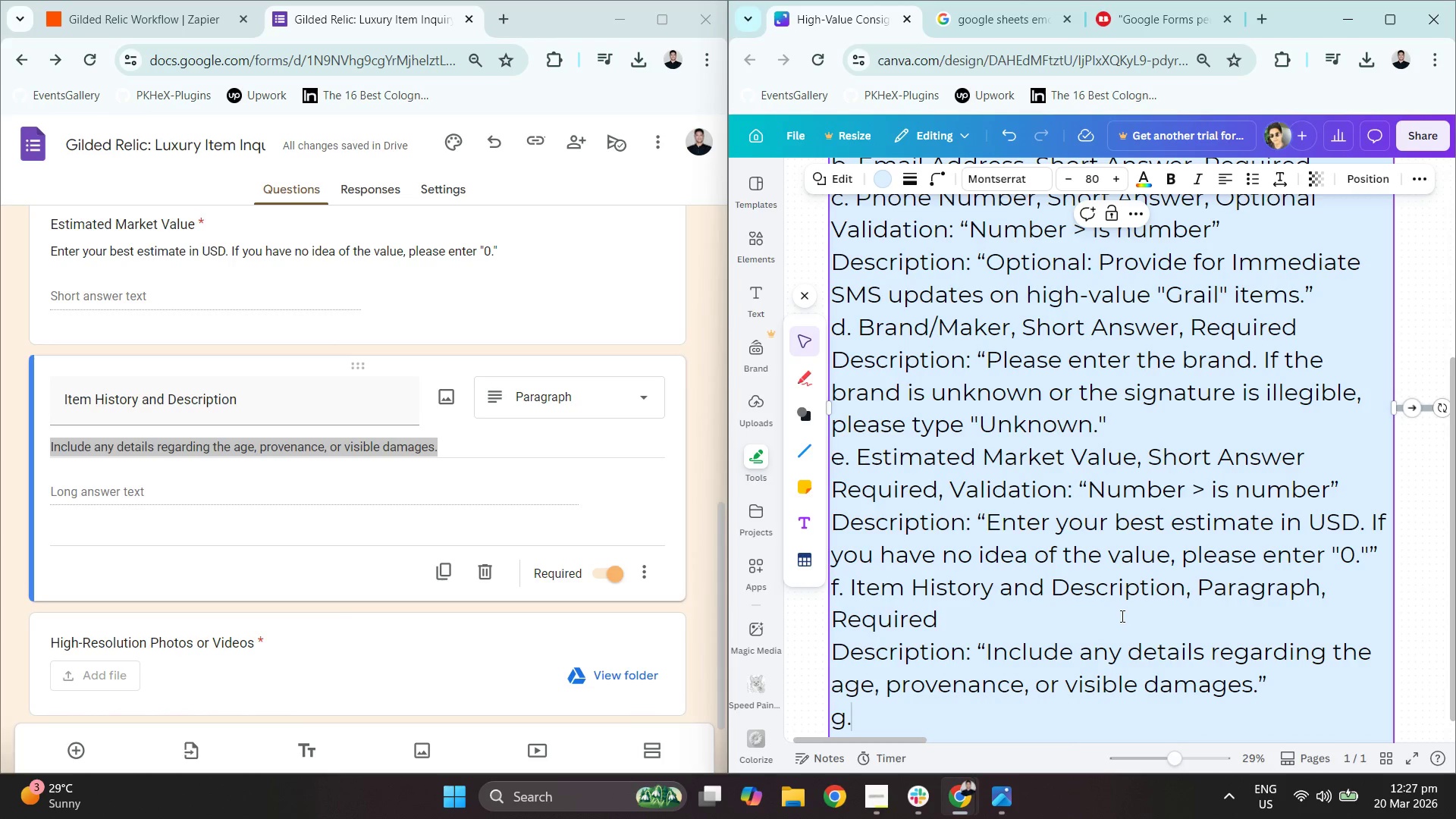 
key(Space)
 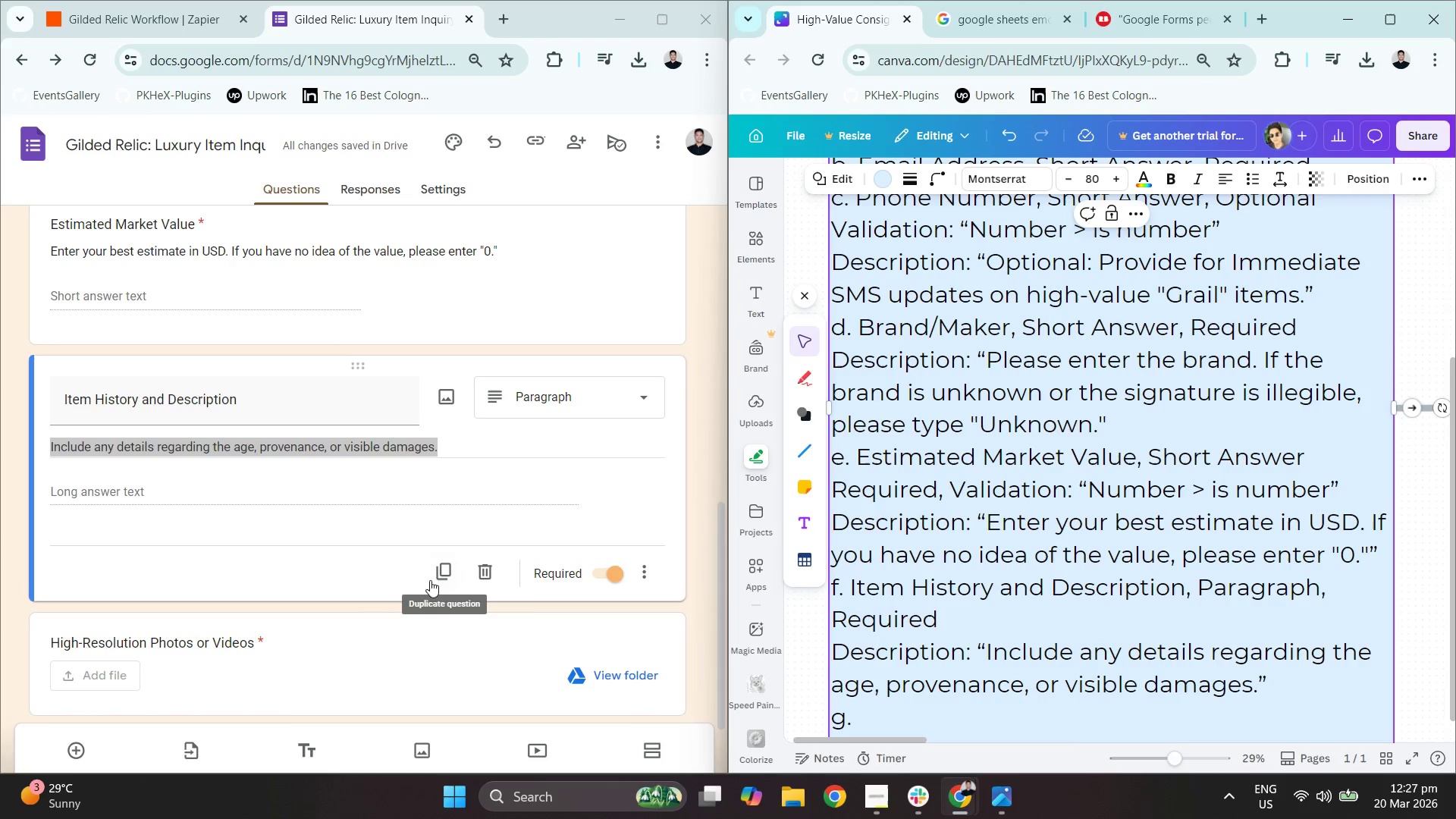 
scroll: coordinate [446, 590], scroll_direction: down, amount: 3.0
 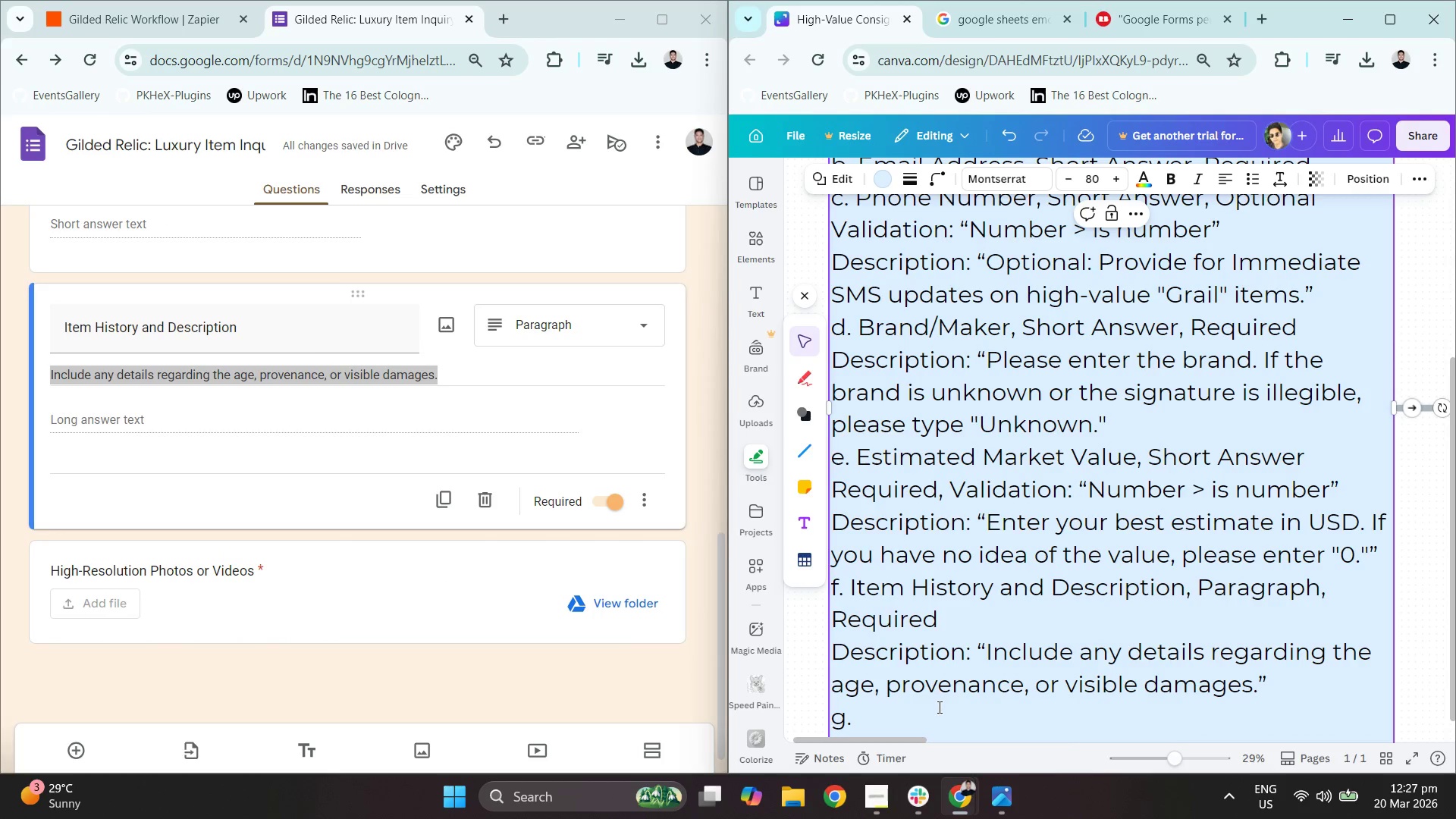 
type(High Resol)
key(Backspace)
key(Backspace)
key(Backspace)
key(Backspace)
key(Backspace)
key(Backspace)
type(-Resolution Photos or Videos)
 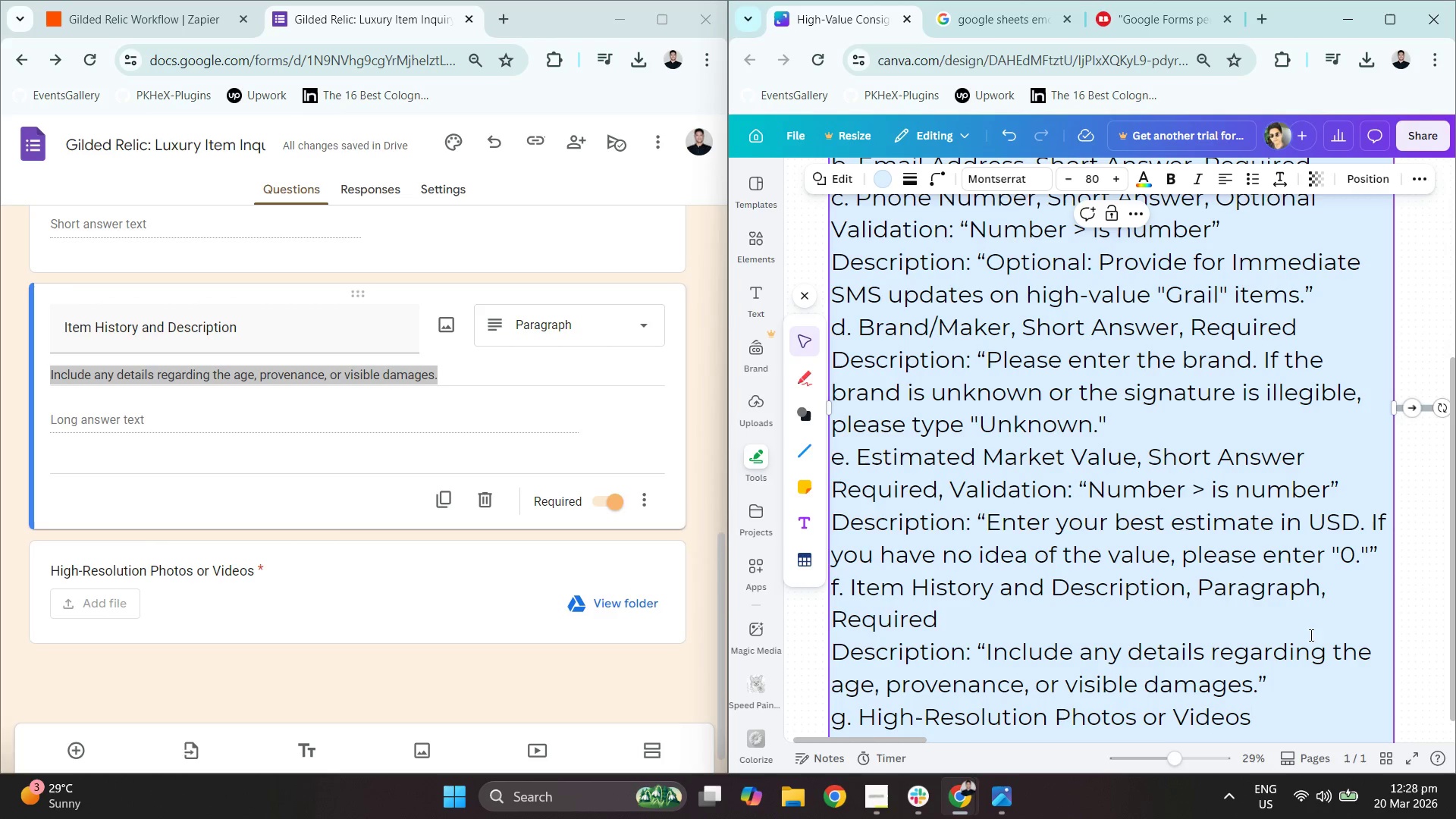 
scroll: coordinate [1374, 515], scroll_direction: down, amount: 2.0
 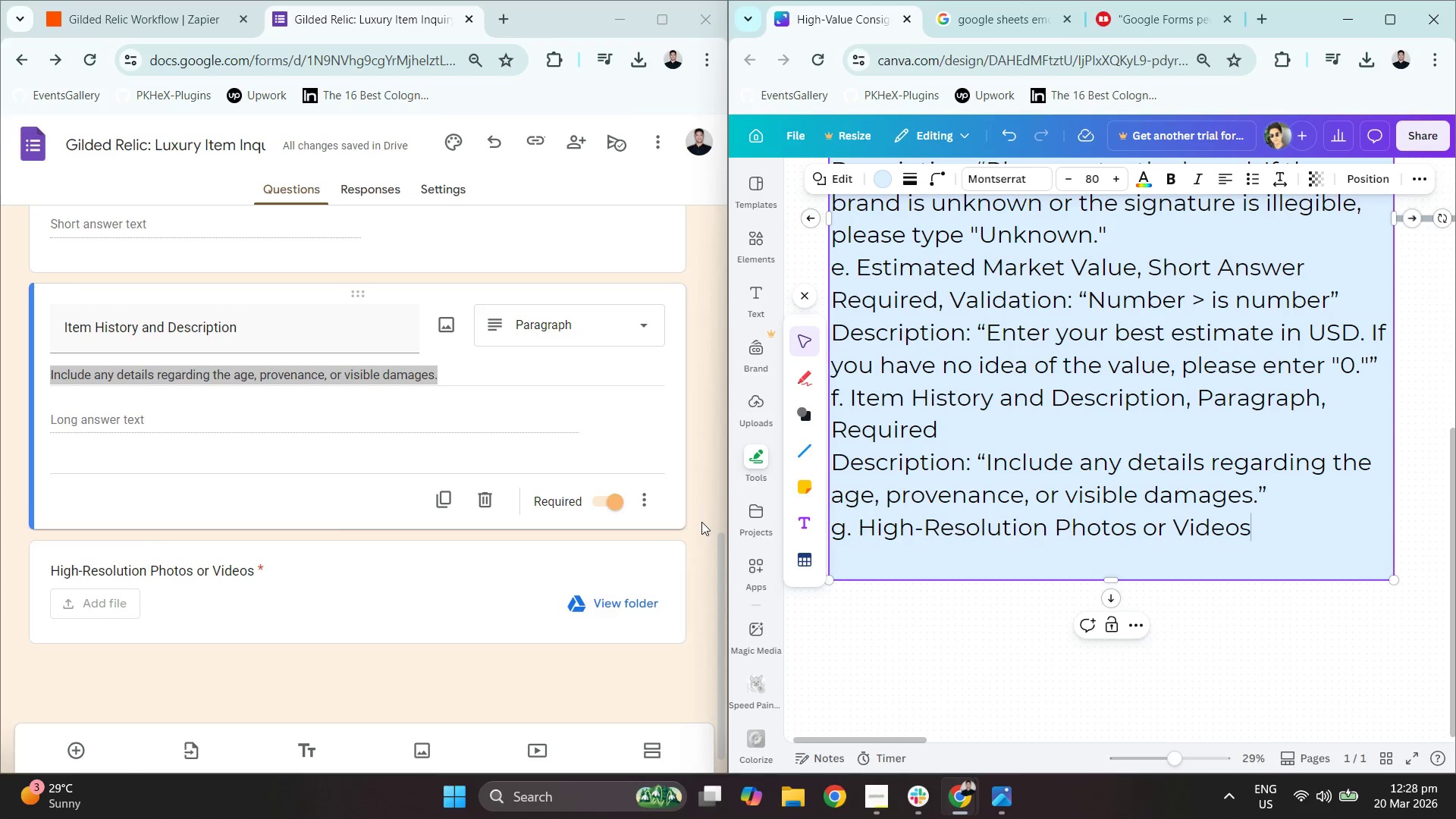 
wait(5.95)
 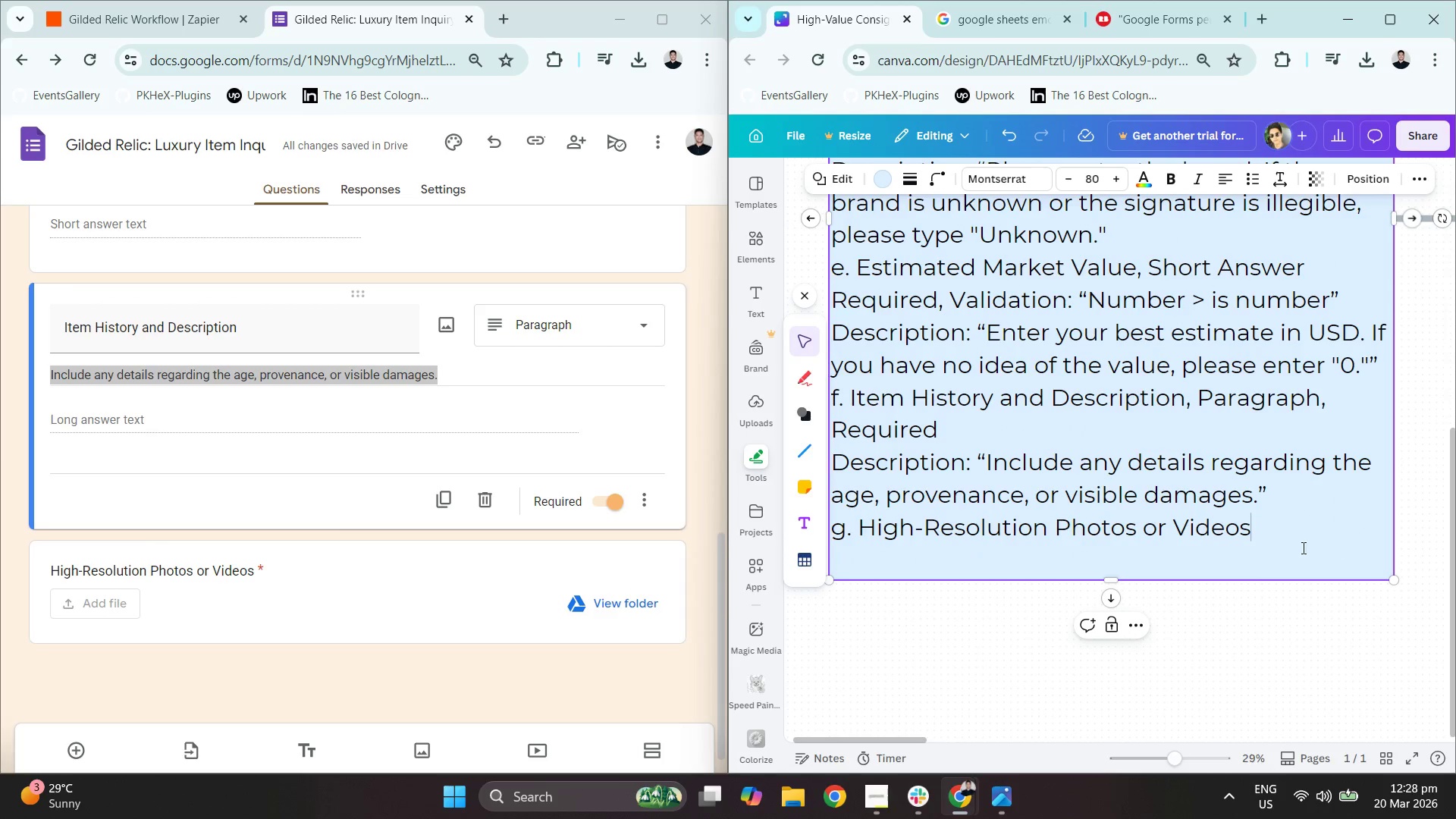 
key(Comma)
 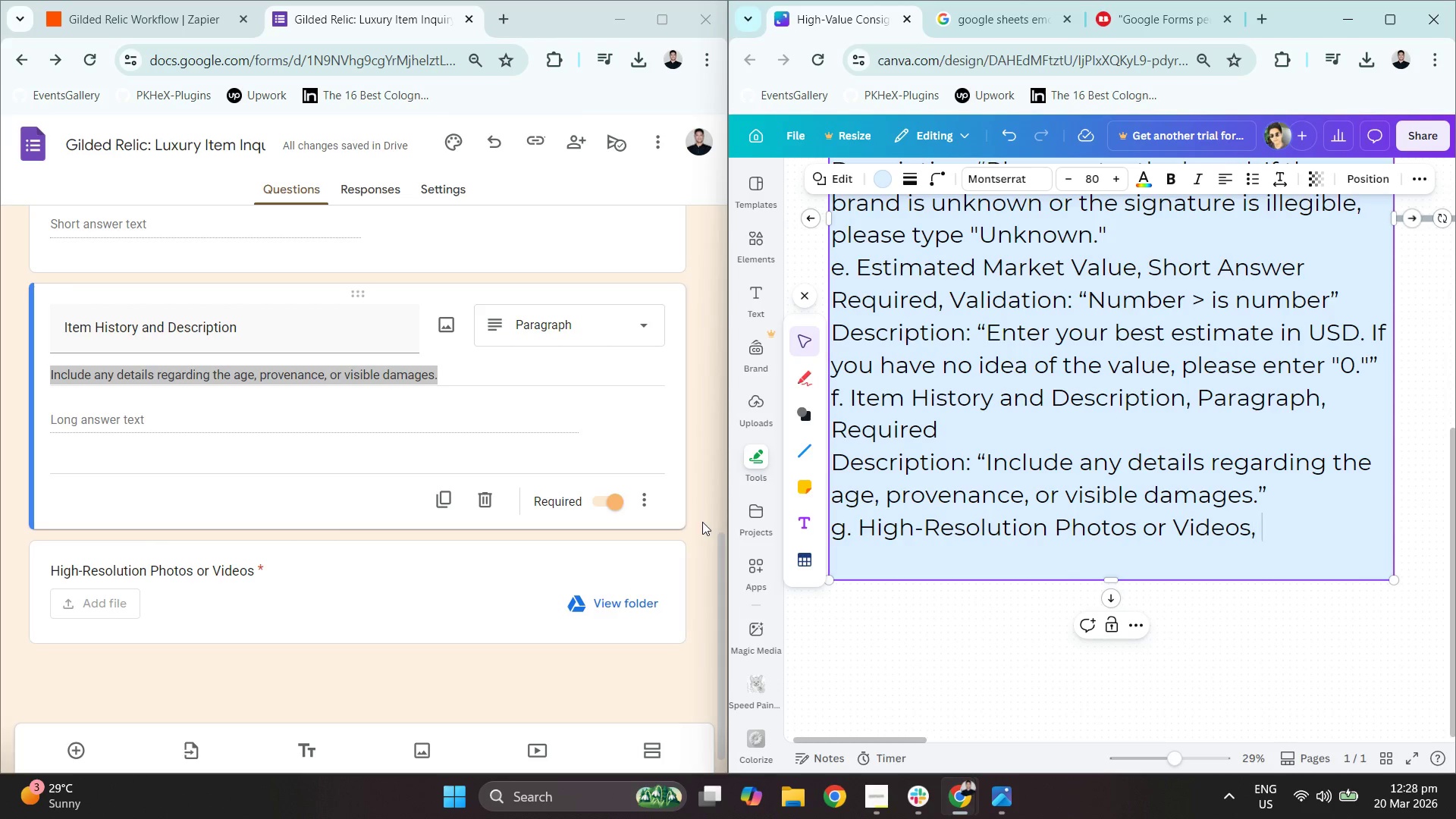 
key(Space)
 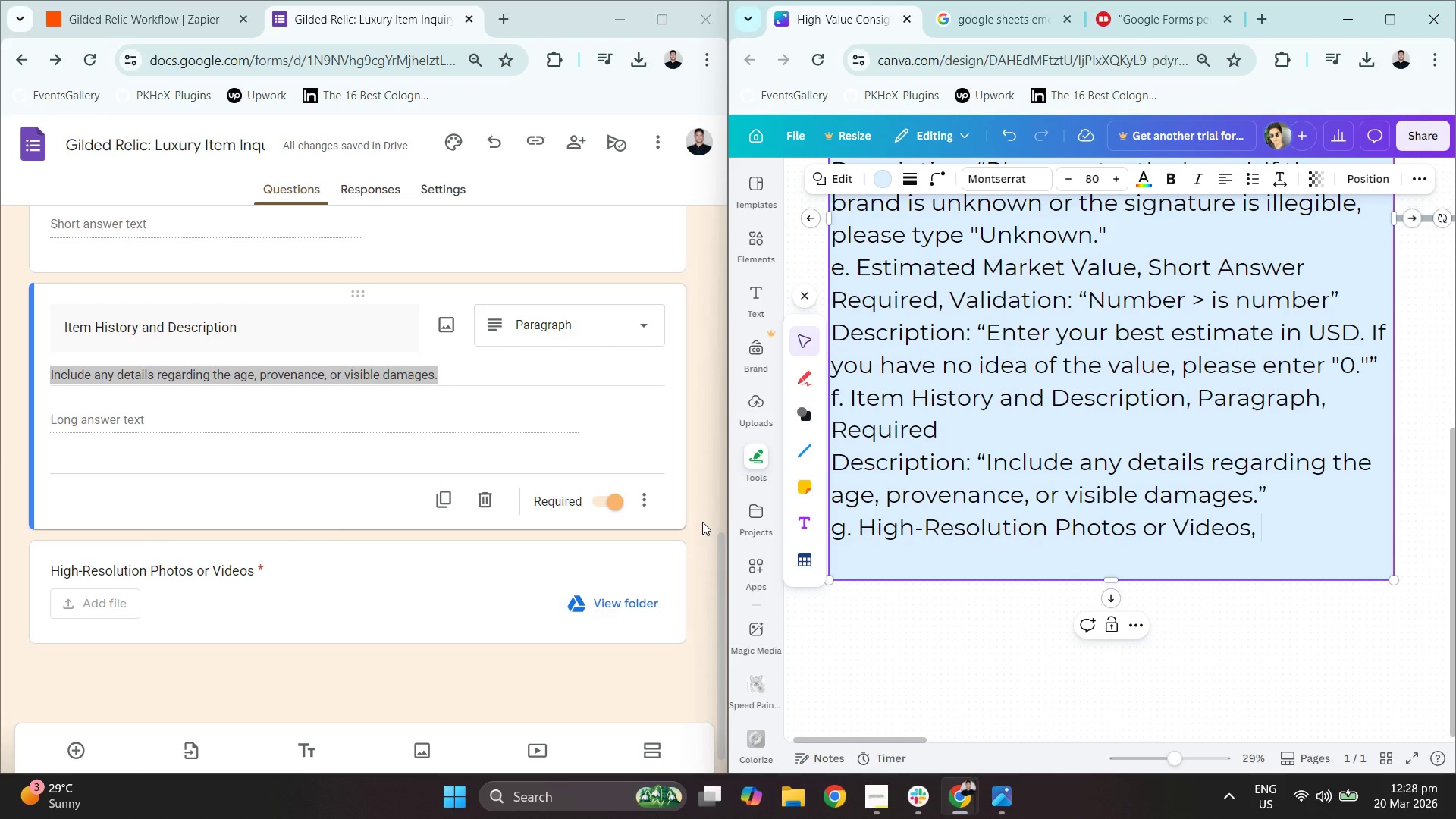 
hold_key(key=ShiftLeft, duration=0.81)
 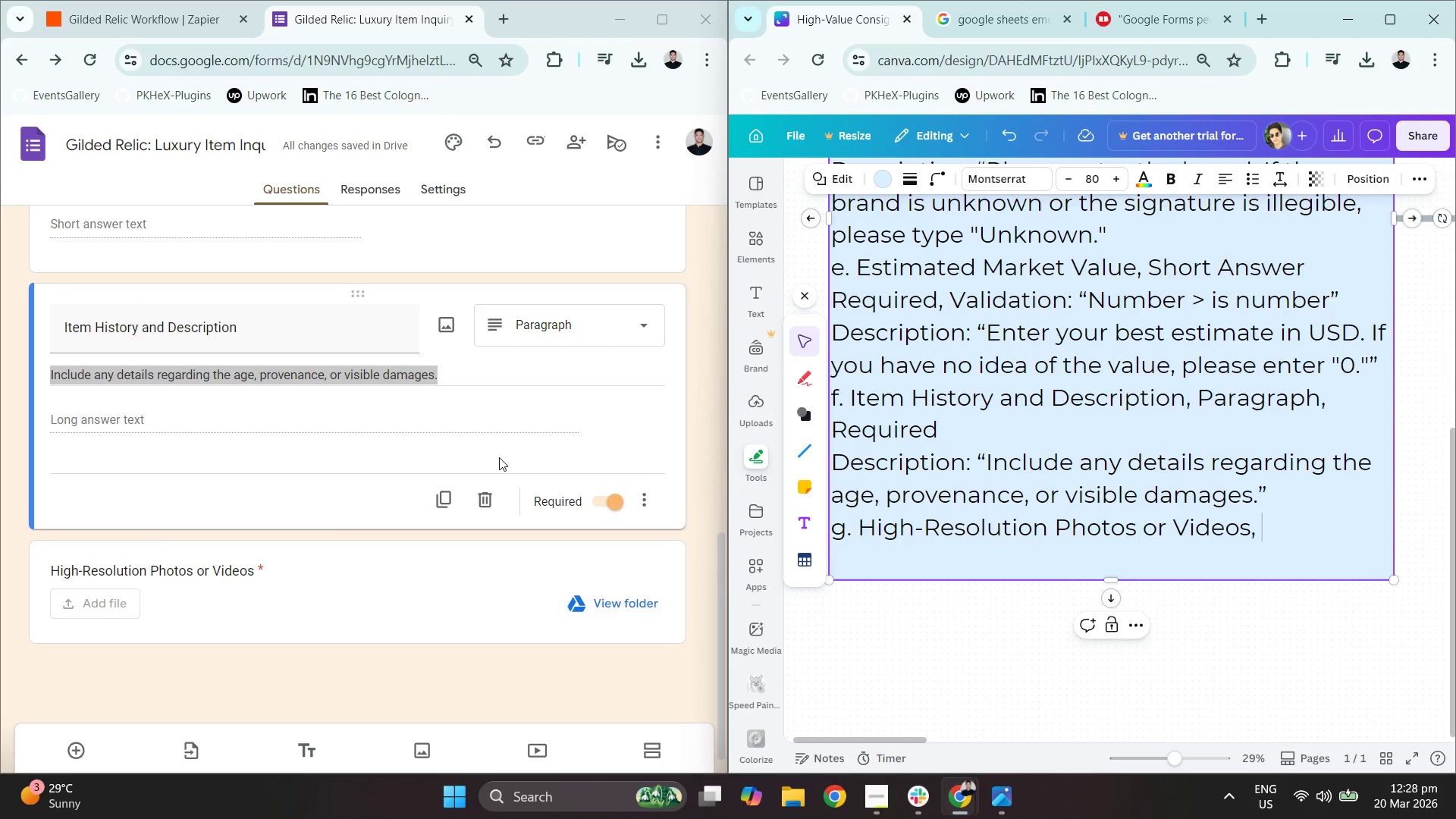 
left_click([415, 557])
 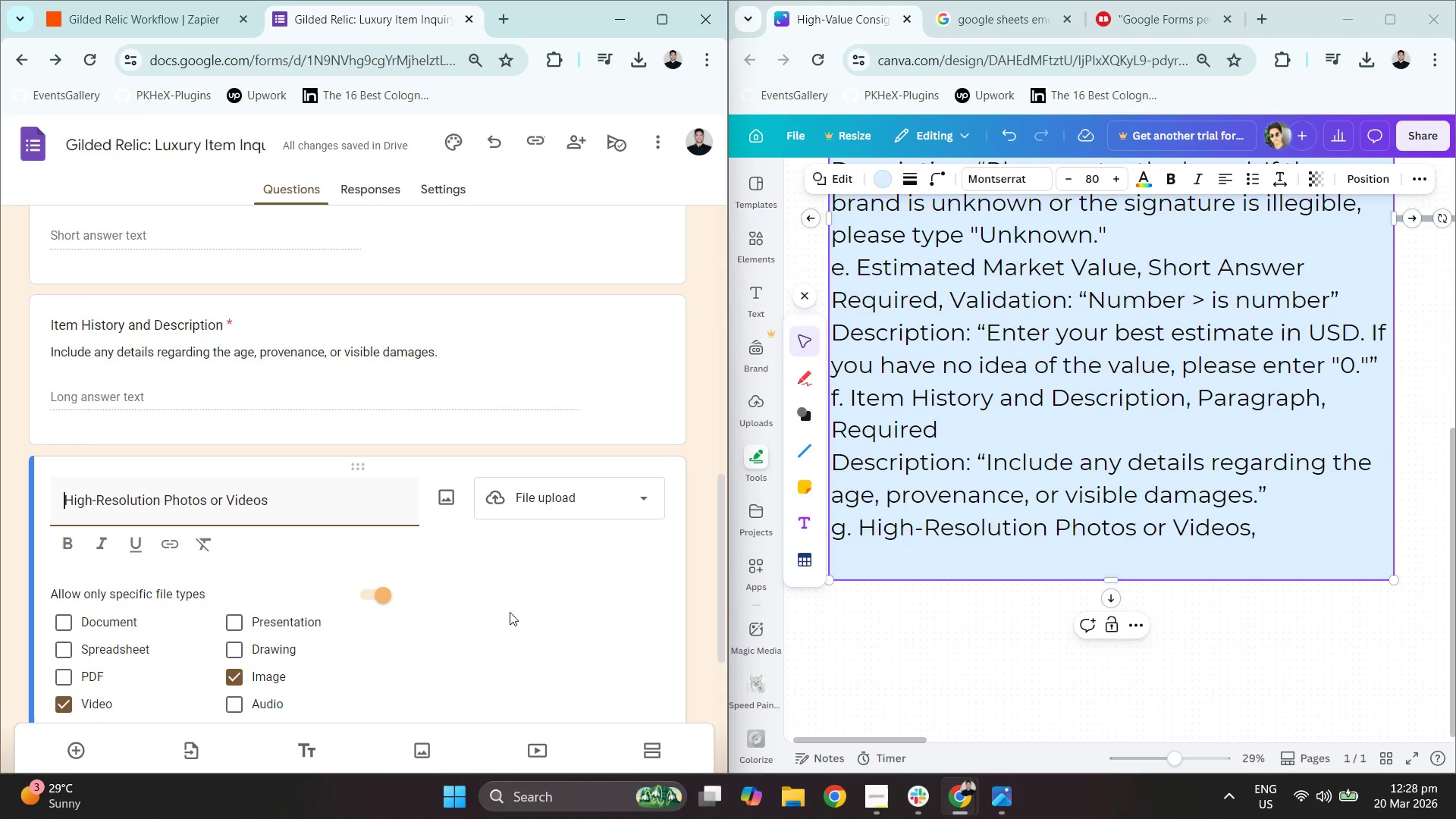 
scroll: coordinate [551, 632], scroll_direction: down, amount: 2.0
 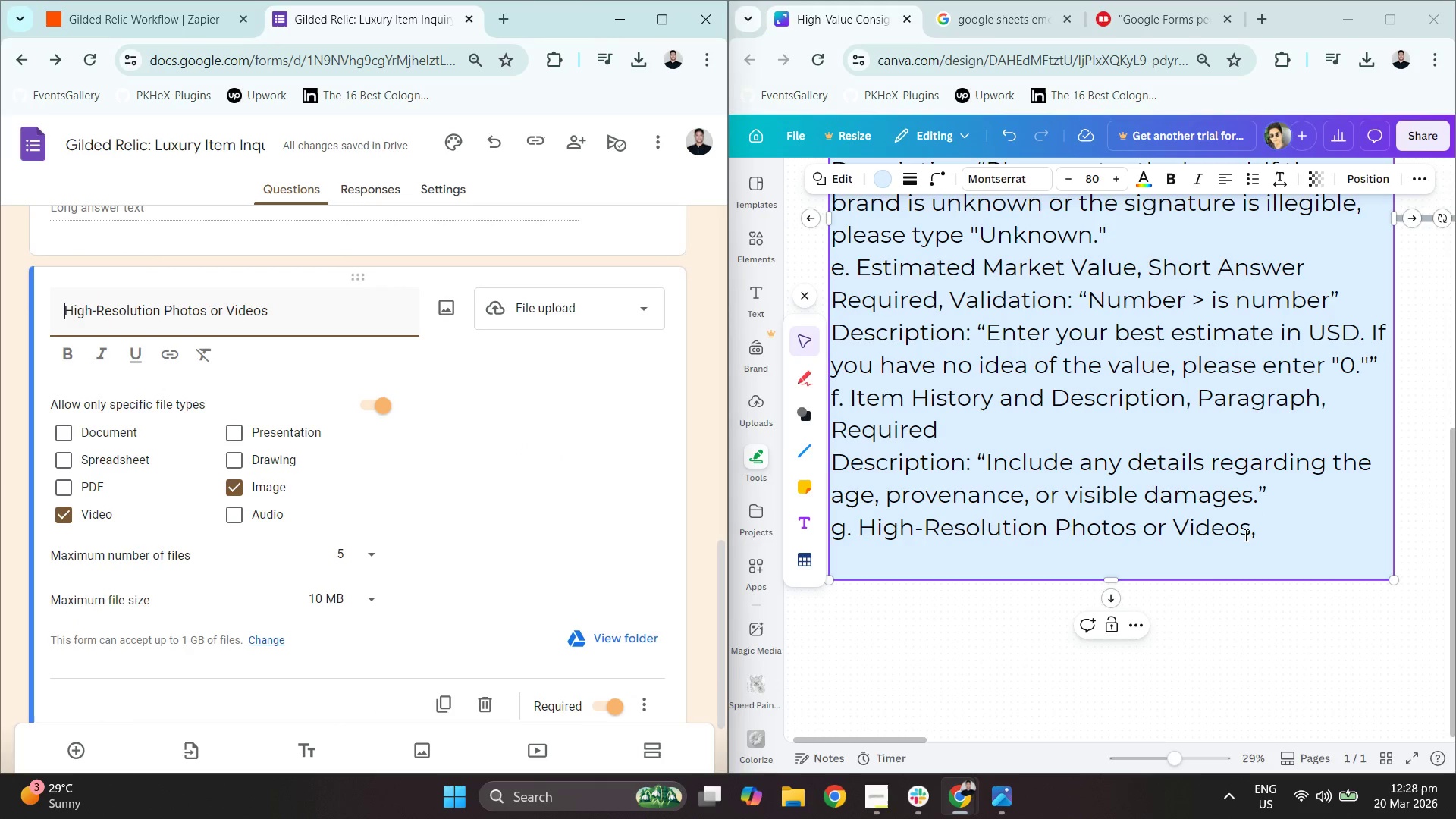 
left_click([1269, 534])
 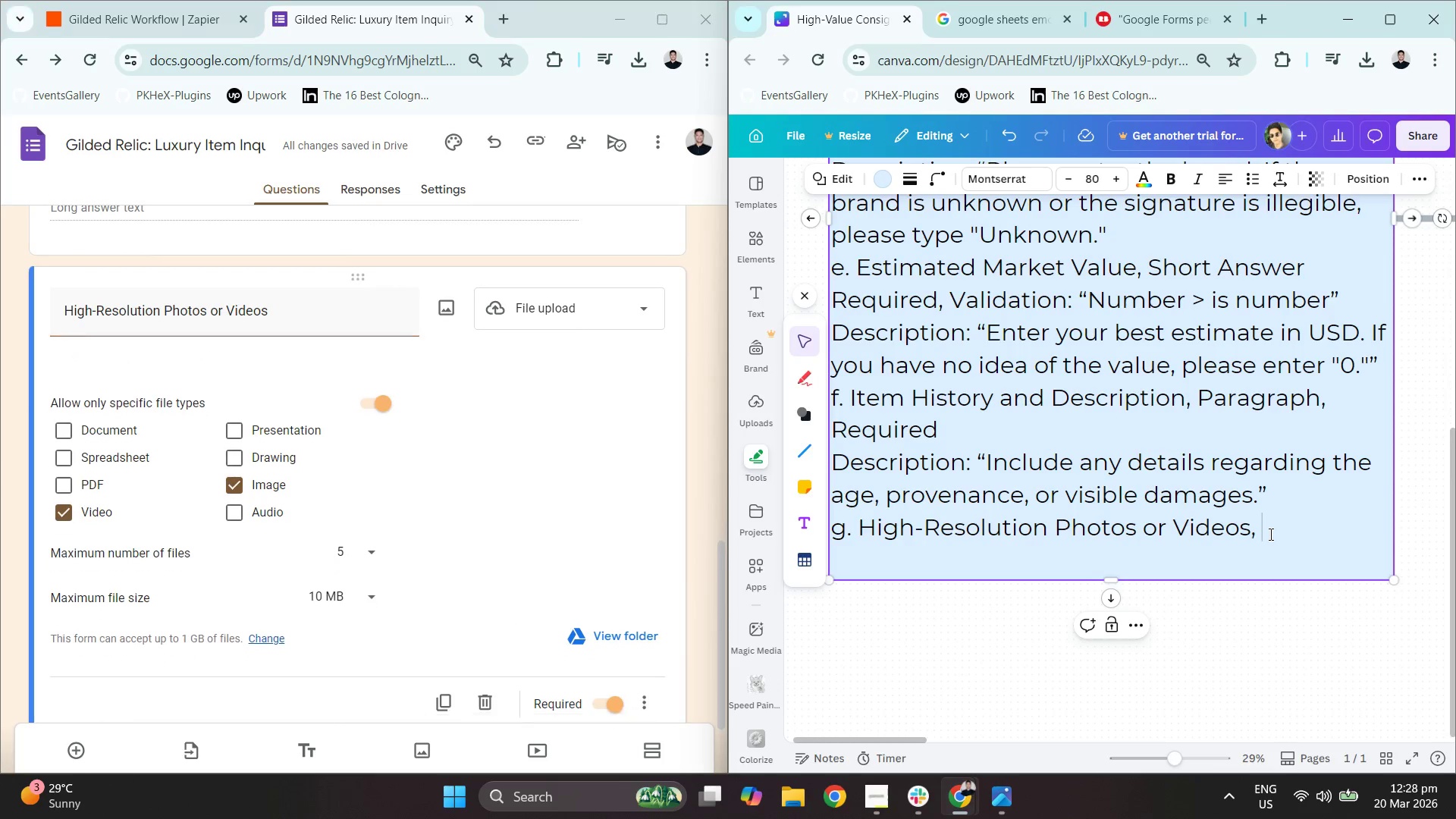 
type(File Upload, Required)
 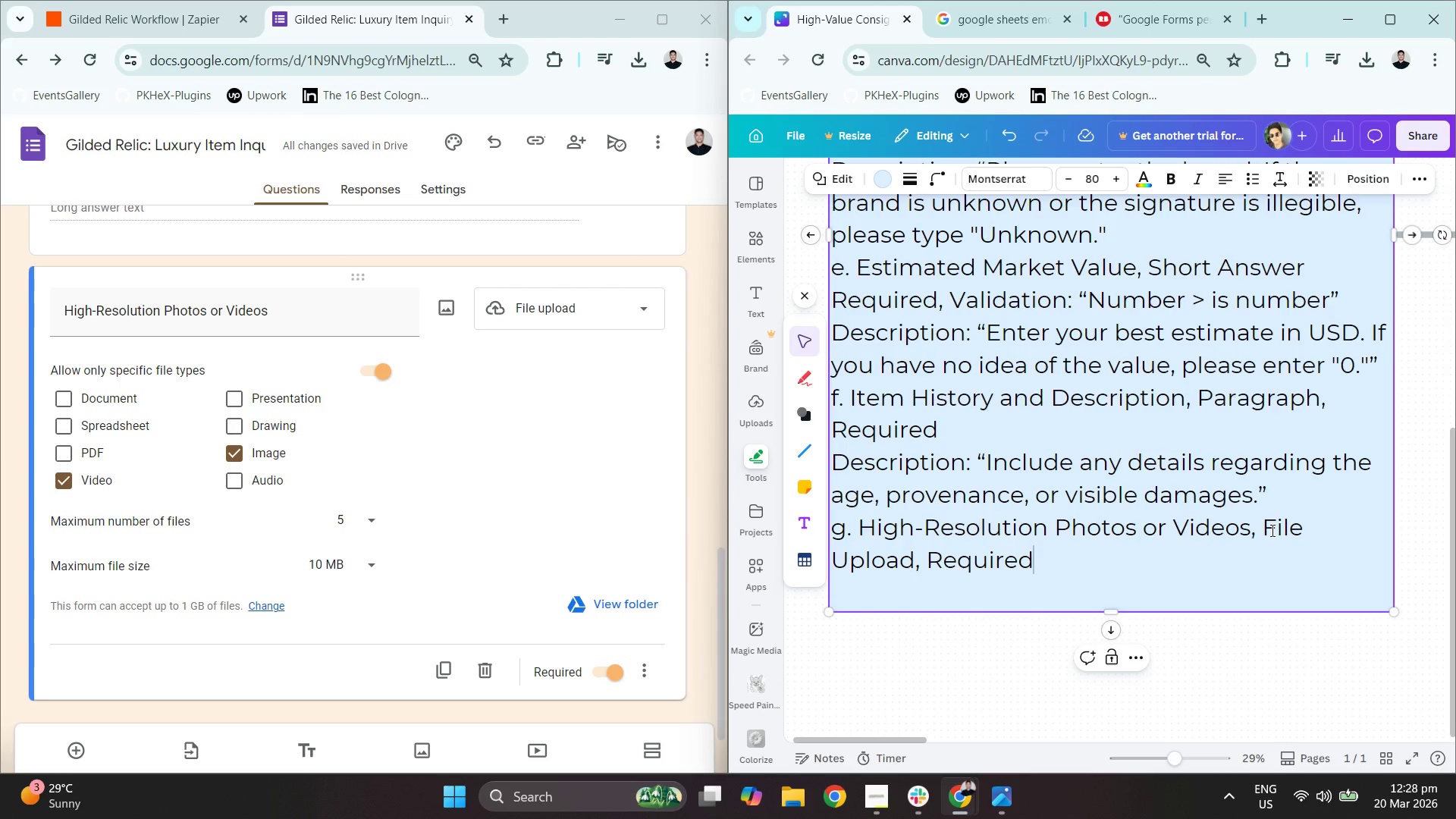 
wait(5.78)
 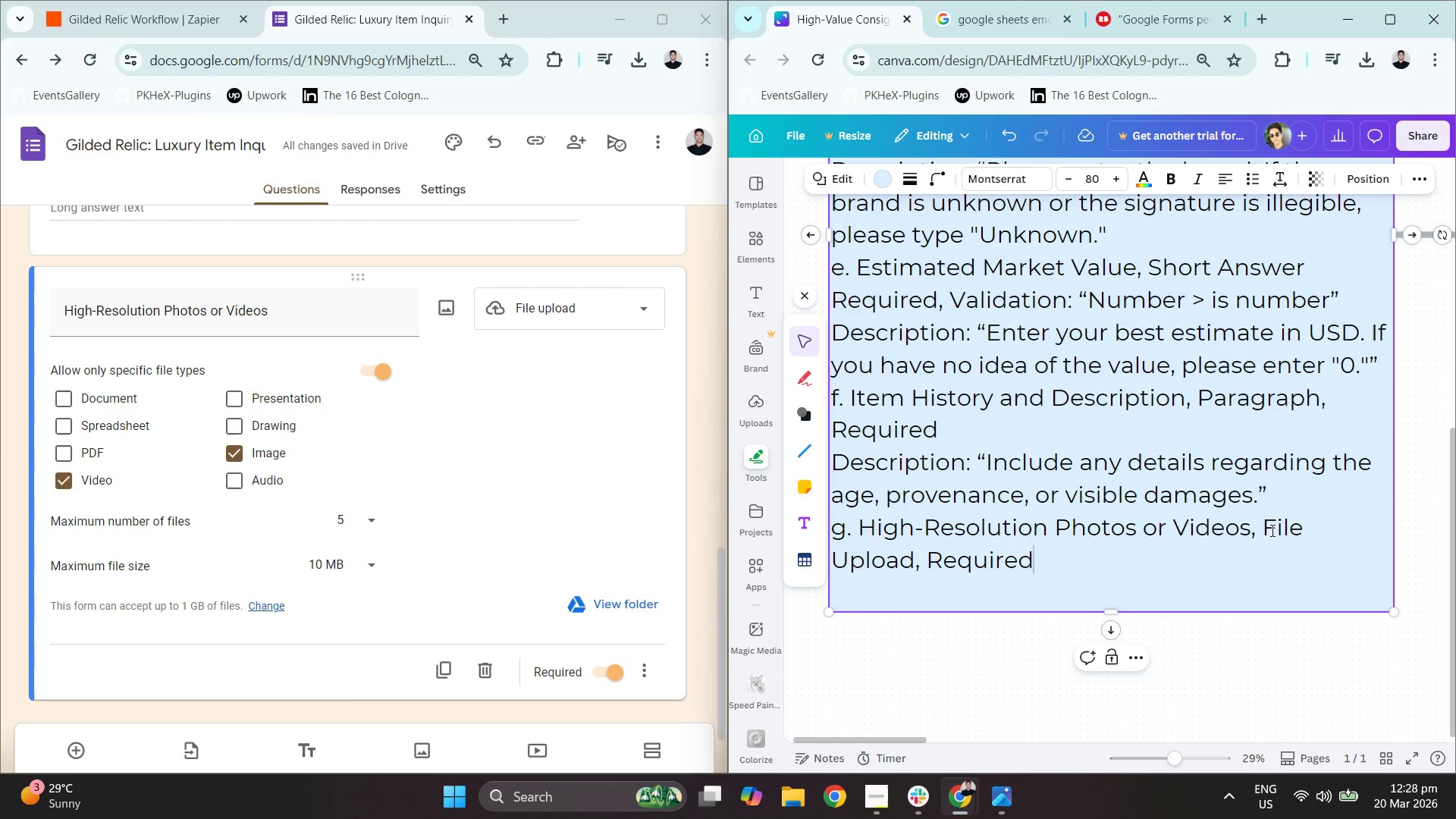 
key(Enter)
 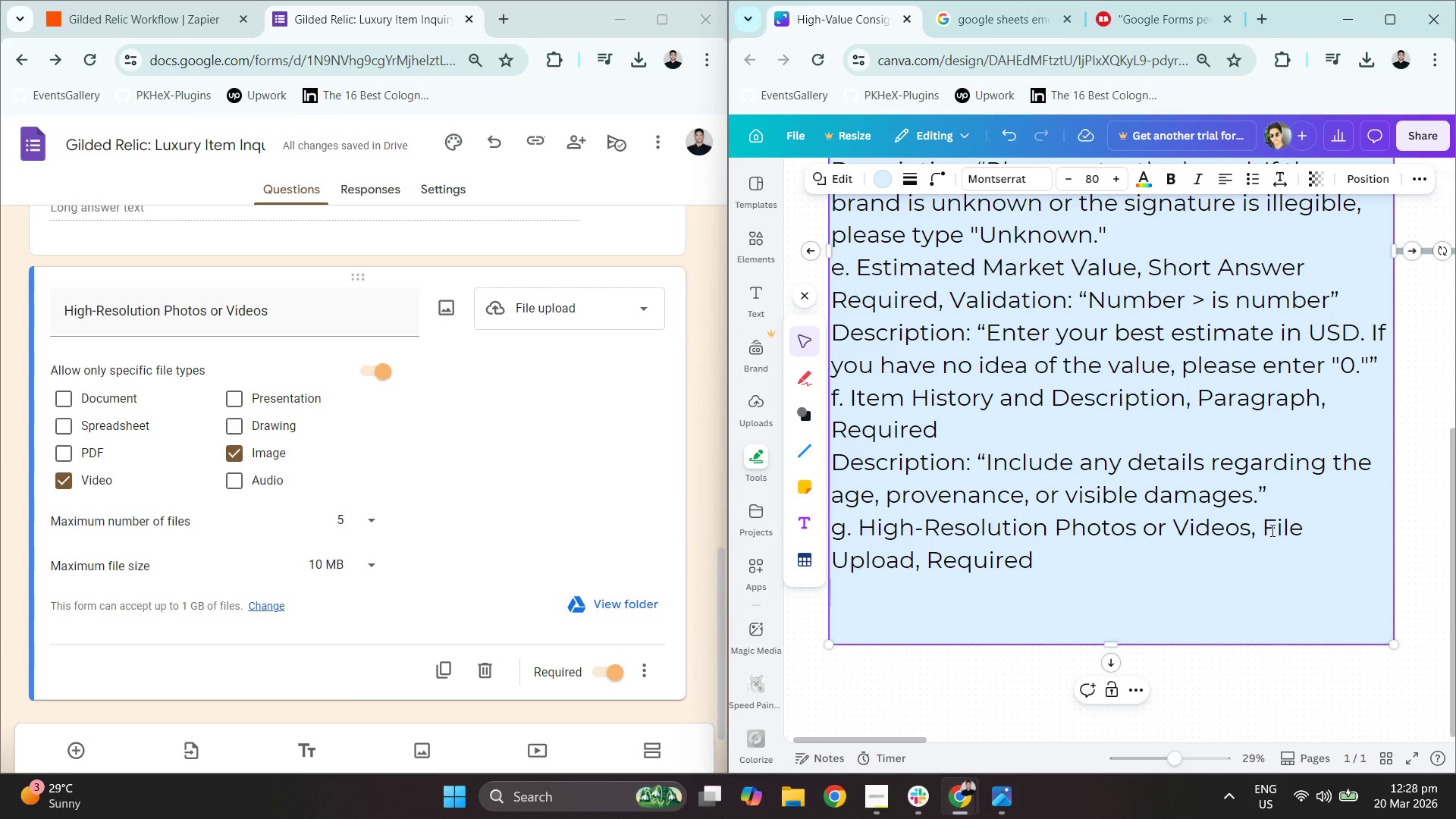 
hold_key(key=ShiftLeft, duration=0.7)
 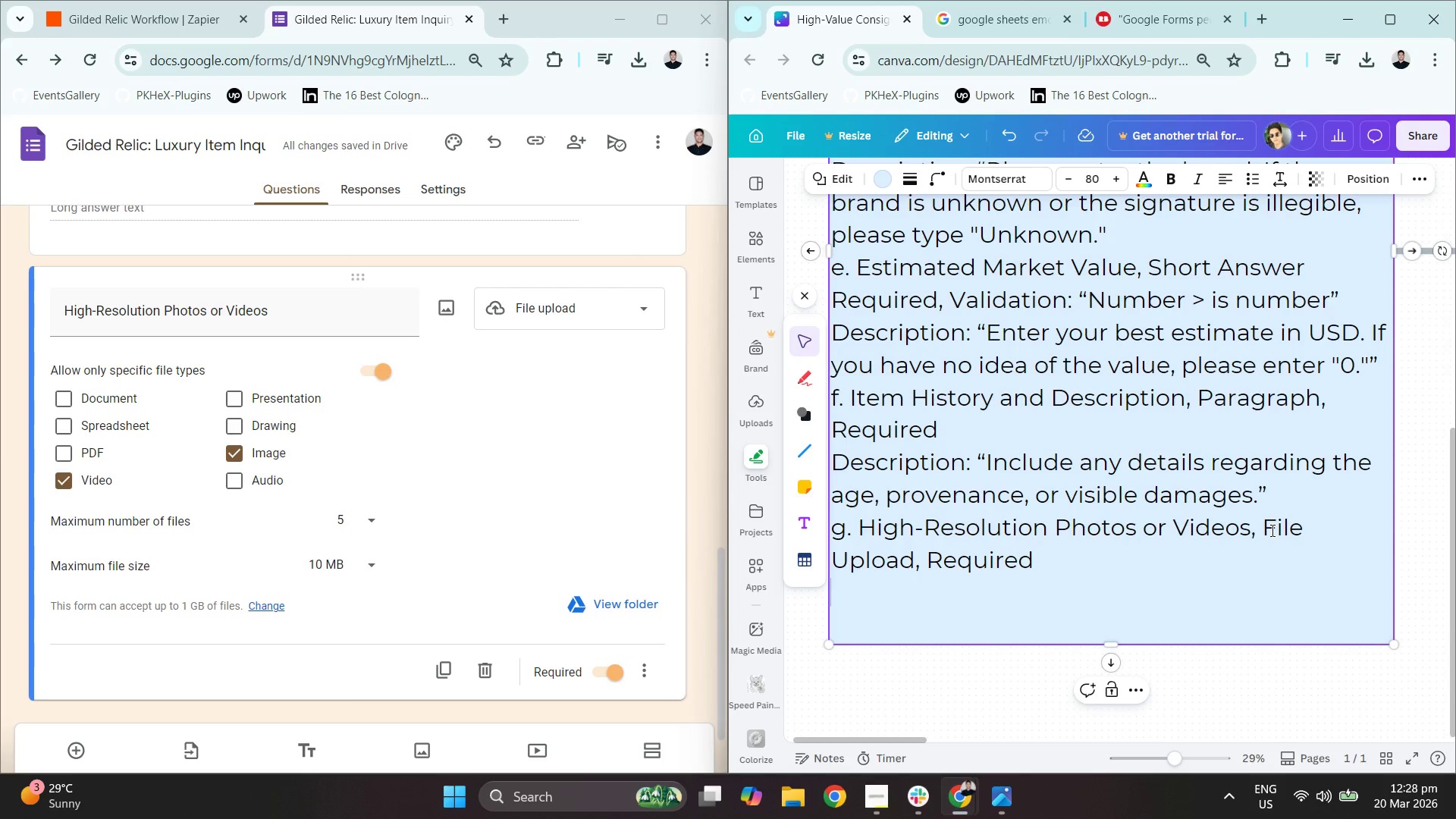 
key(Backspace)
 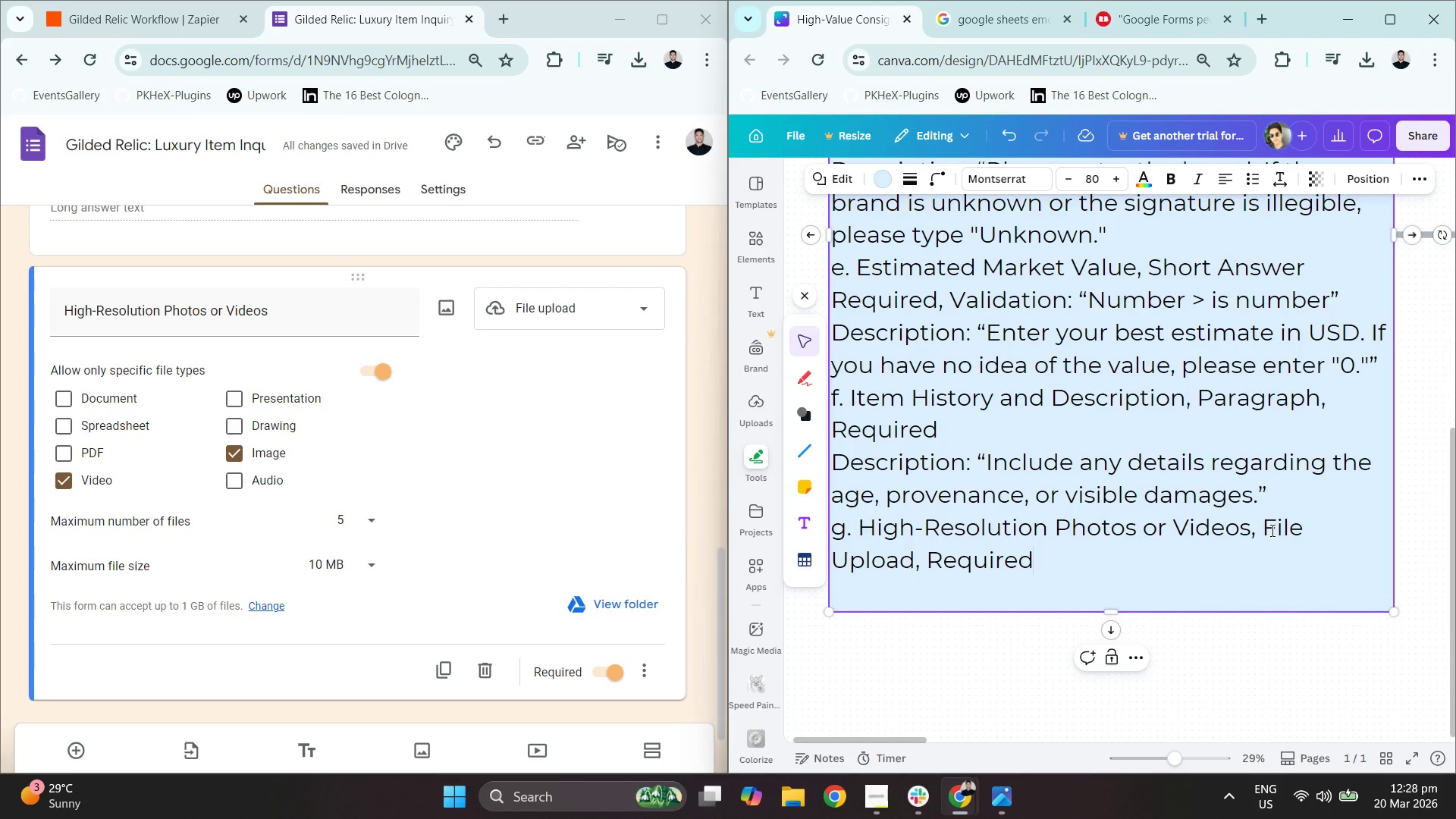 
key(Enter)
 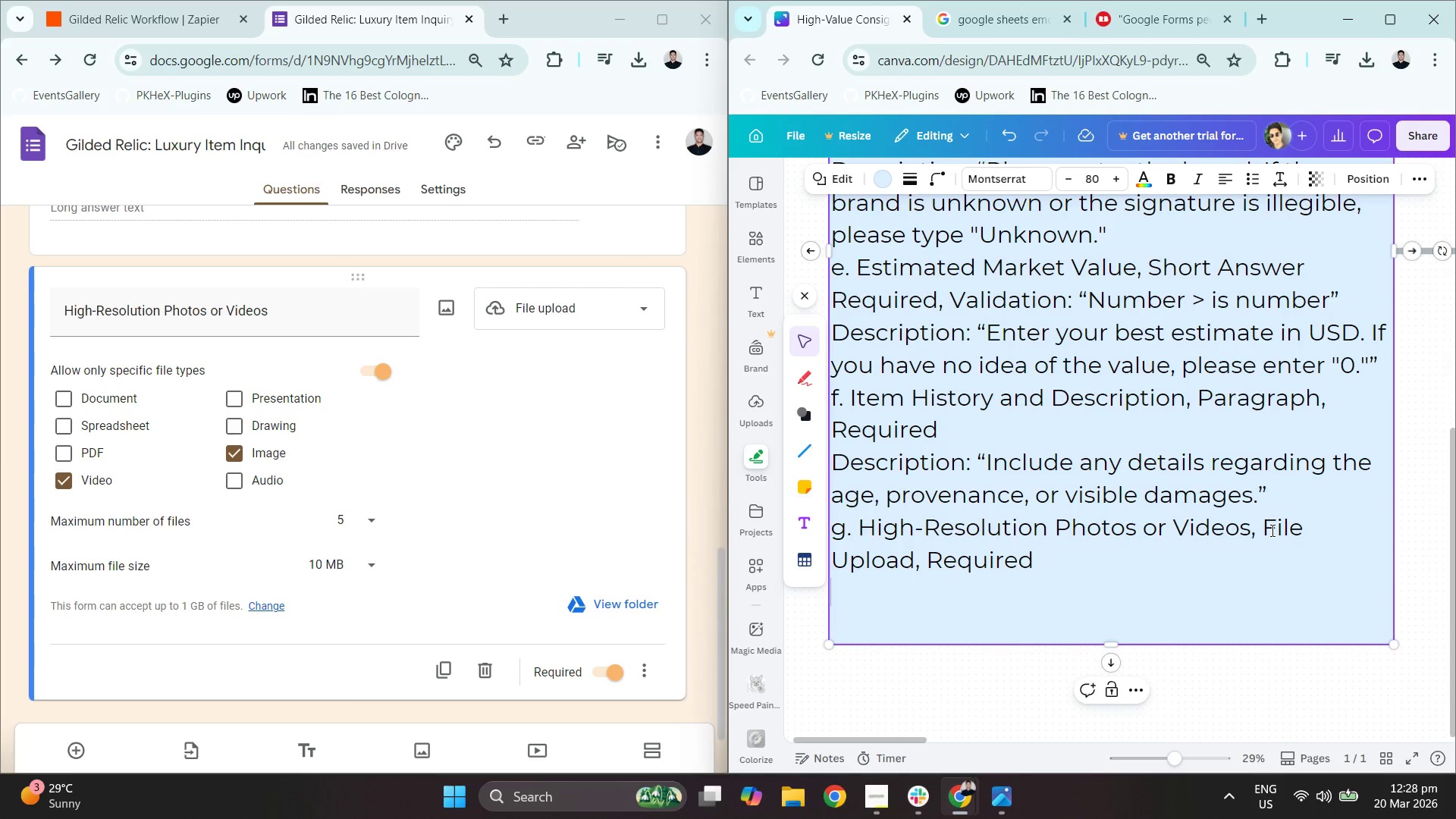 
type(Max Nyum)
key(Backspace)
key(Backspace)
key(Backspace)
type(umber of Files: 5,)
key(Backspace)
 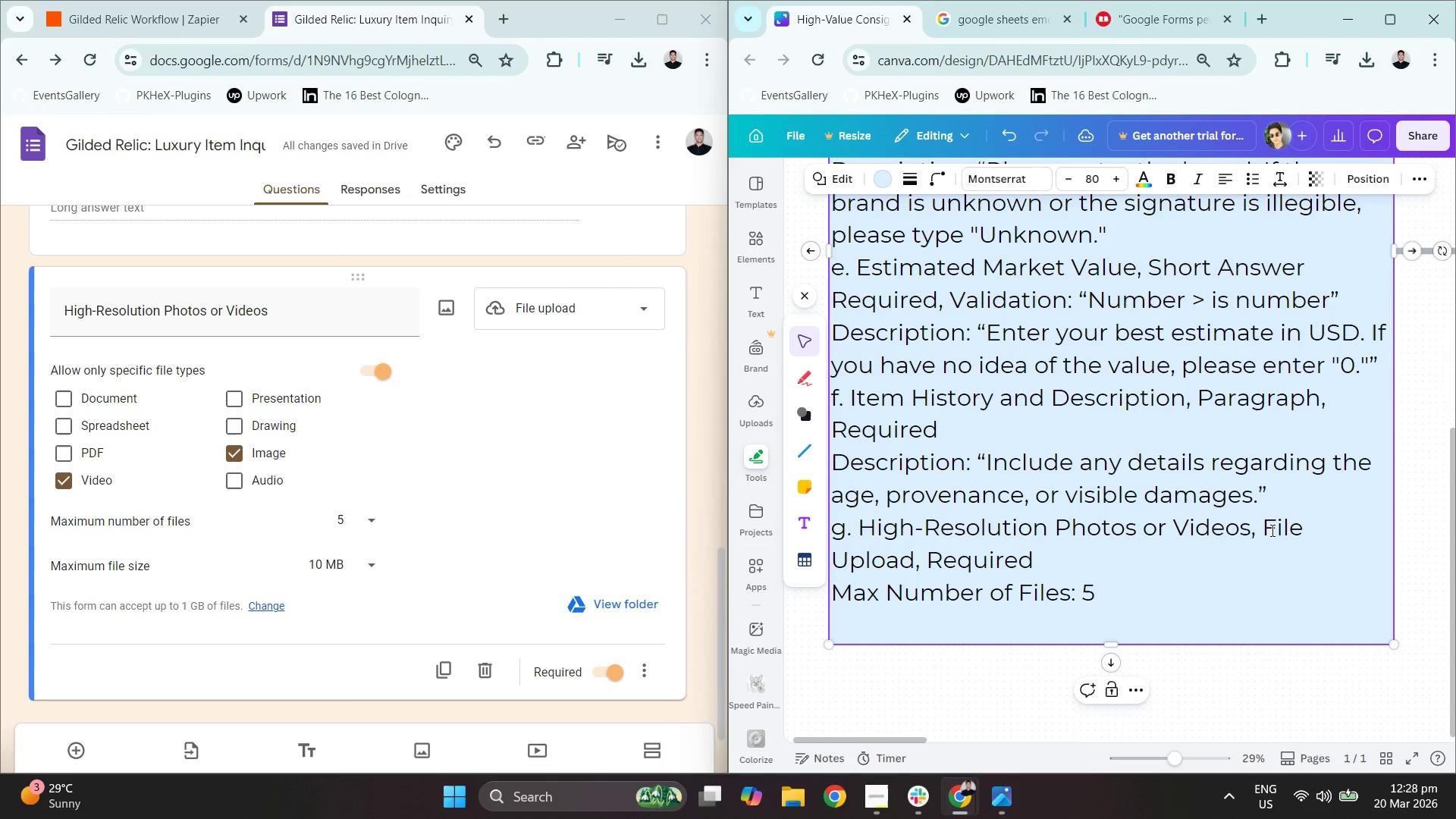 
key(Enter)
 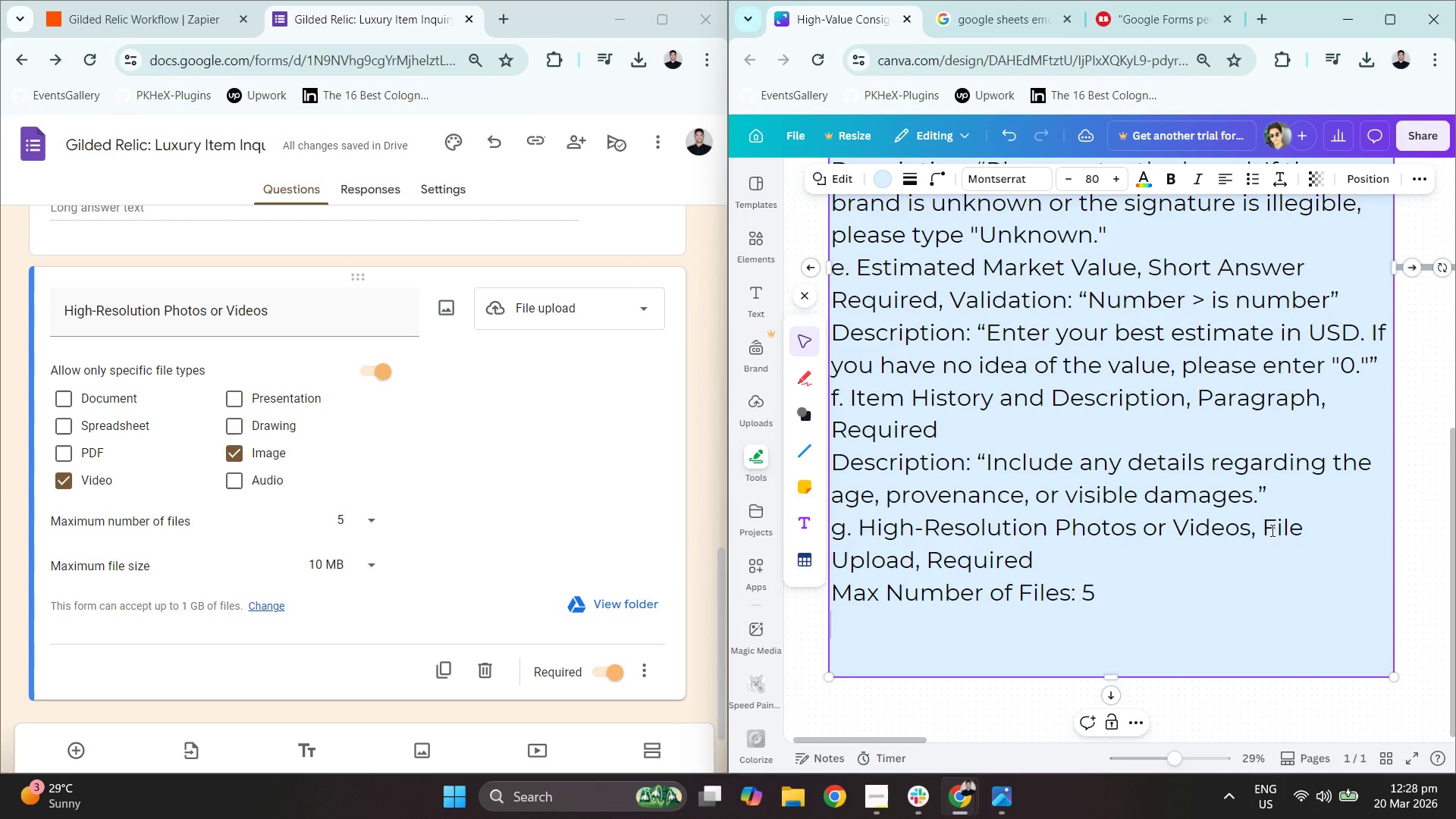 
type(Max File Size: 10 m)
key(Backspace)
type(MB)
 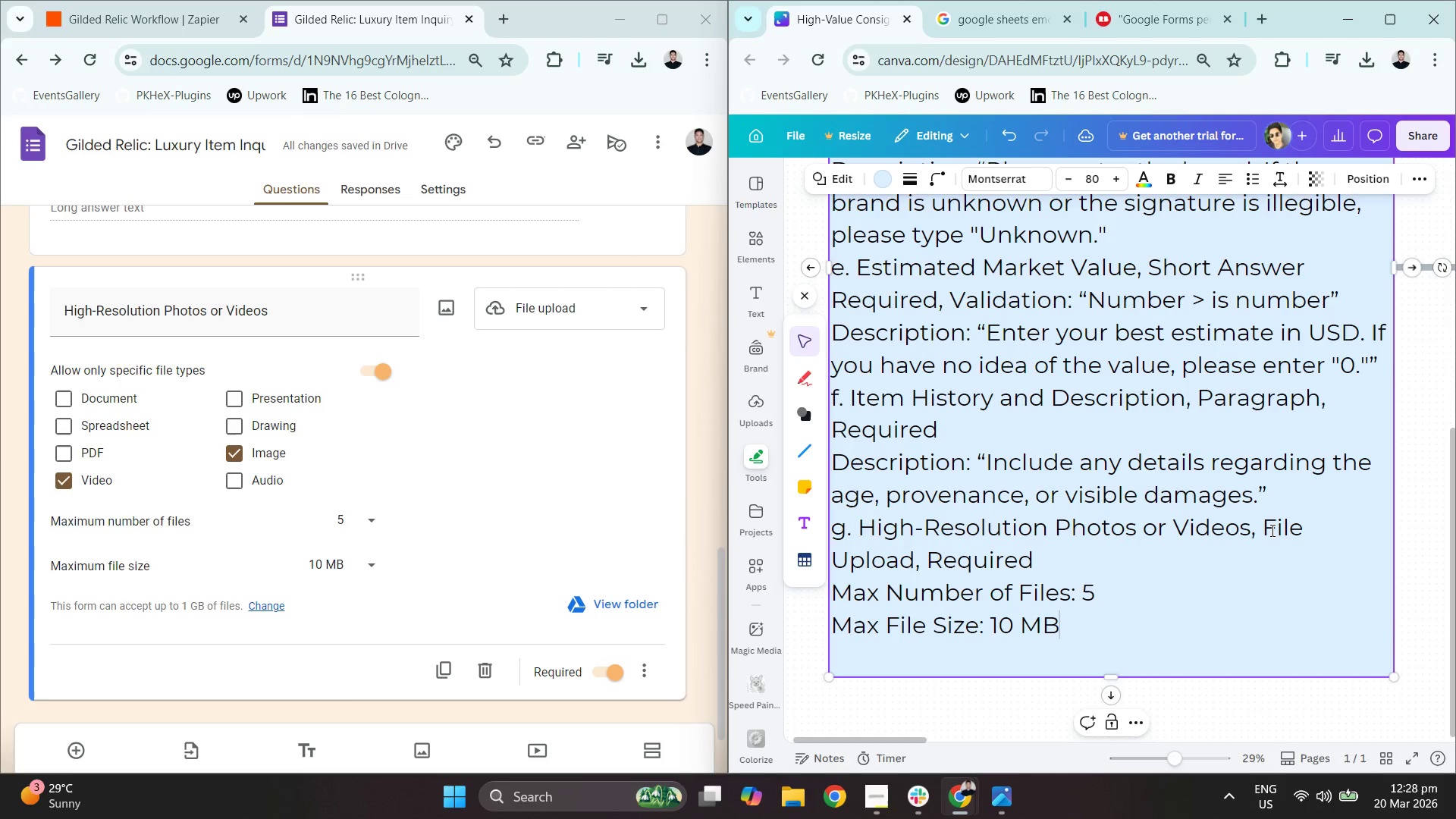 
key(Enter)
 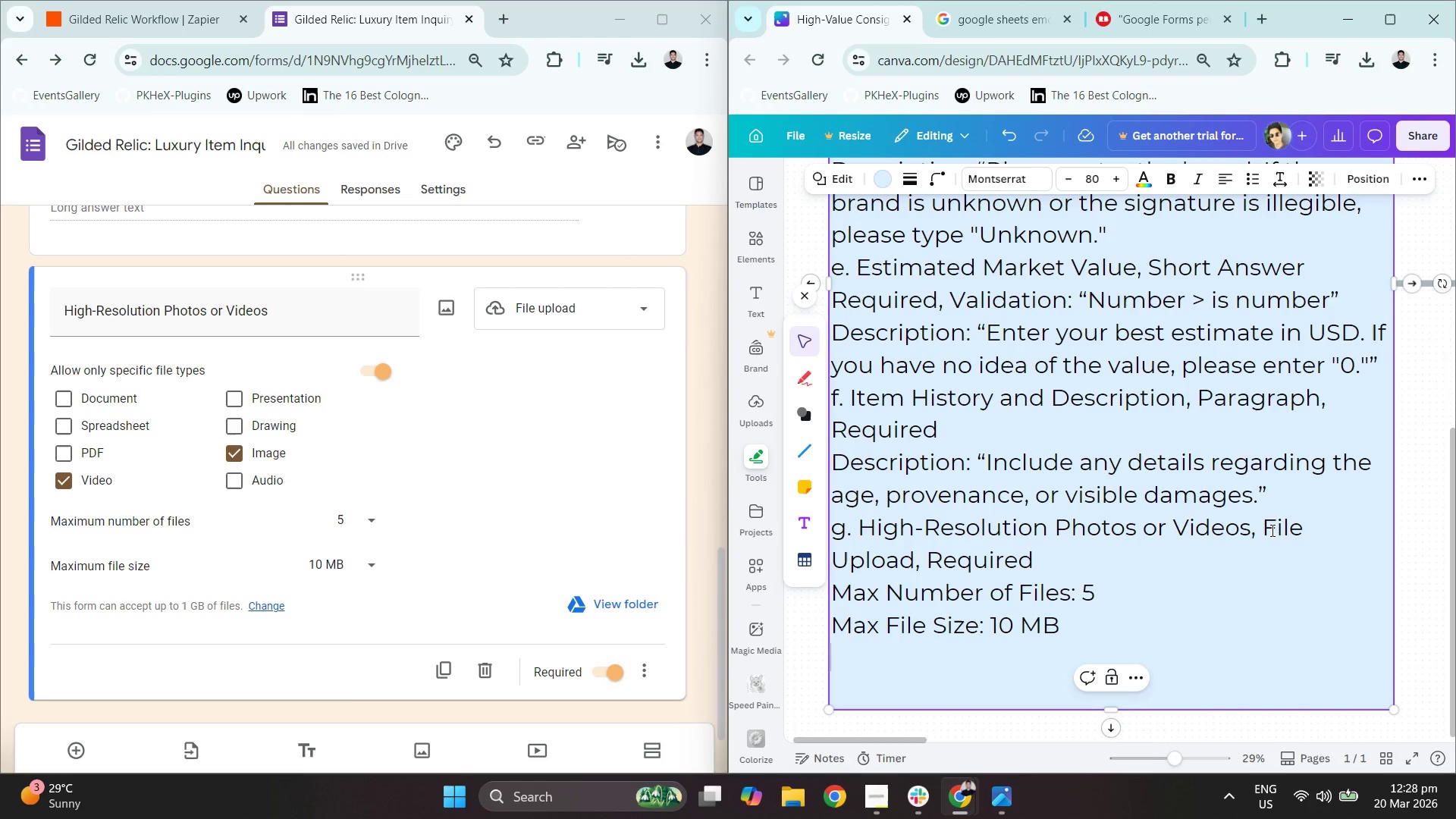 
type(Allowe)
key(Backspace)
type( only speciic file tye)
key(Backspace)
type(pes: Image and Video)
 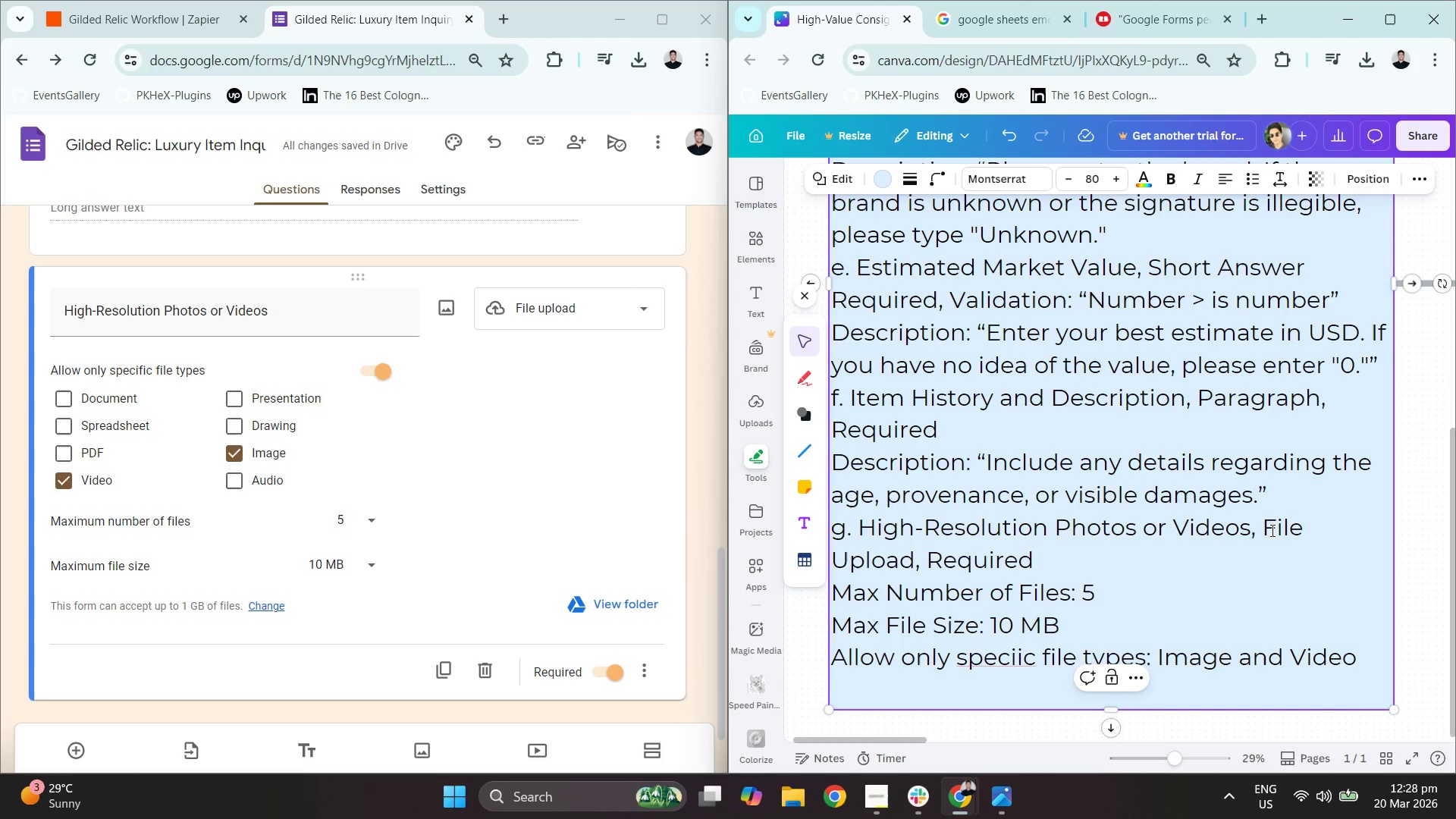 
left_click([1376, 20])
 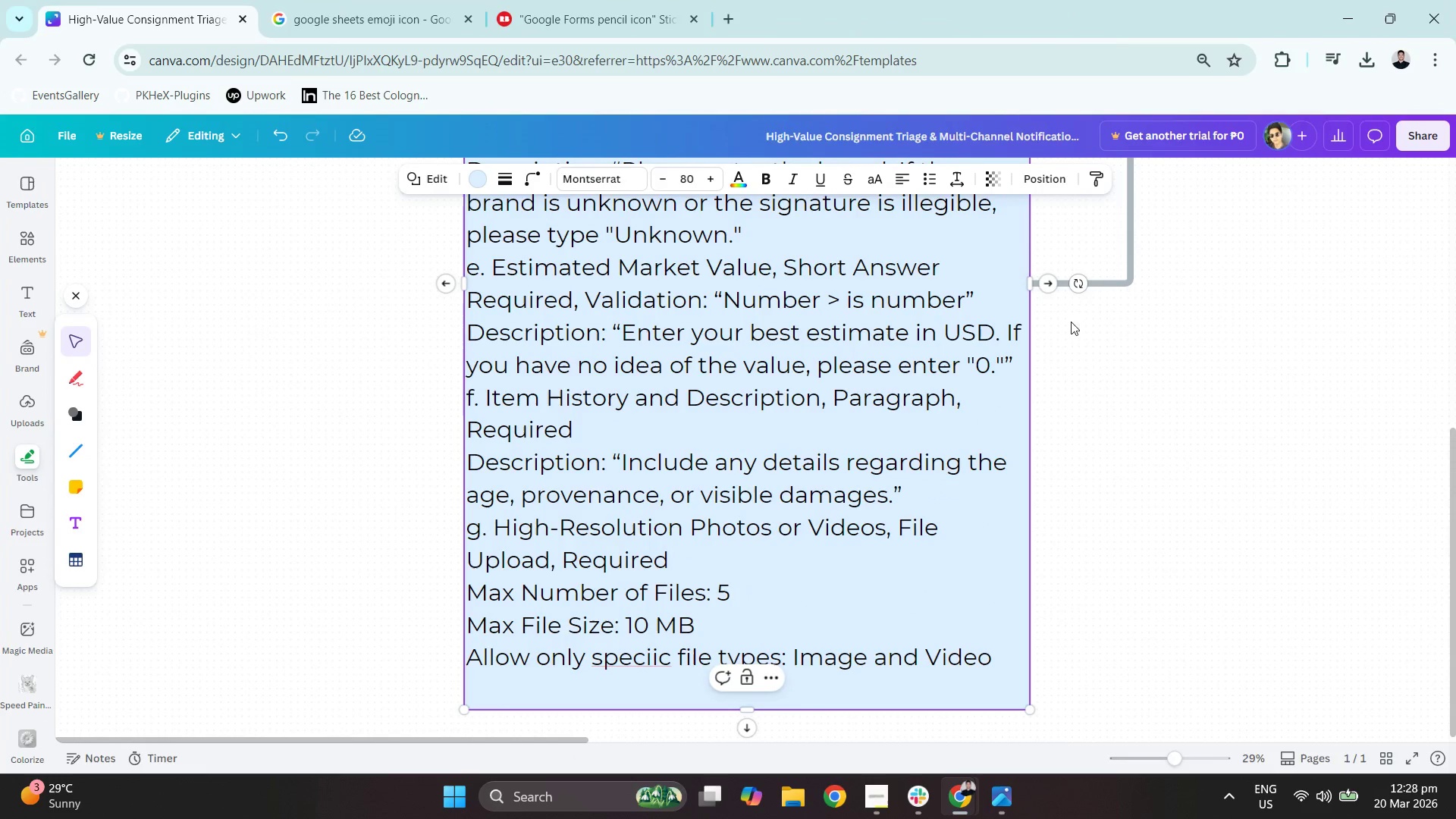 
left_click([1109, 403])
 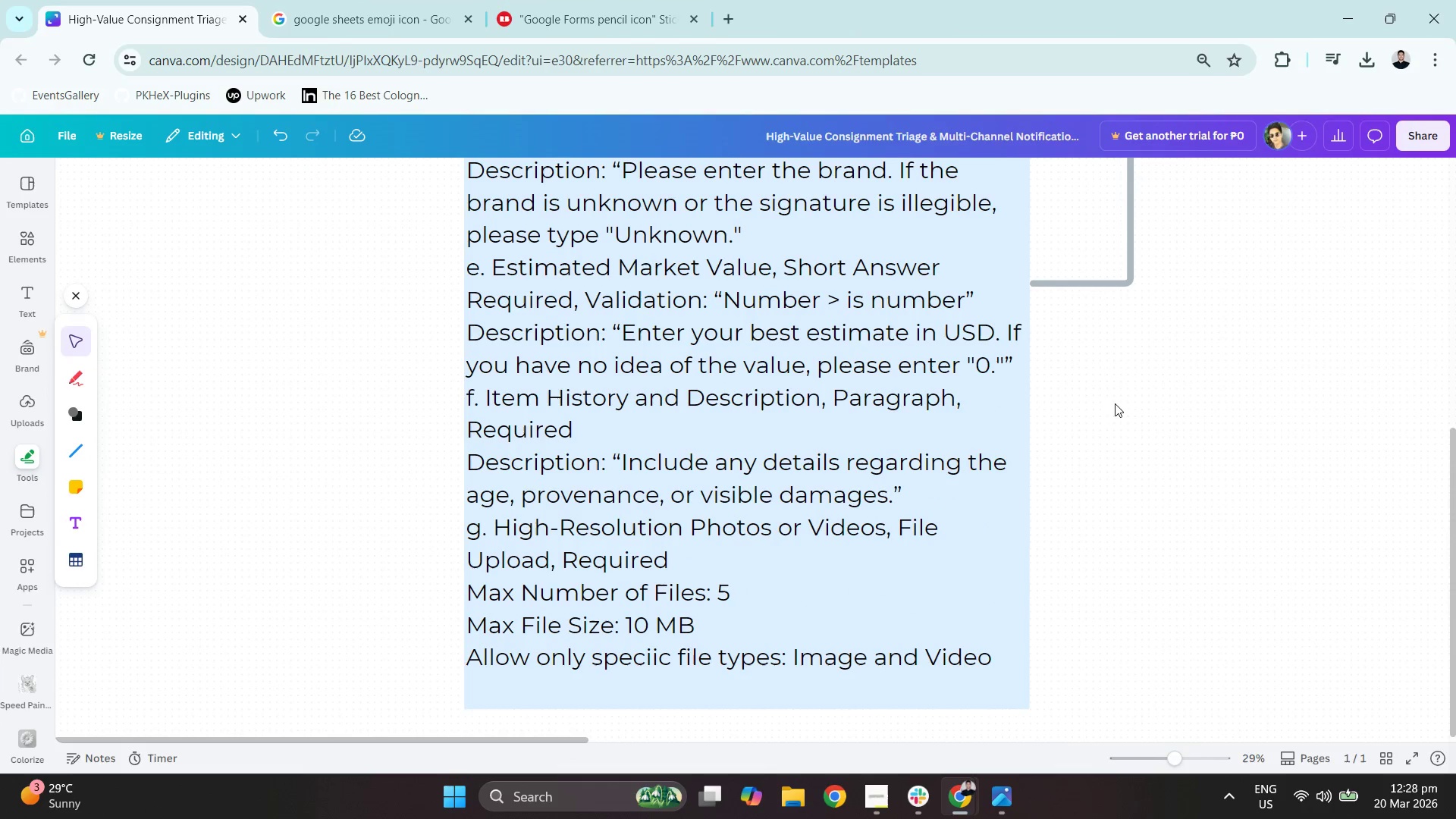 
hold_key(key=ControlLeft, duration=0.73)
 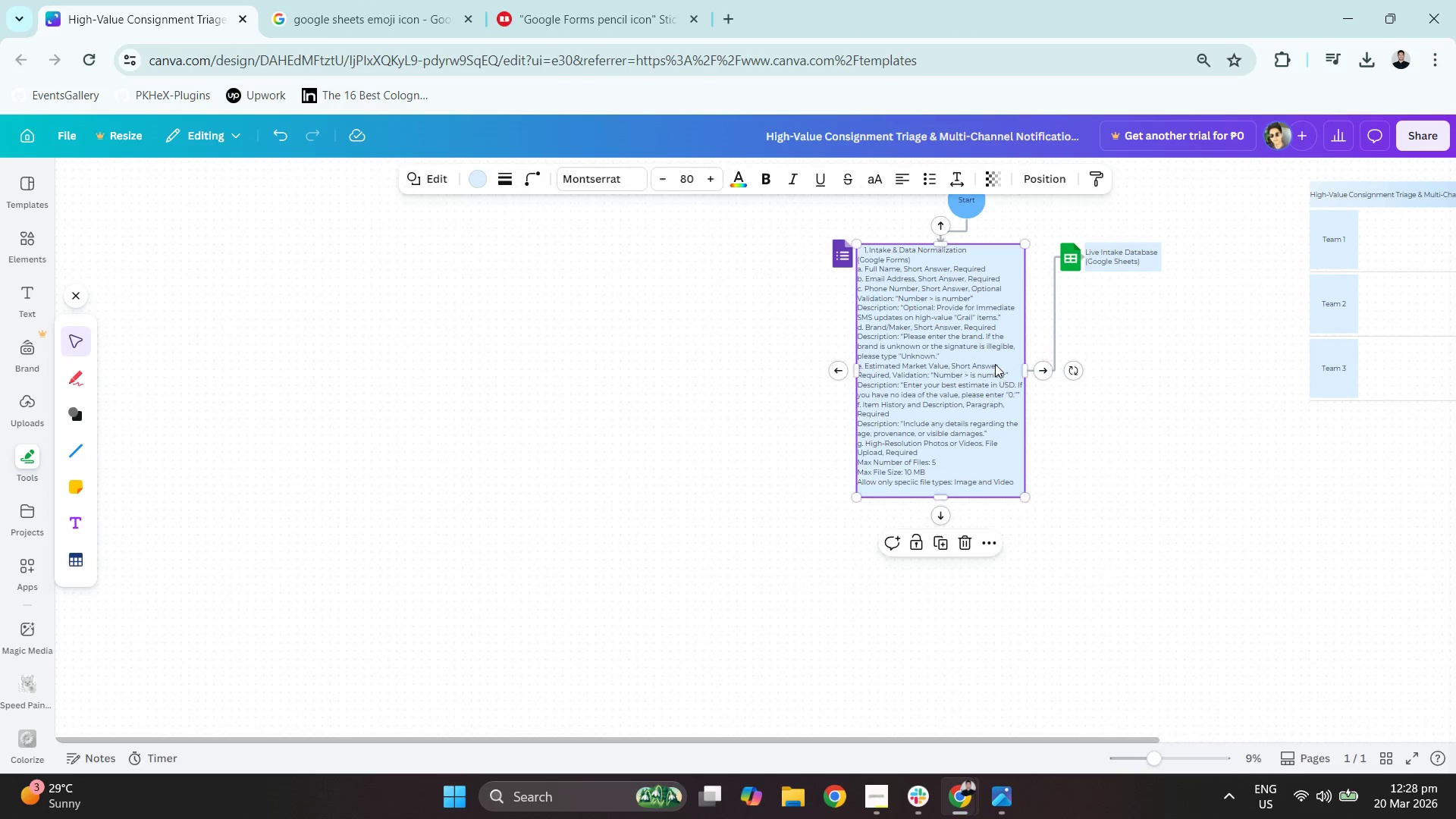 
left_click([995, 364])
 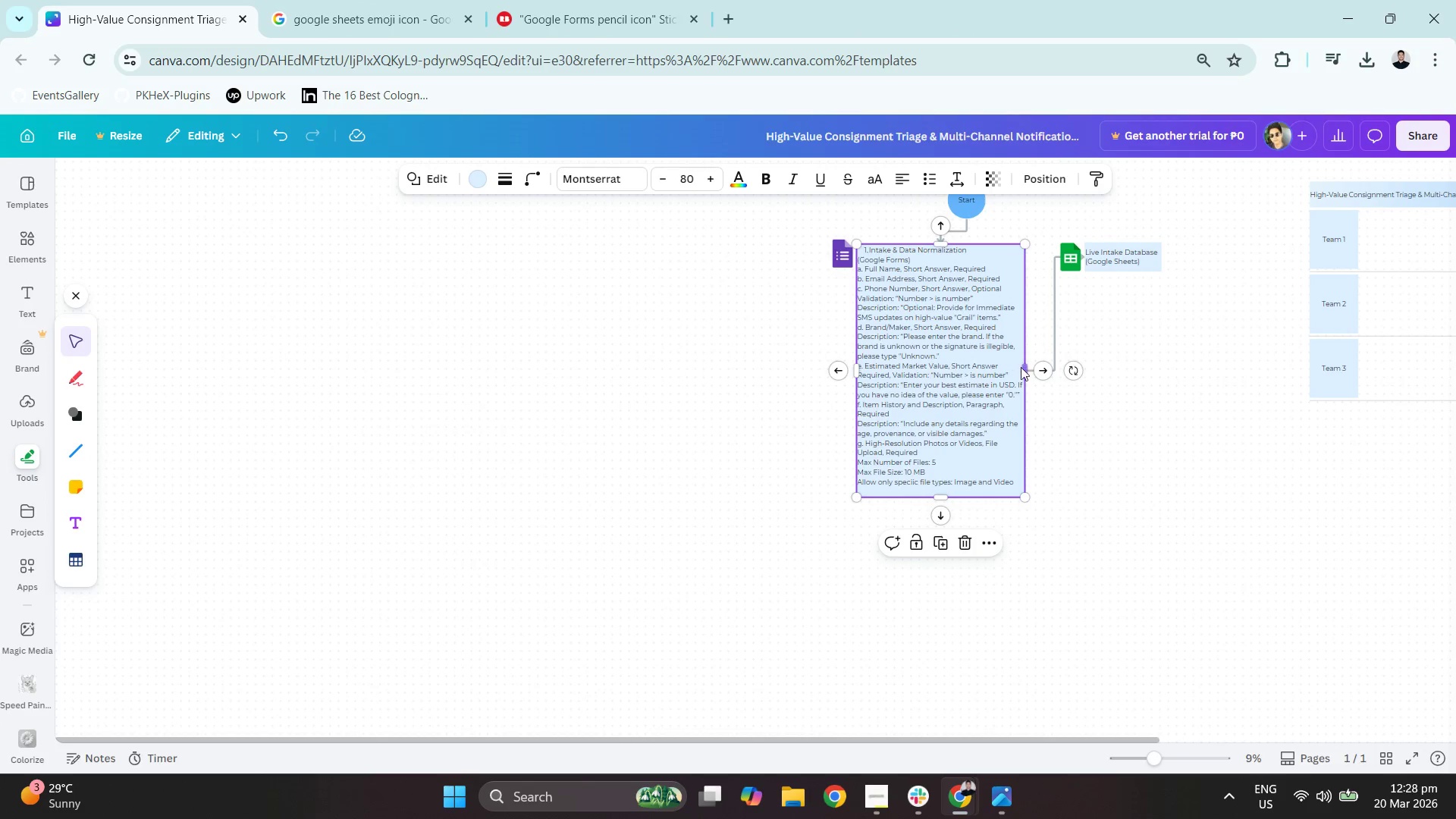 
scroll: coordinate [1025, 413], scroll_direction: down, amount: 7.0
 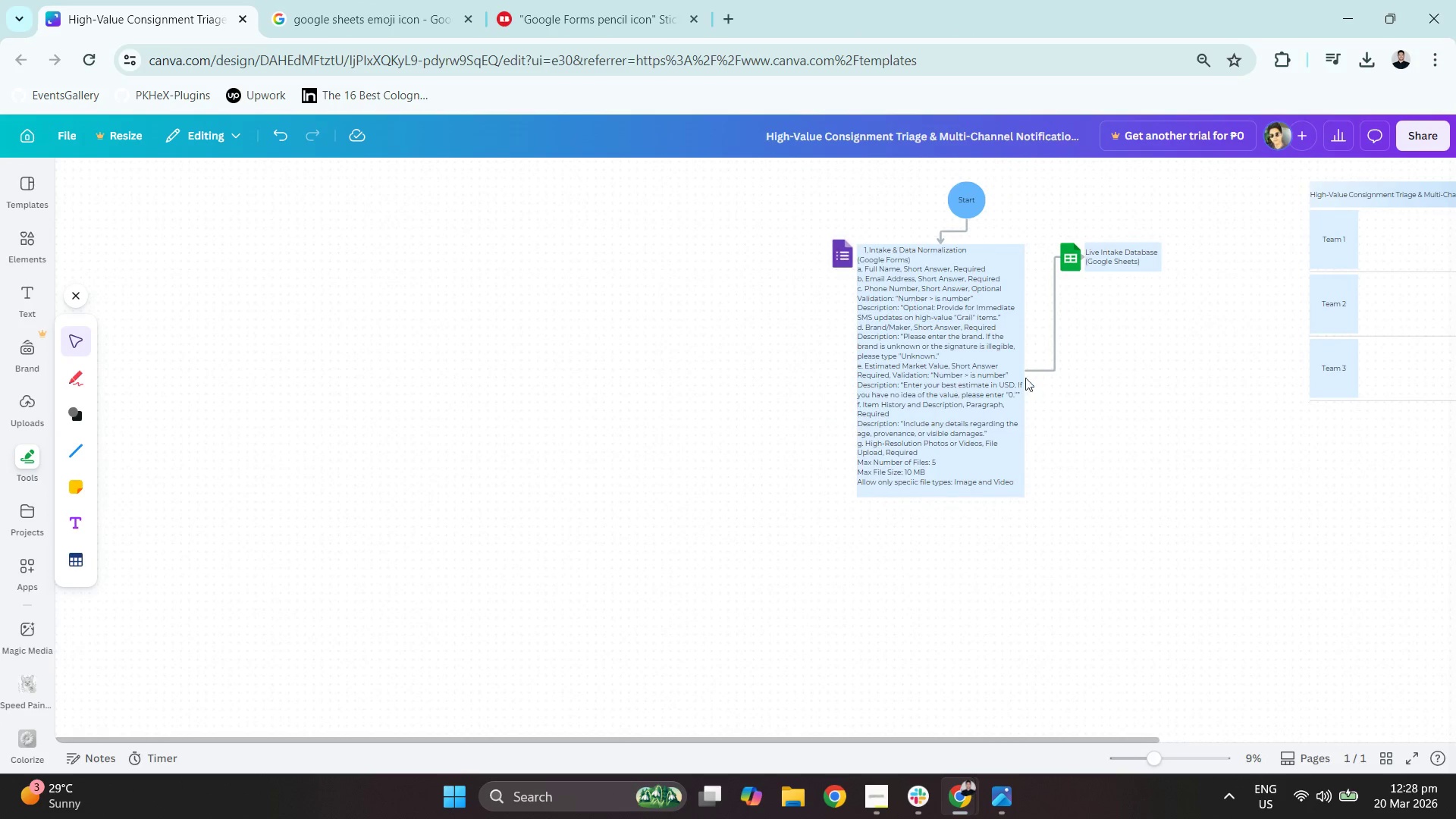 
left_click_drag(start_coordinate=[1021, 367], to_coordinate=[1069, 396])
 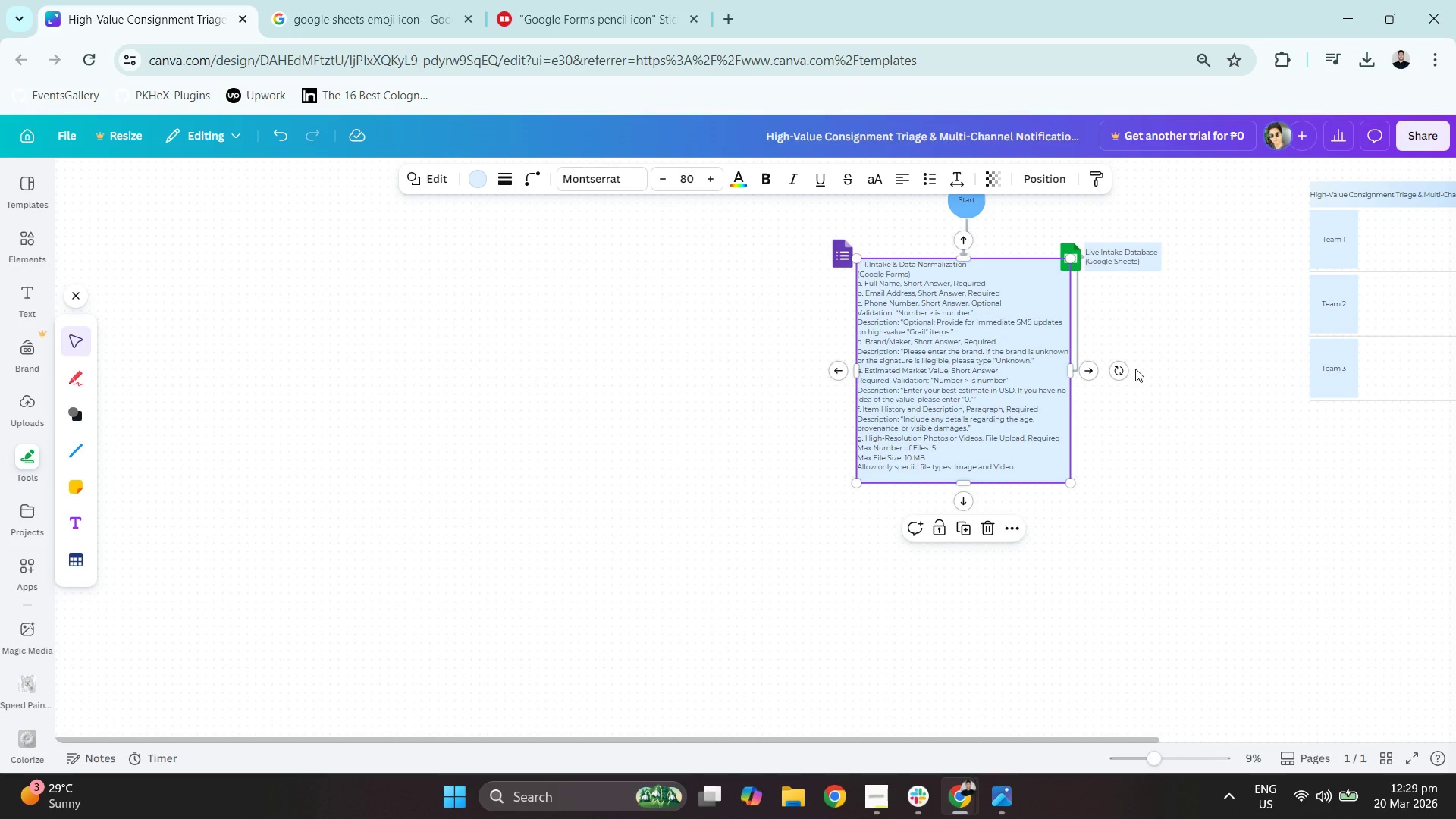 
left_click([1143, 371])
 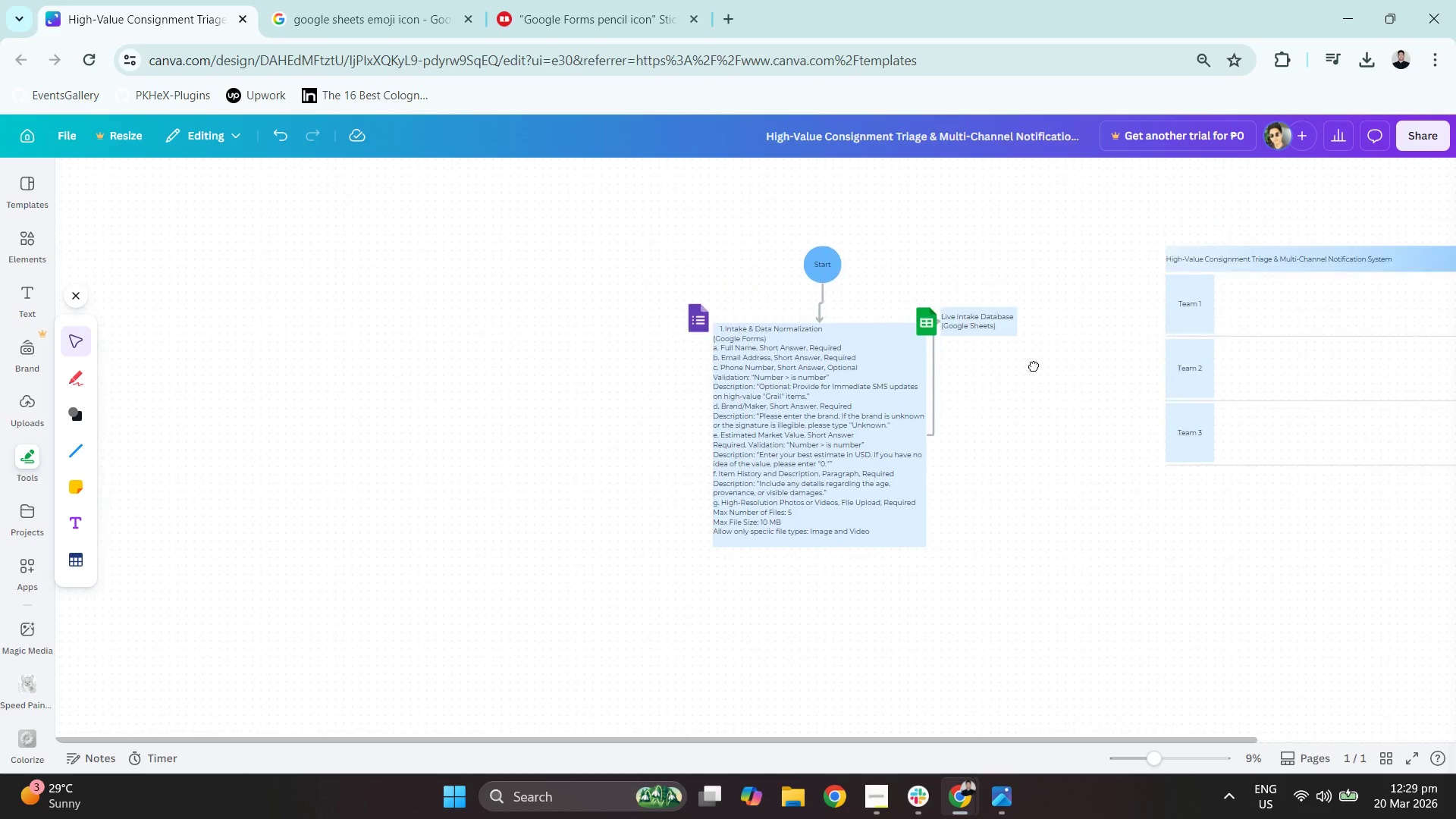 
scroll: coordinate [992, 395], scroll_direction: none, amount: 0.0
 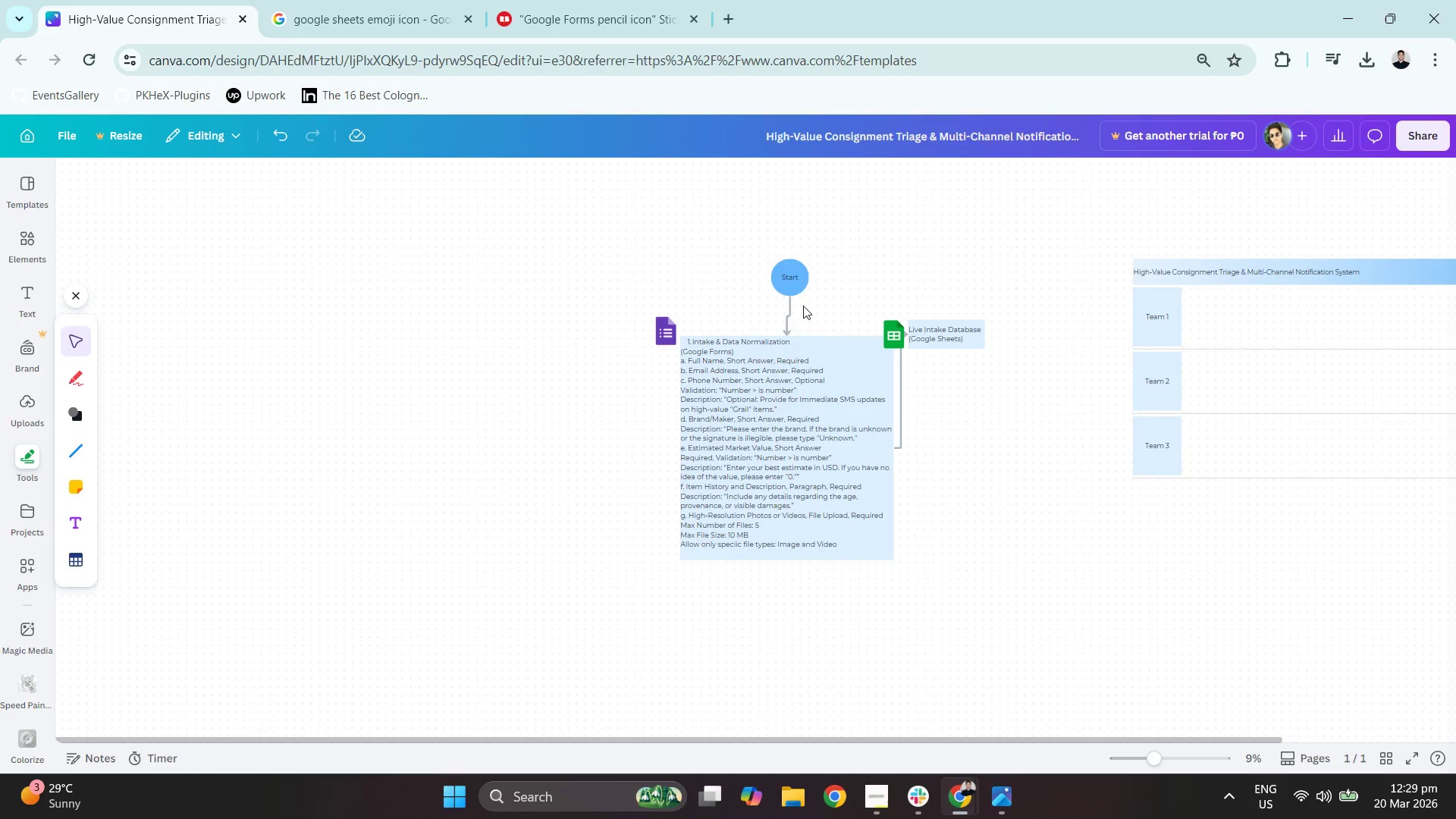 
left_click_drag(start_coordinate=[790, 281], to_coordinate=[784, 280])
 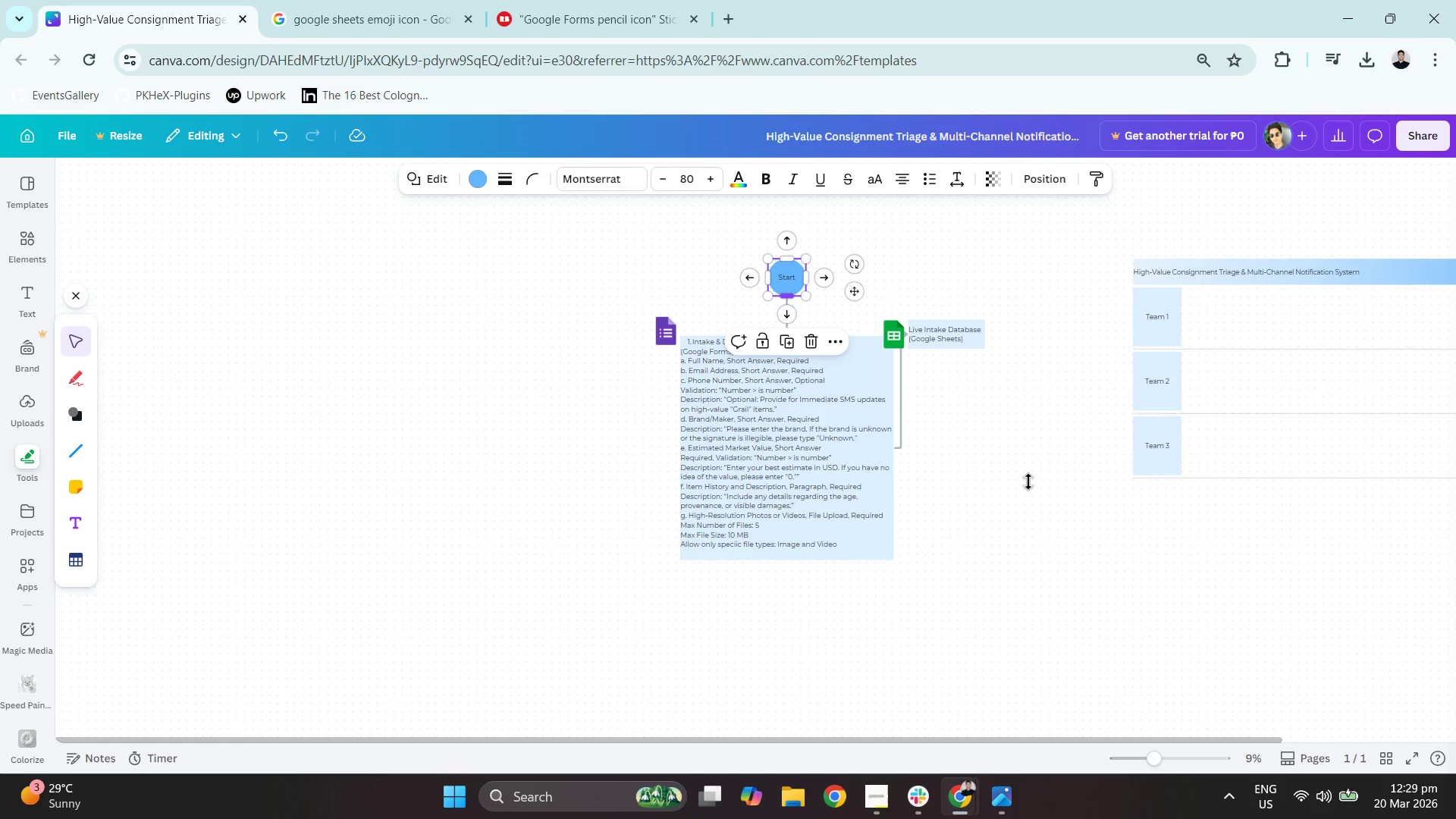 
left_click([1037, 497])
 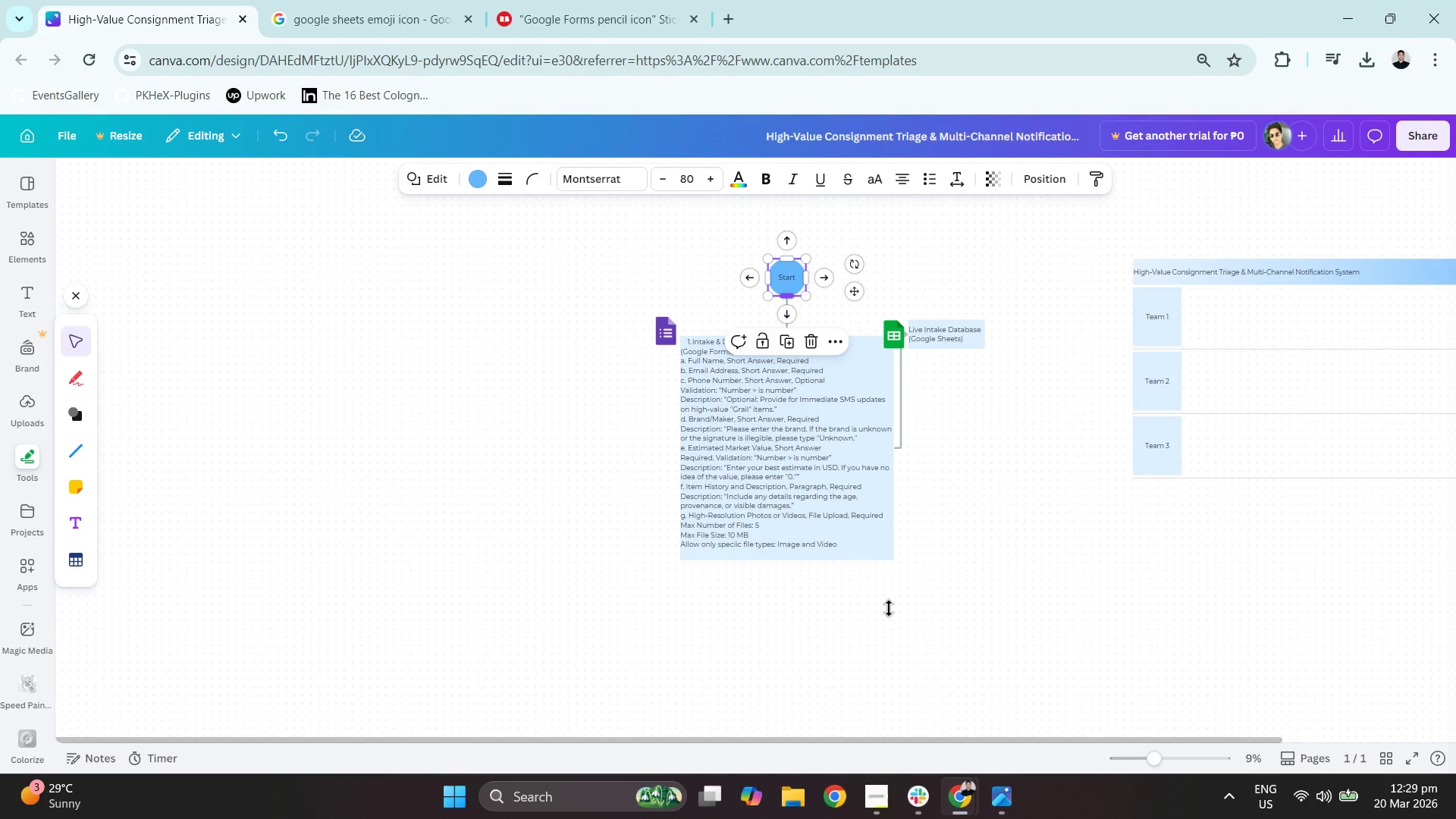 
left_click_drag(start_coordinate=[887, 610], to_coordinate=[717, 333])
 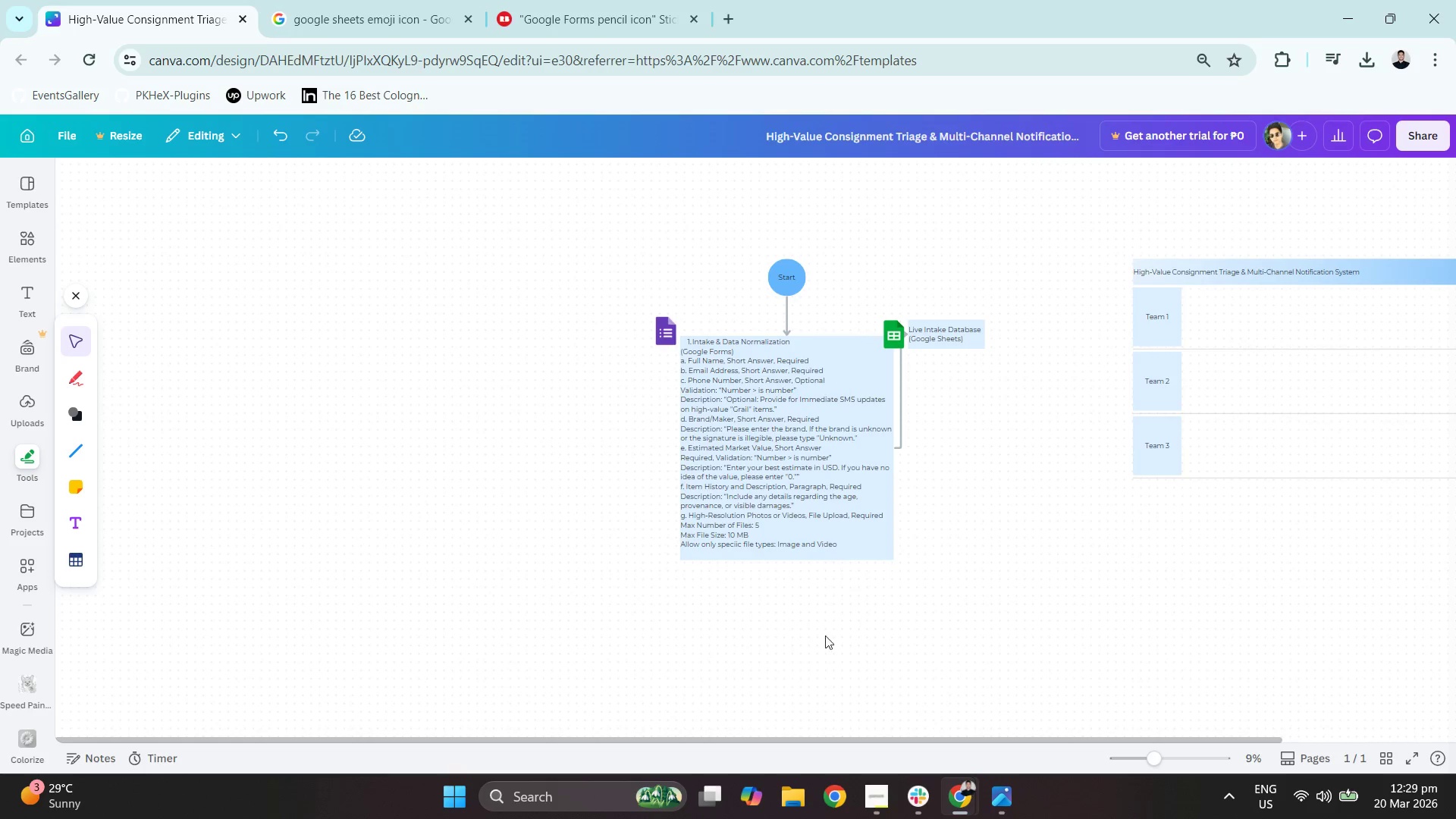 
left_click_drag(start_coordinate=[855, 619], to_coordinate=[579, 204])
 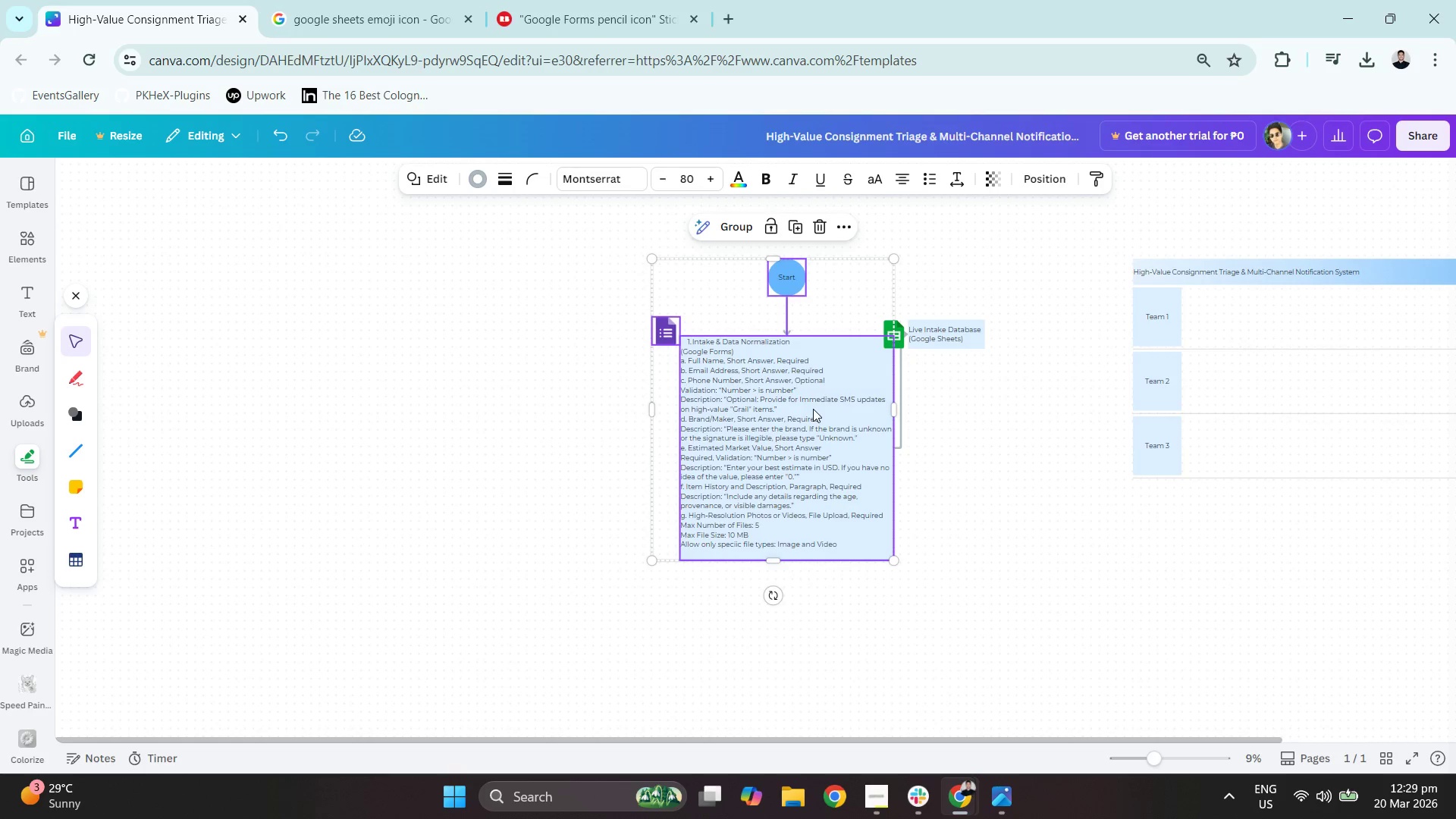 
left_click_drag(start_coordinate=[802, 369], to_coordinate=[784, 369])
 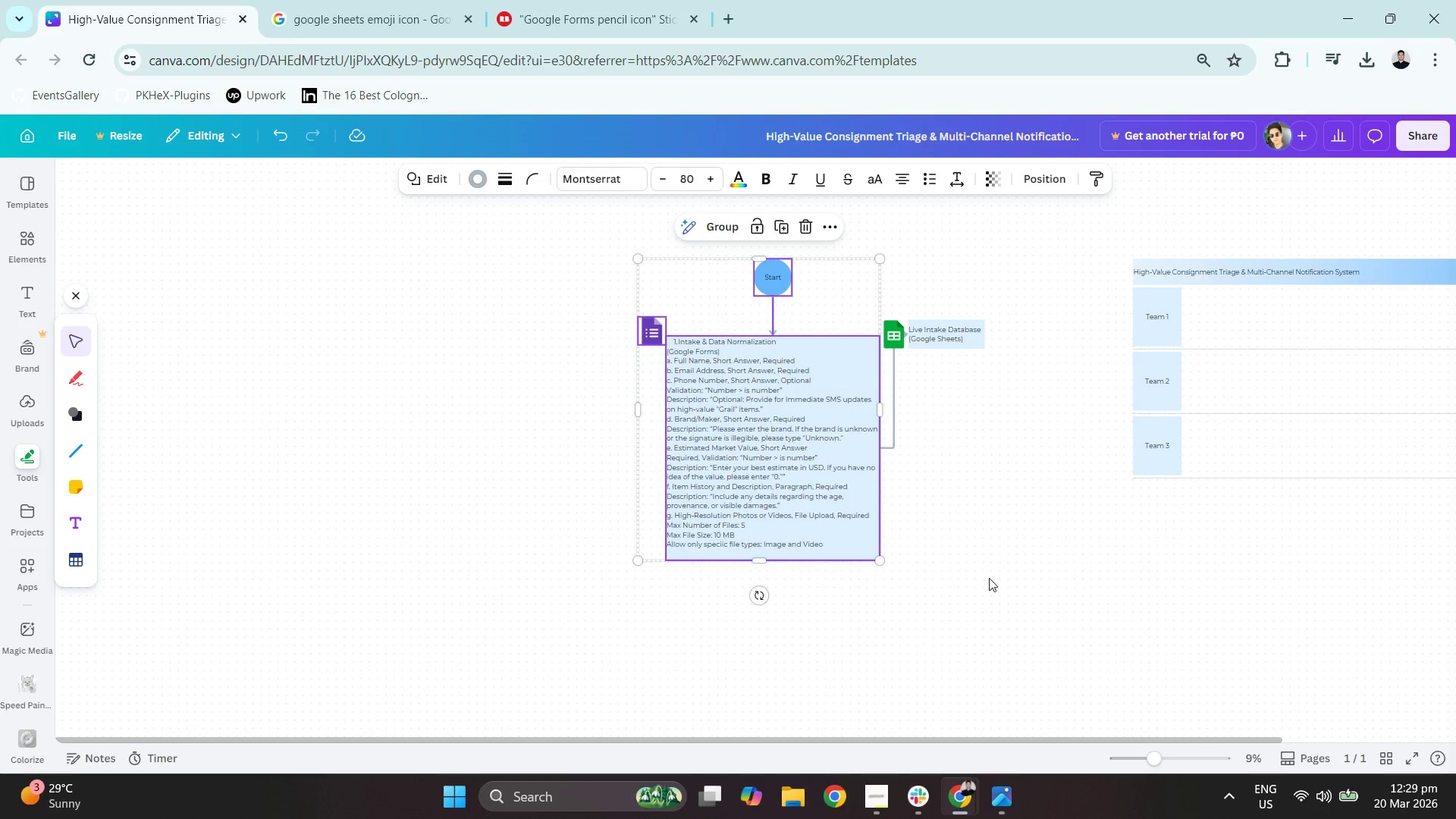 
left_click([989, 578])
 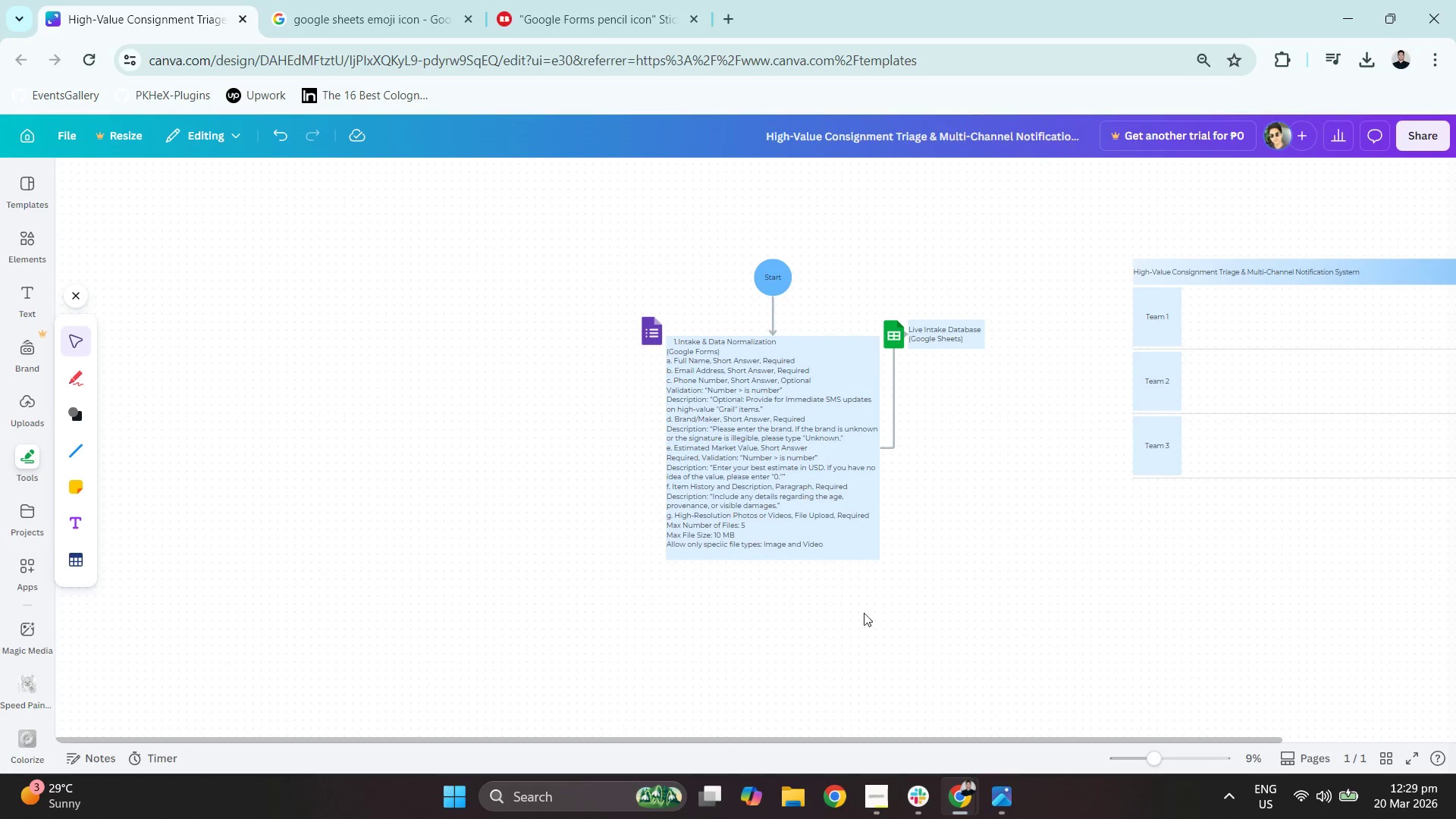 
left_click_drag(start_coordinate=[837, 623], to_coordinate=[663, 367])
 